 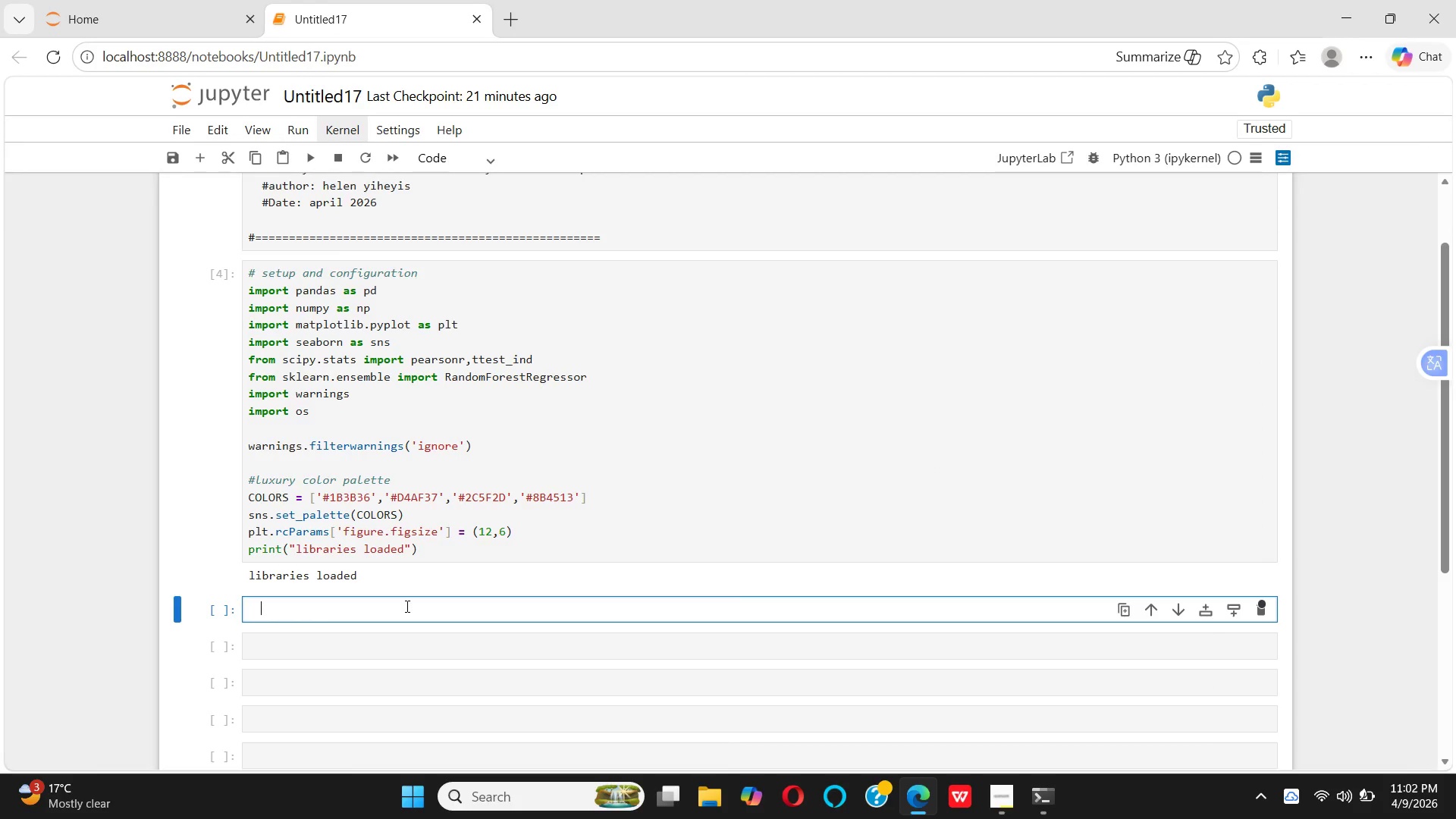 
hold_key(key=Space, duration=0.69)
 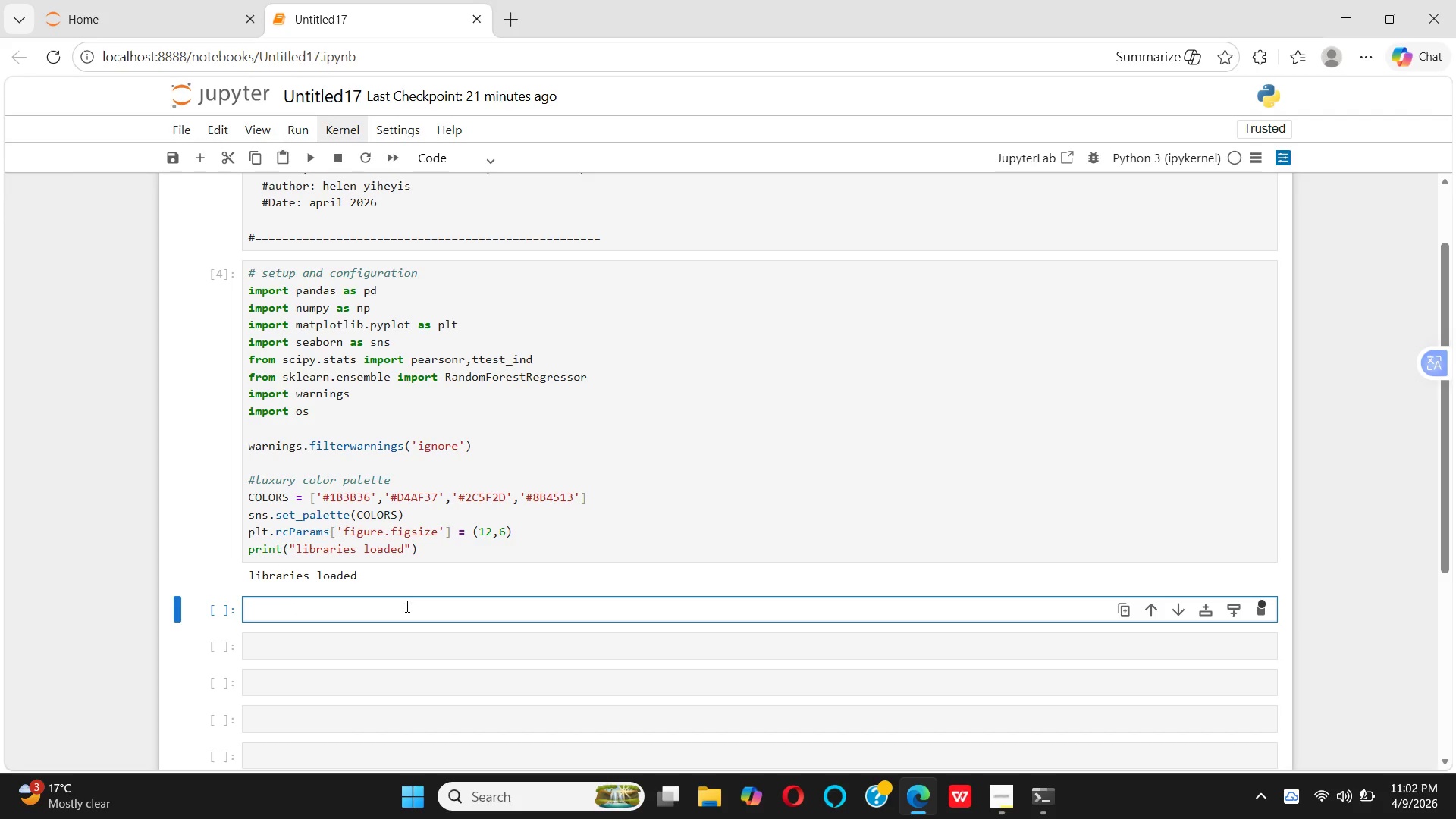 
wait(12.88)
 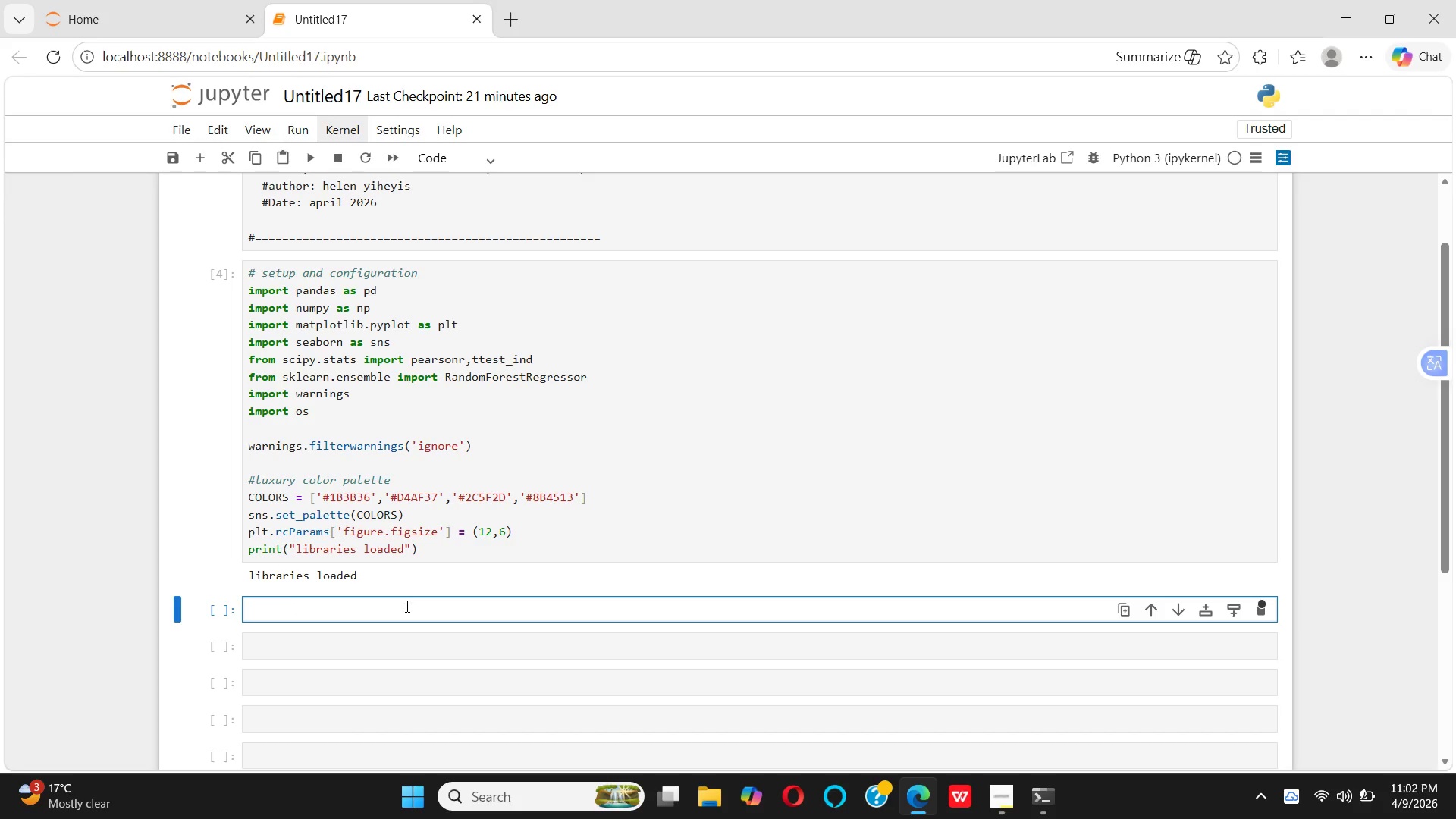 
hold_key(key=1, duration=0.31)
 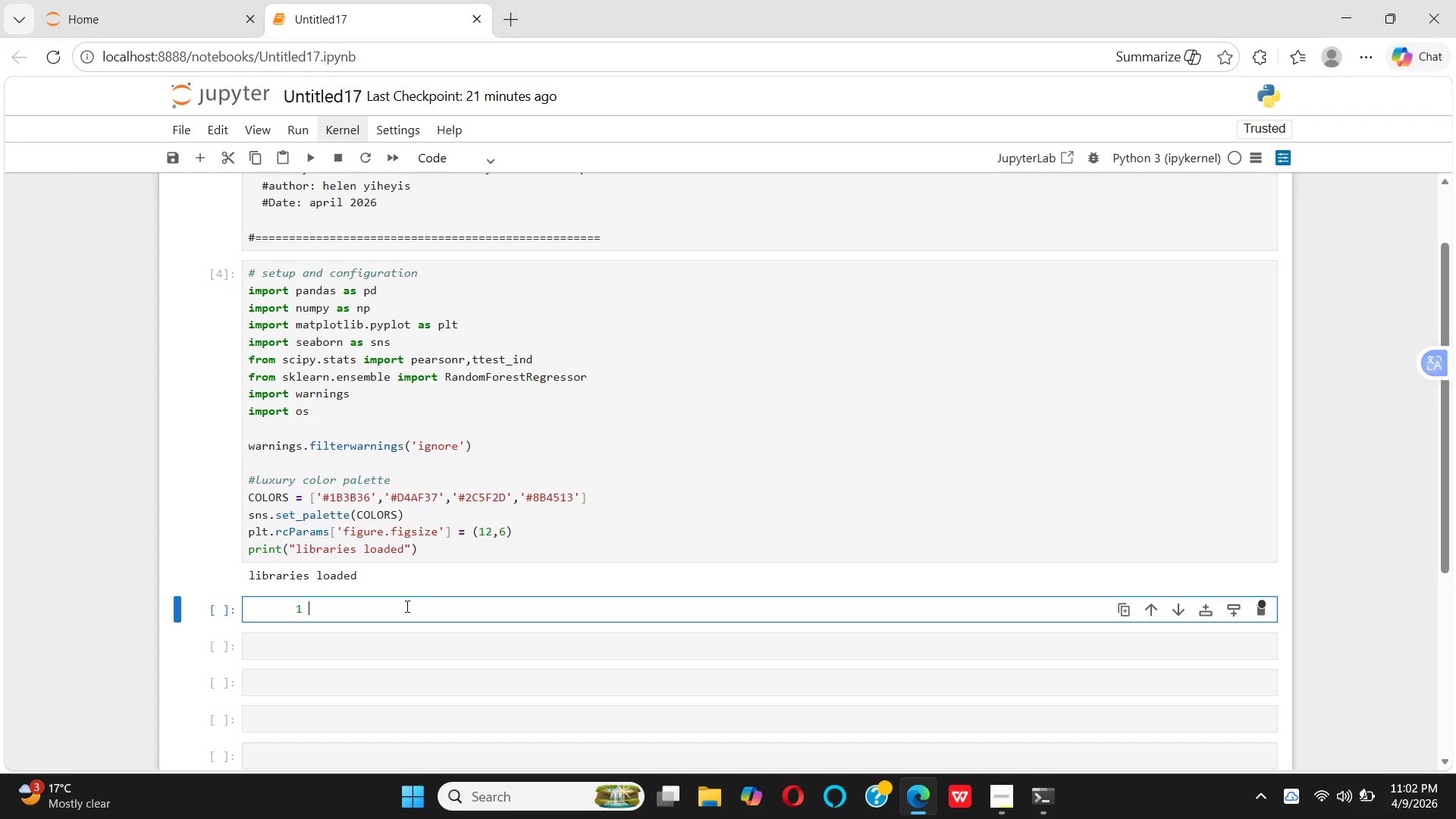 
type( DATA LO)
 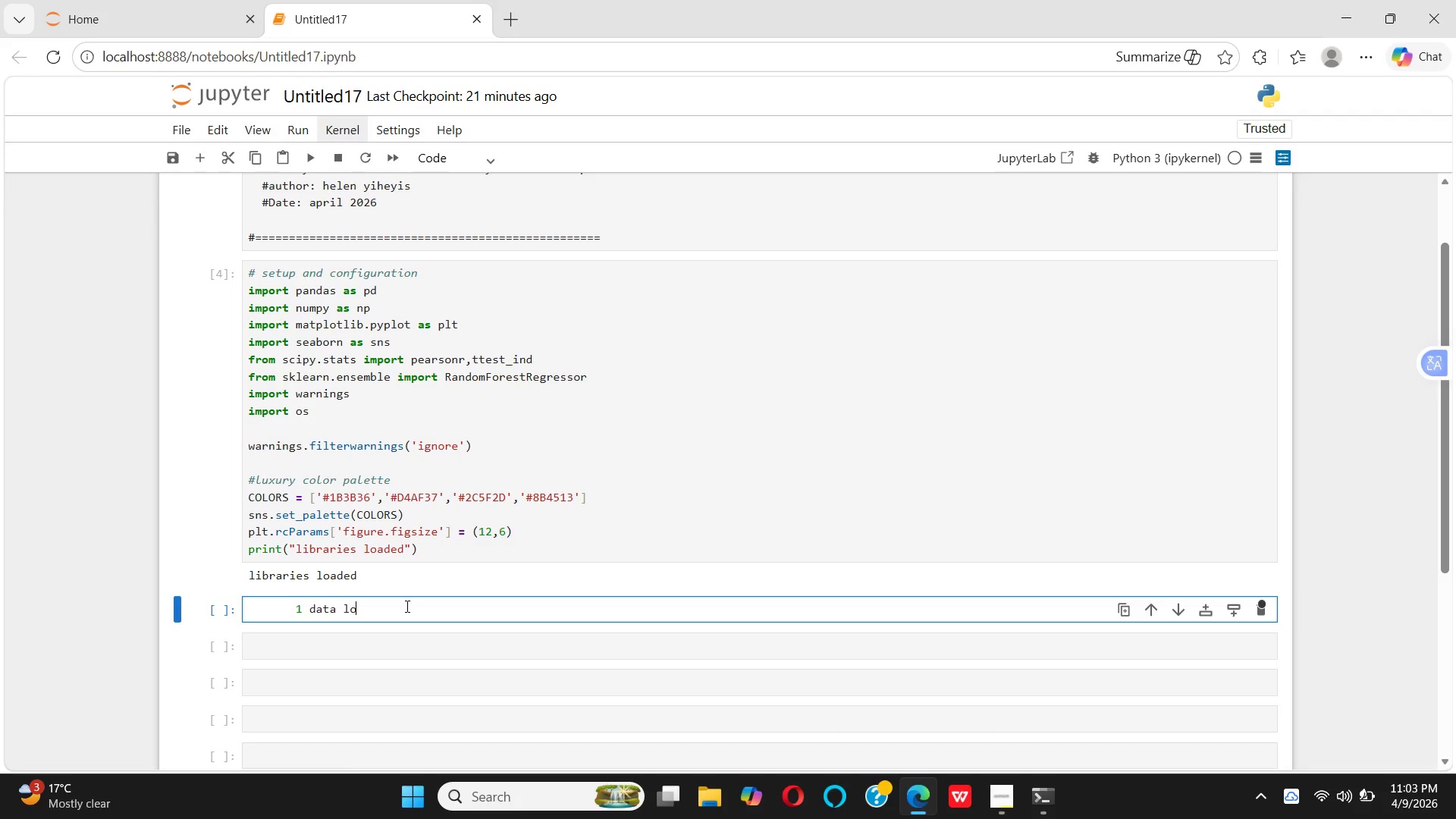 
hold_key(key=Backspace, duration=0.62)
 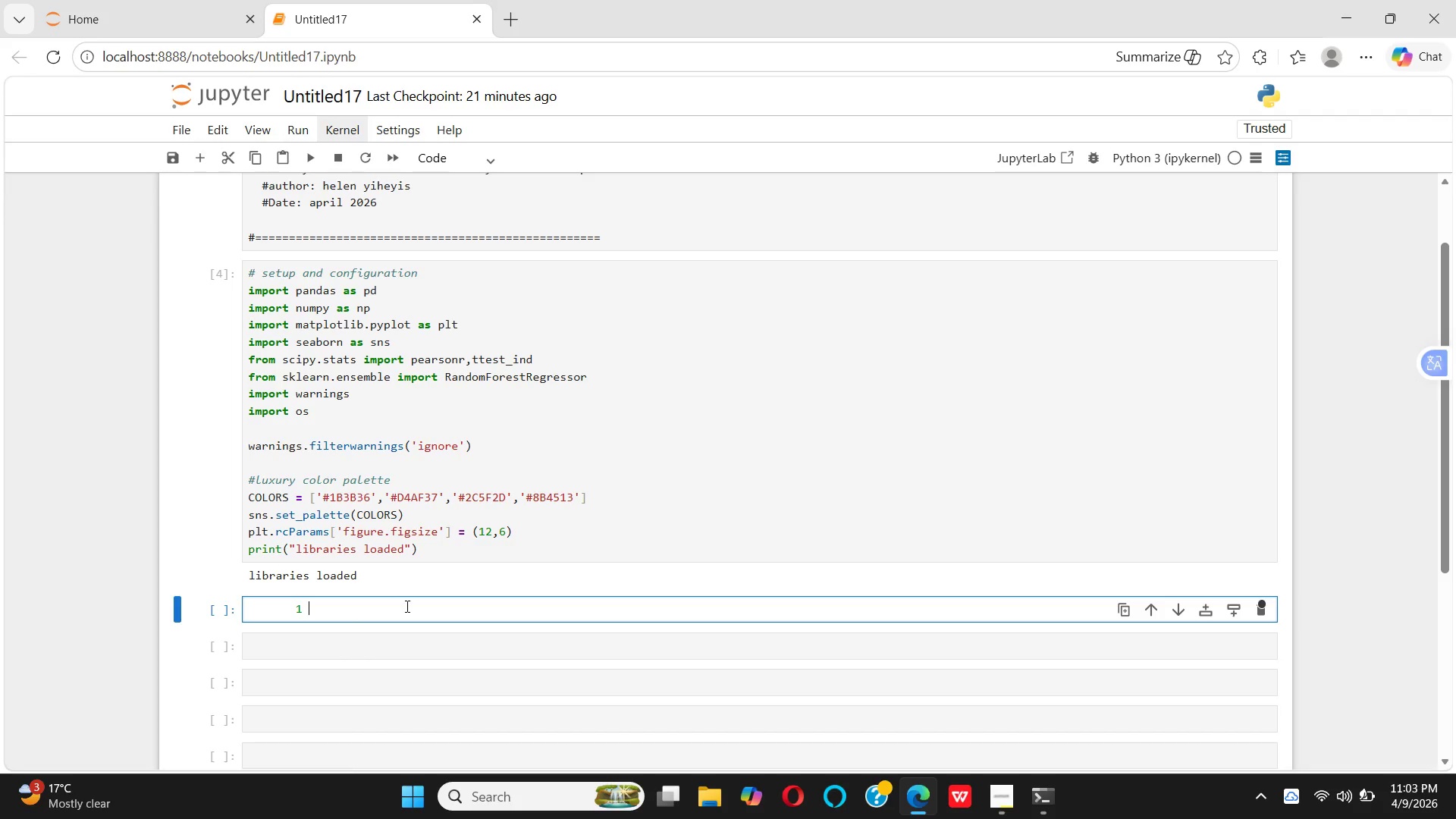 
hold_key(key=Backspace, duration=0.36)
 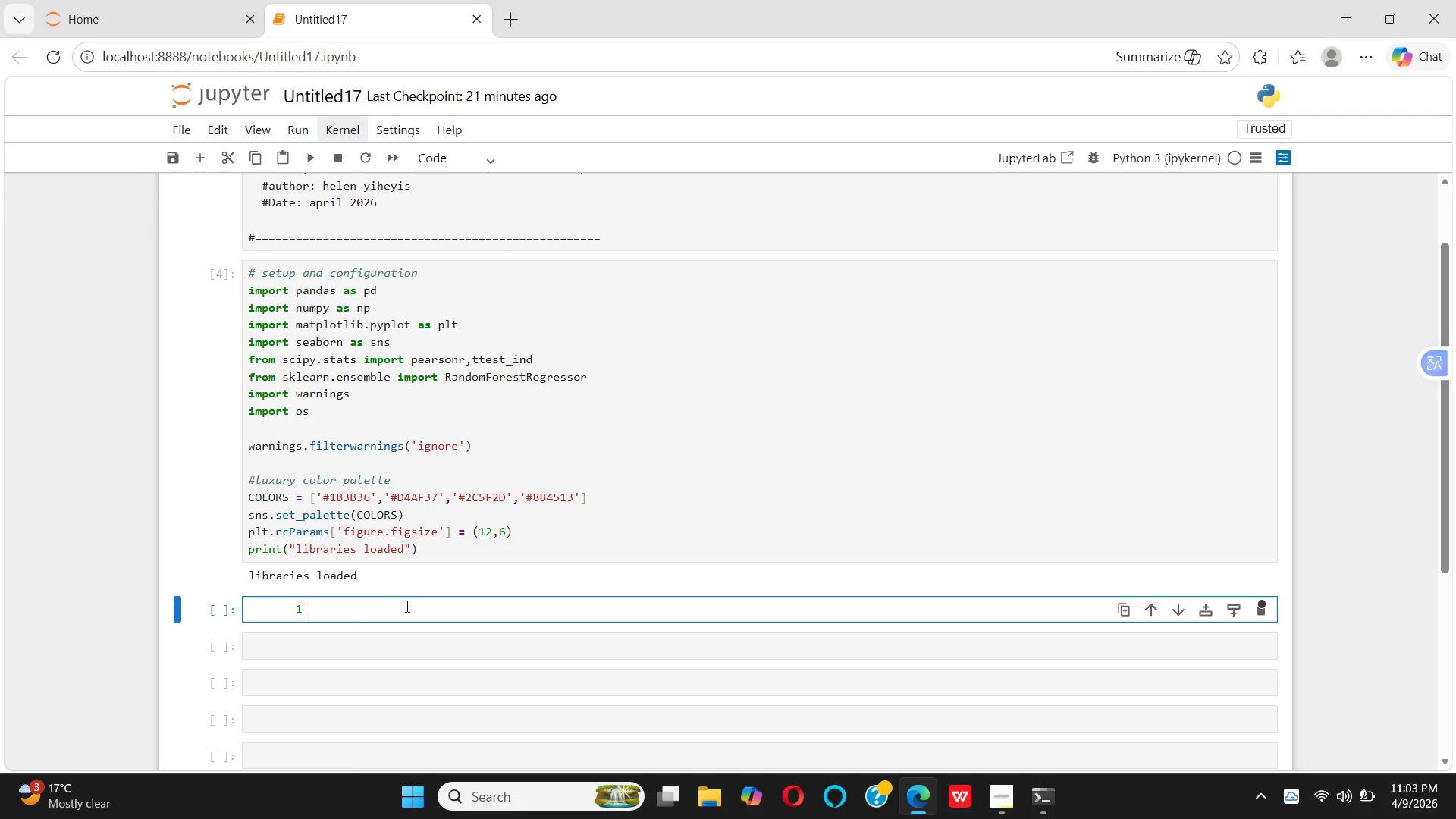 
key(Backspace)
type(at )
key(Backspace)
type(a loading )
 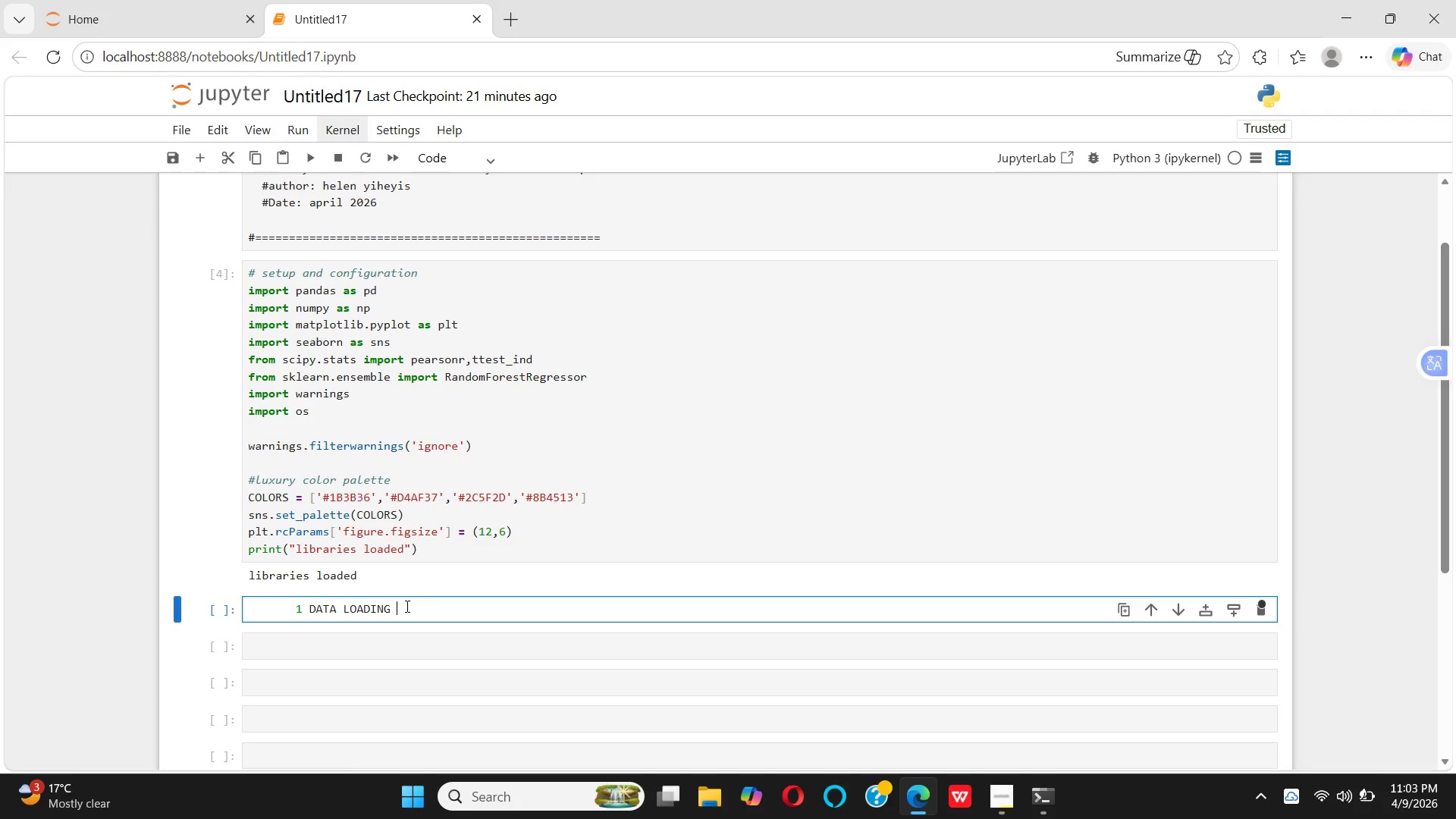 
left_click([473, 162])
 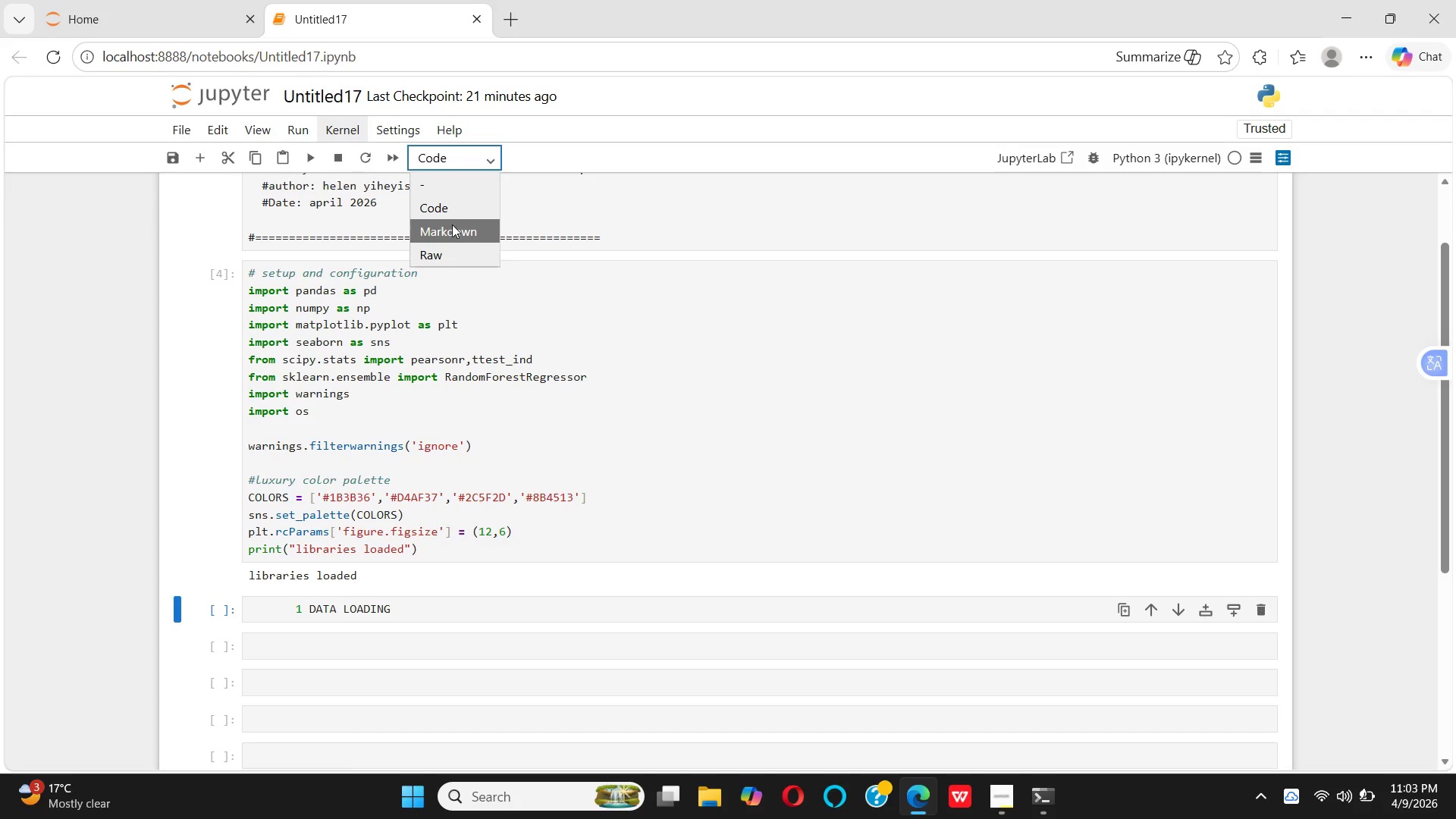 
left_click([452, 224])
 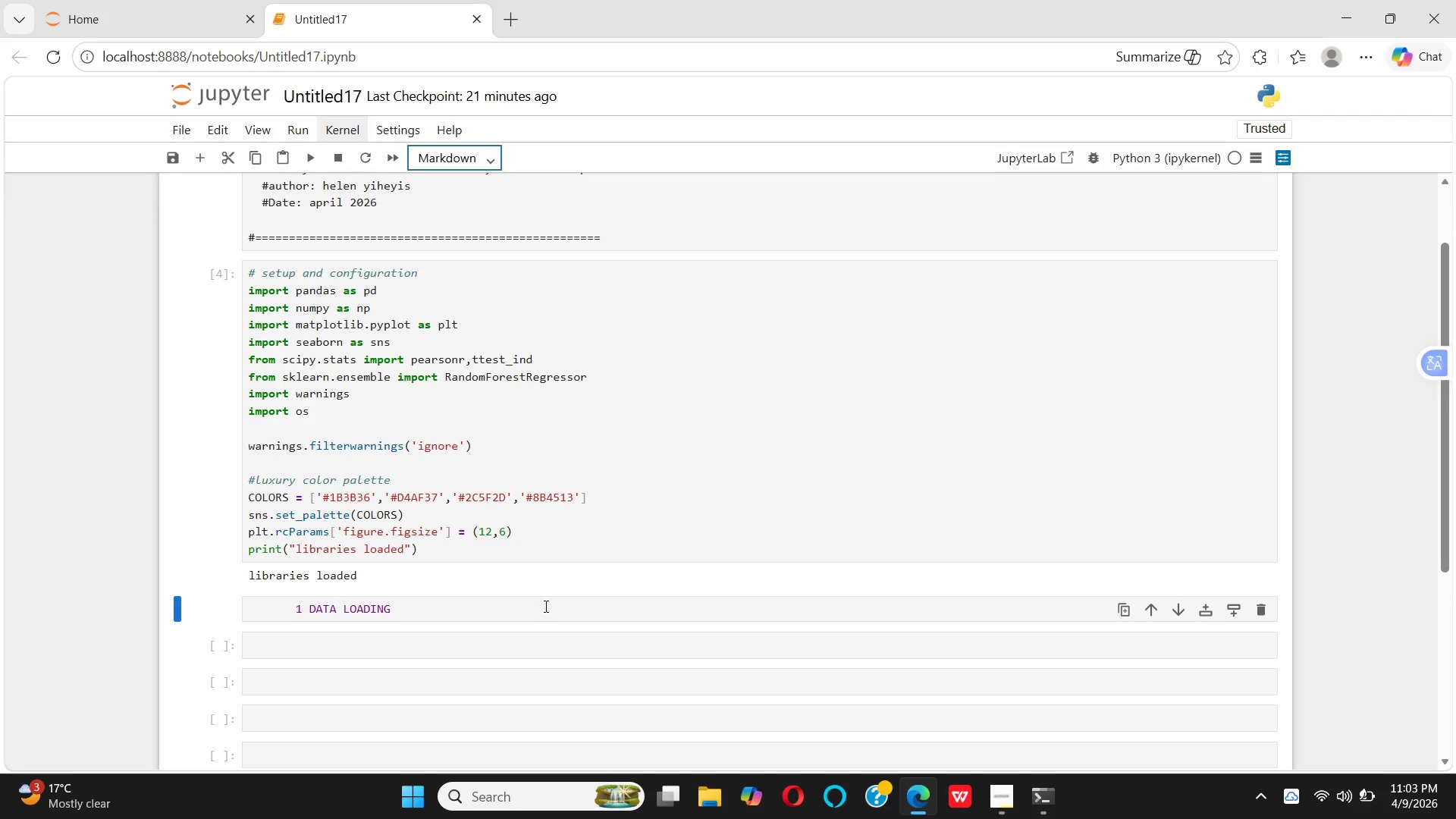 
key(Shift+Enter)
 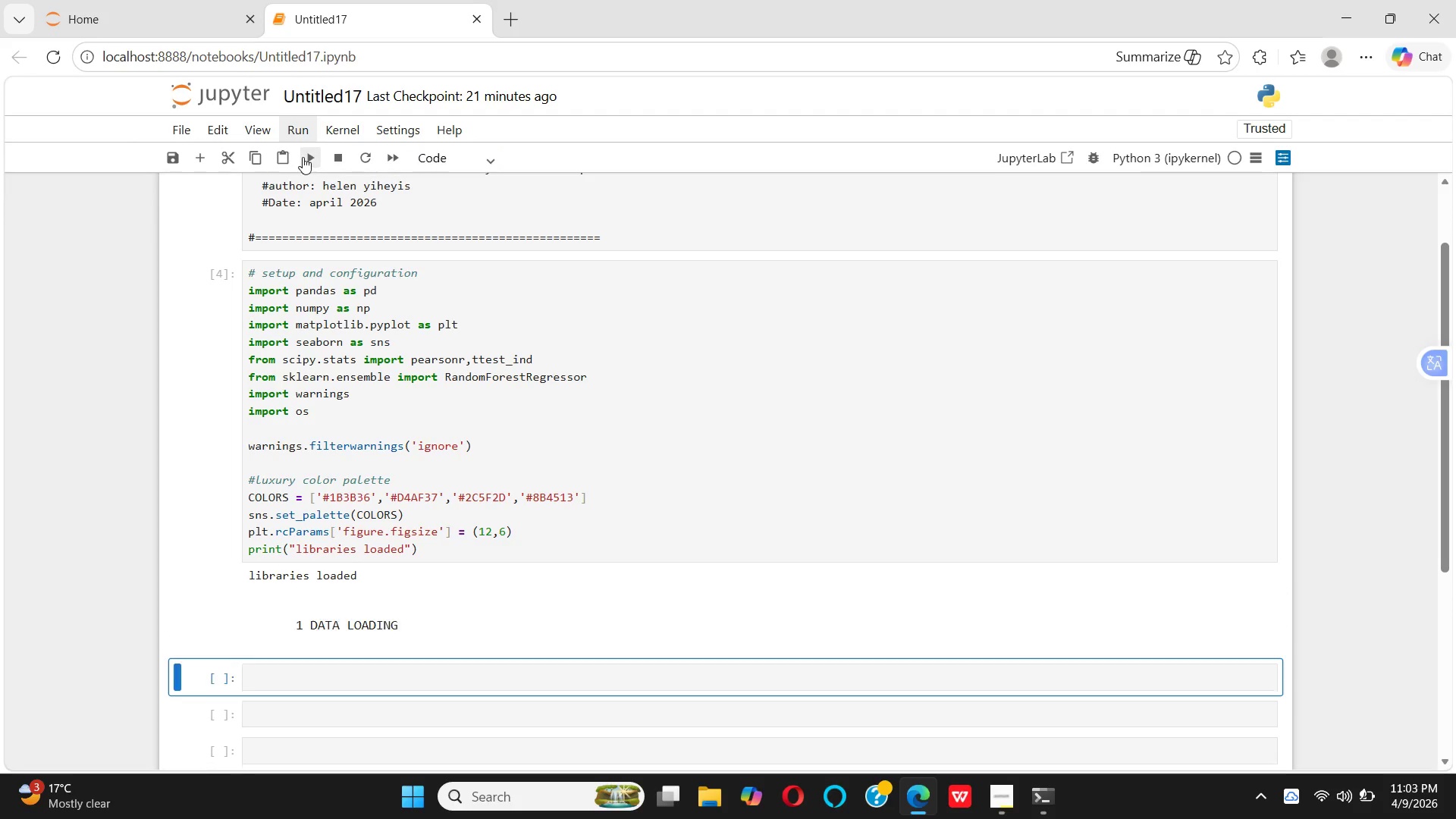 
wait(5.38)
 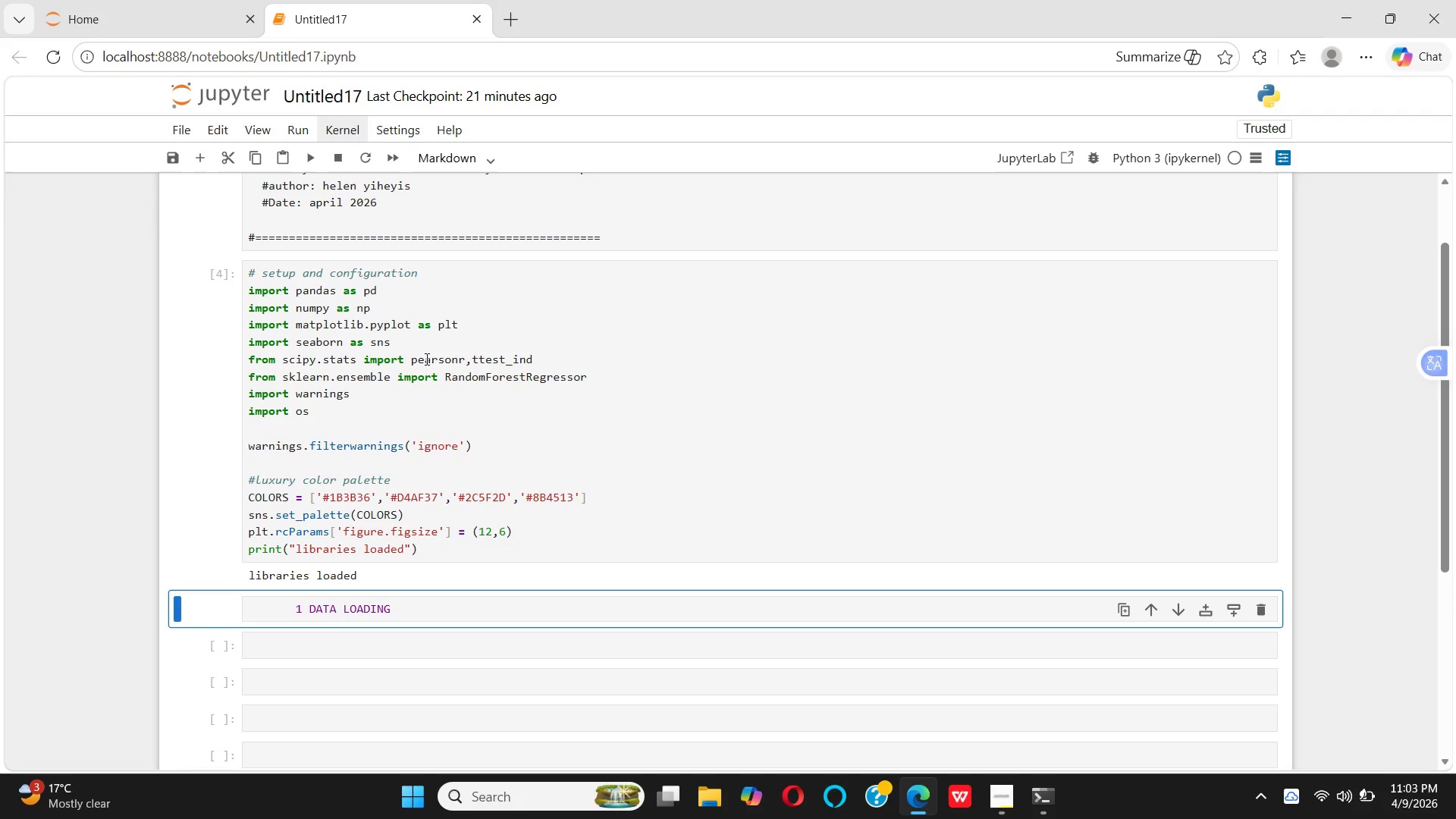 
scroll: coordinate [570, 553], scroll_direction: down, amount: 3.0
 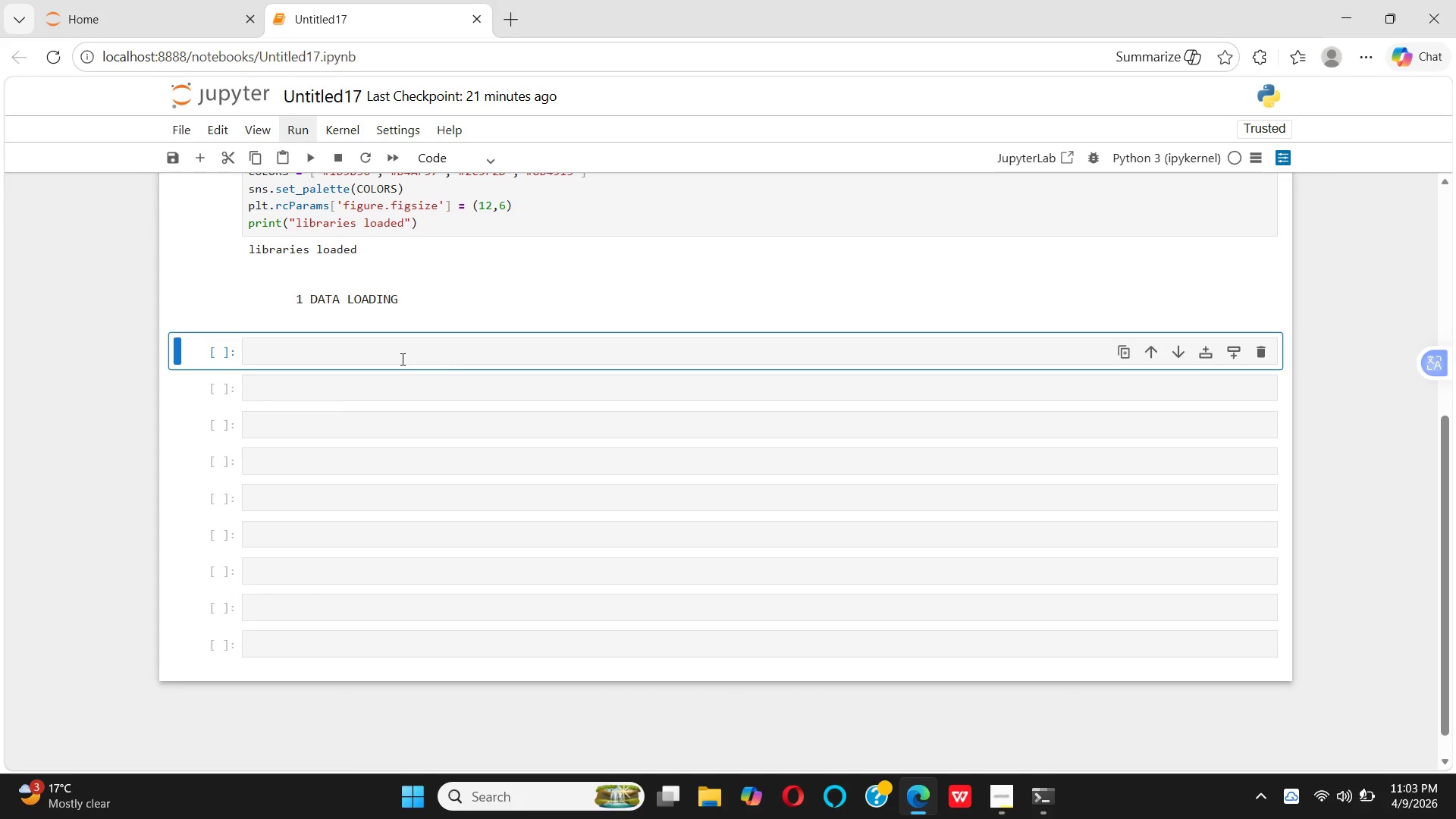 
left_click([401, 359])
 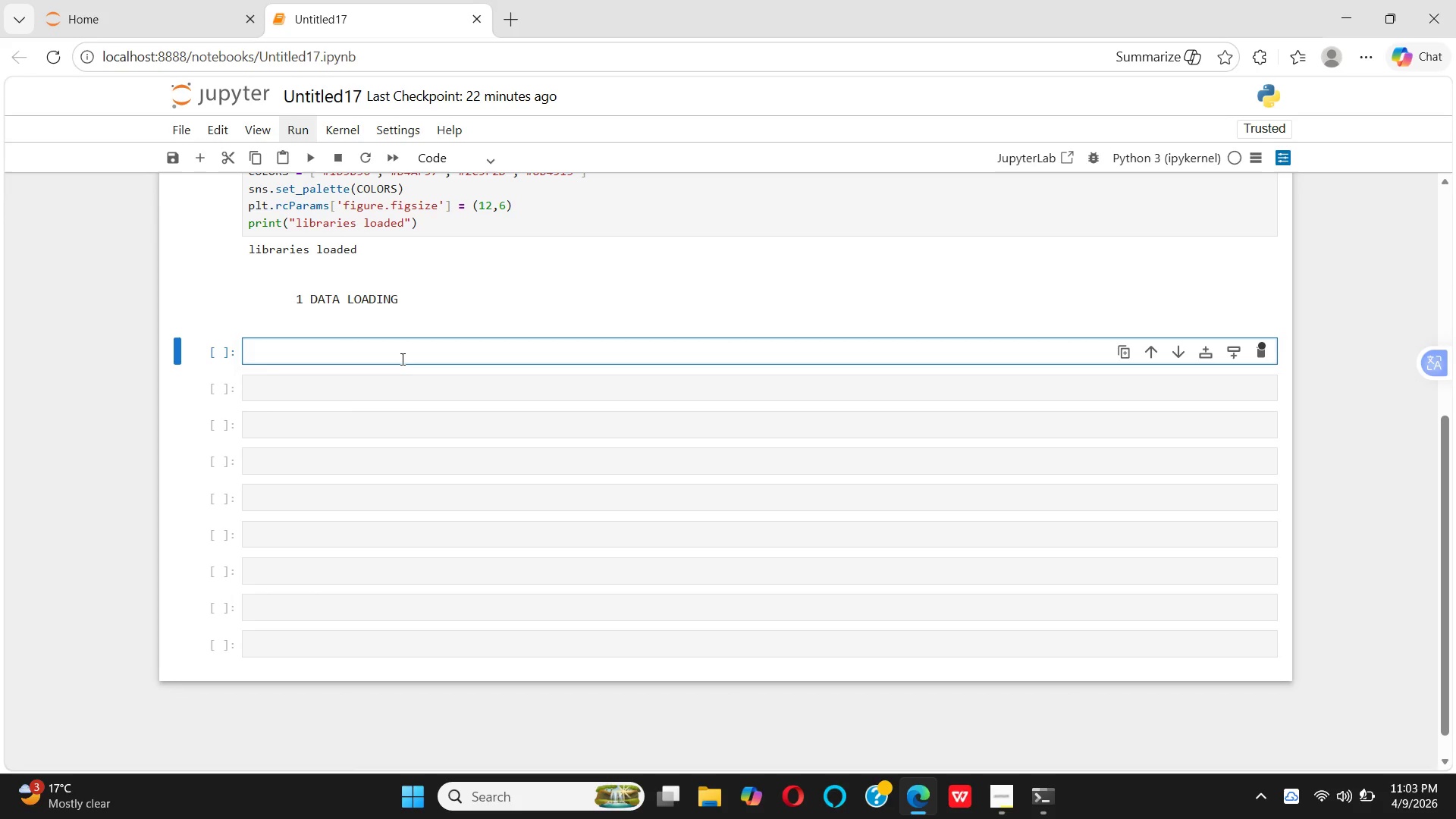 
wait(20.73)
 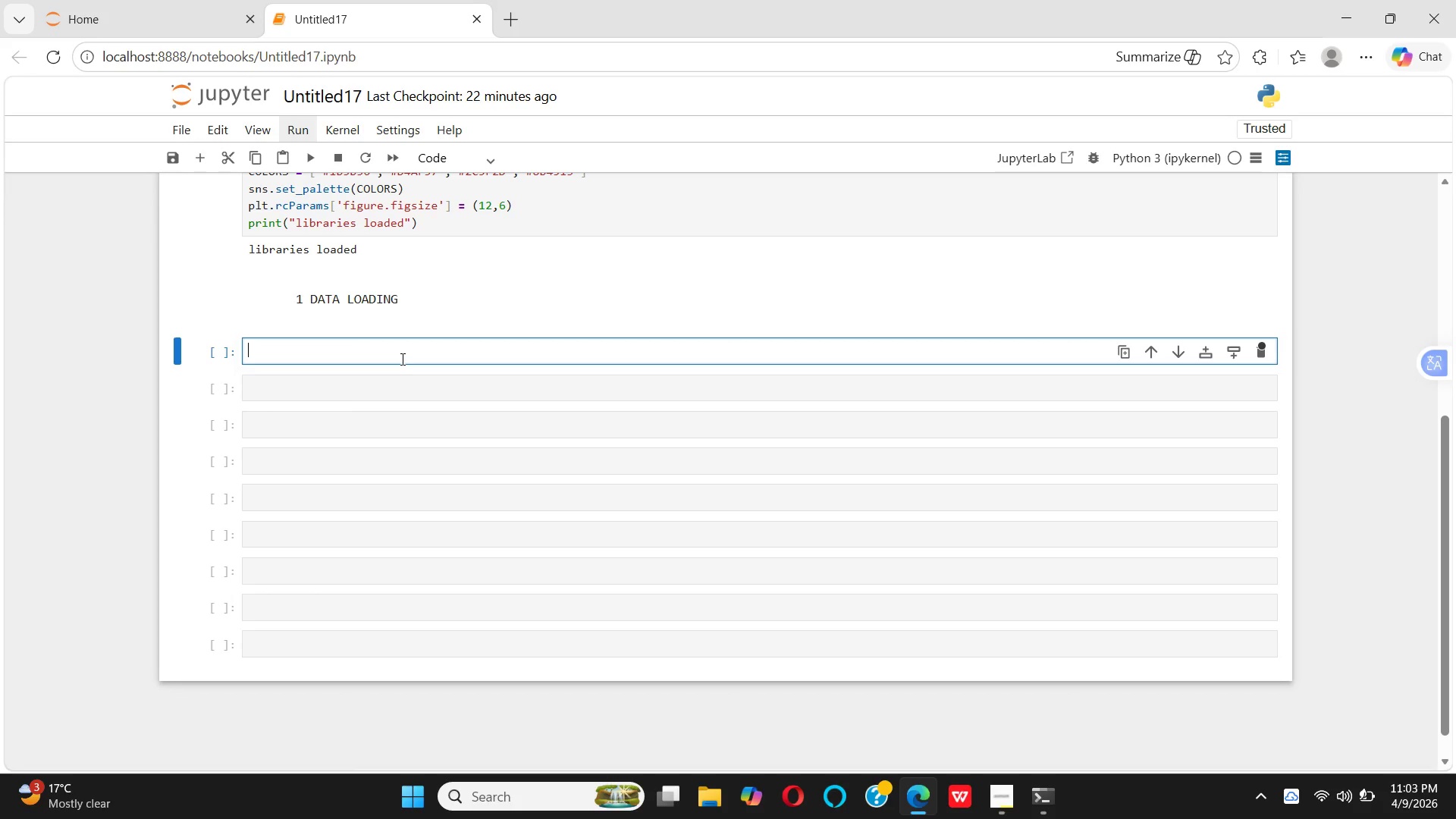 
type(# TRY ULIT)
key(Backspace)
key(Backspace)
type(TIPLE LOCATION FOR THE FILE)
 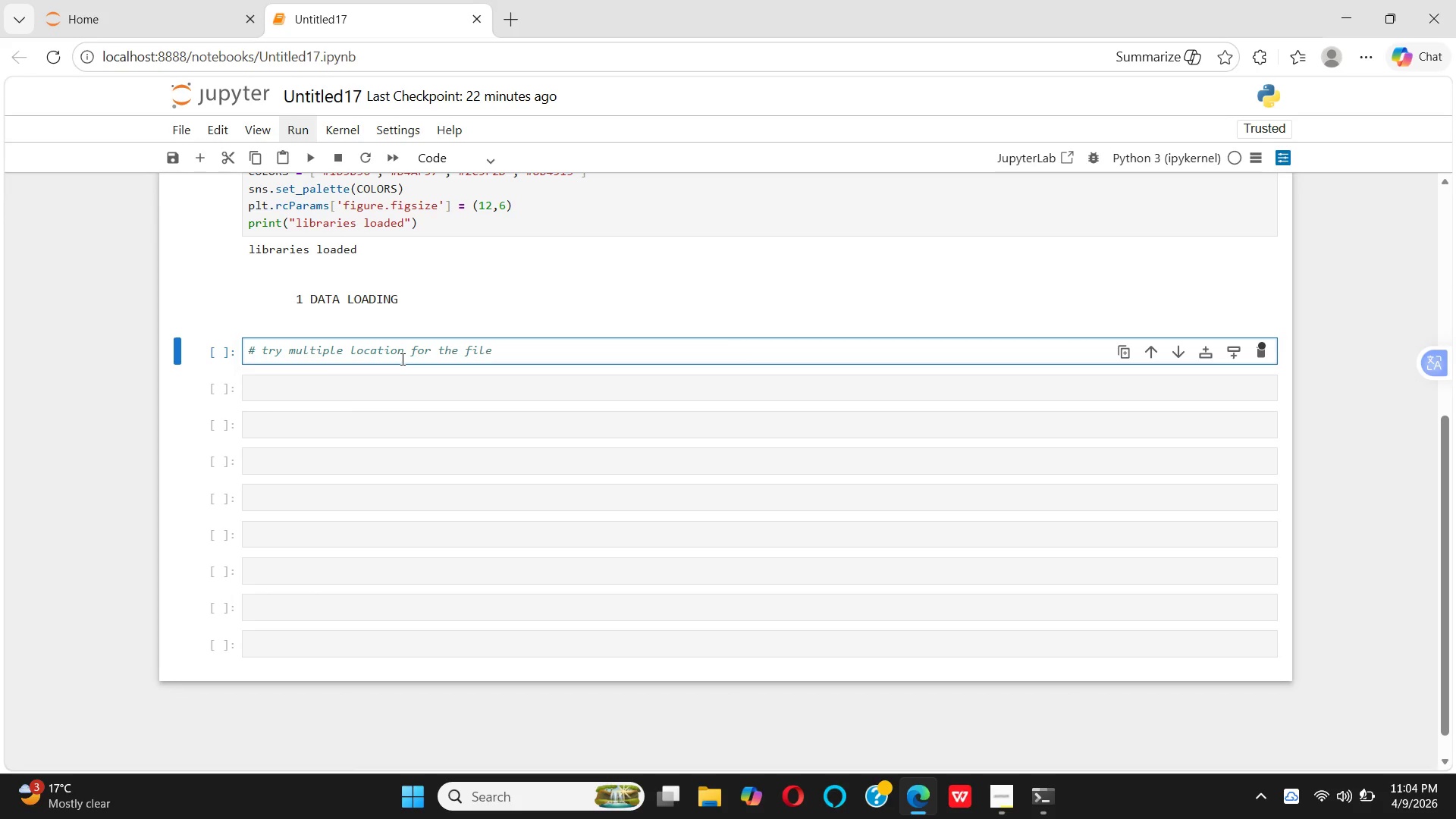 
hold_key(key=M, duration=0.34)
 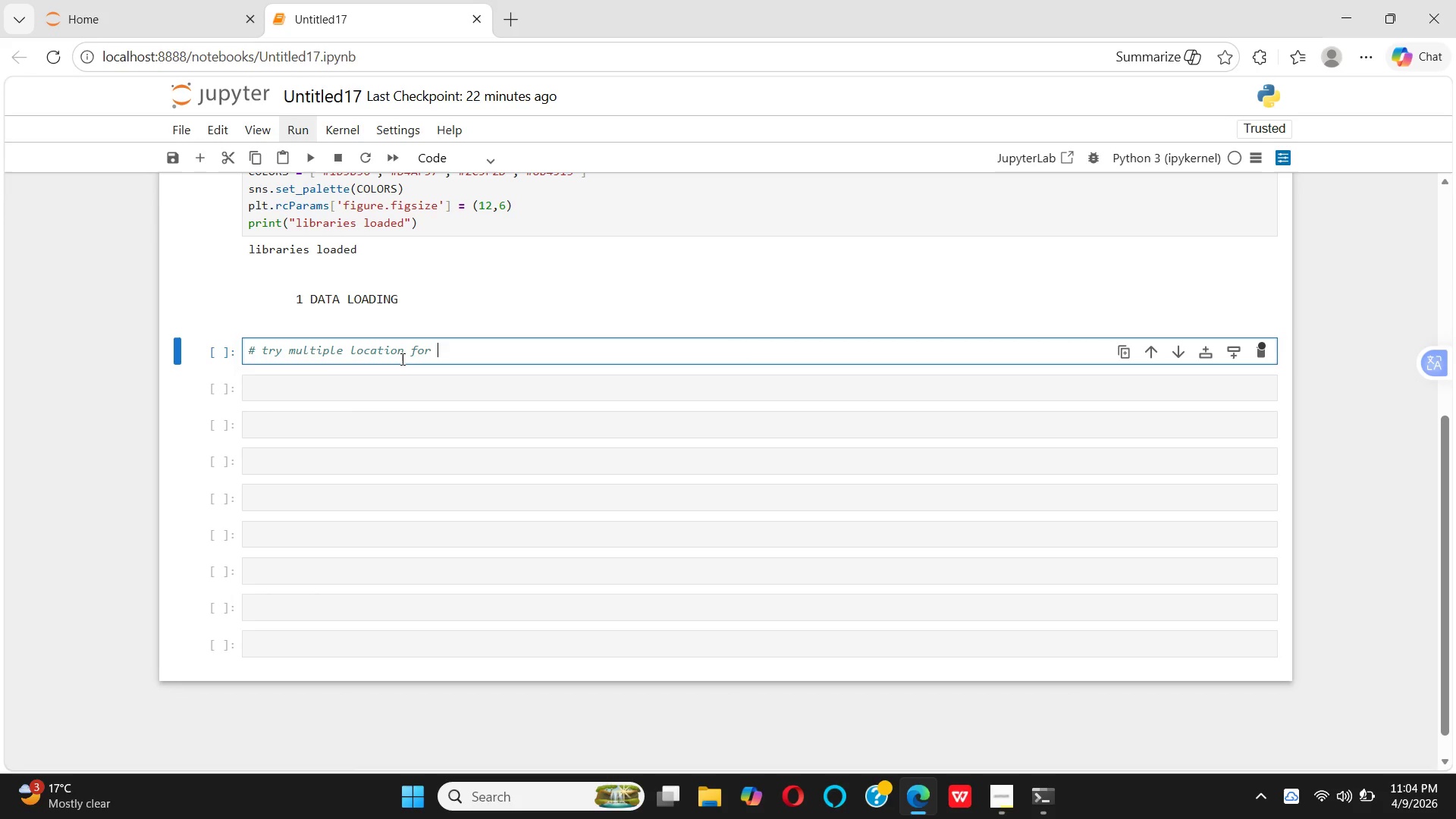 
key(Enter)
 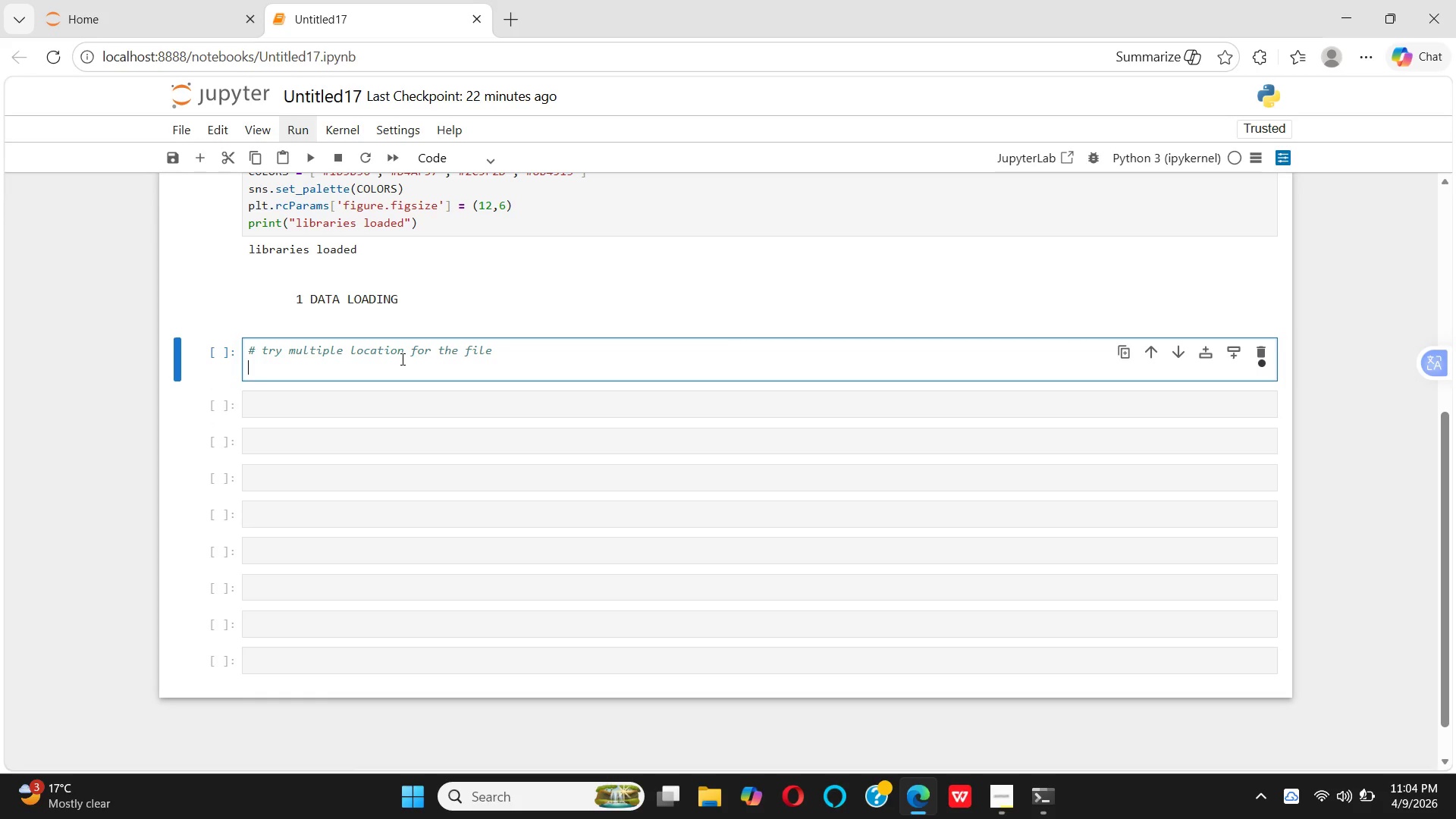 
type(FILE)
 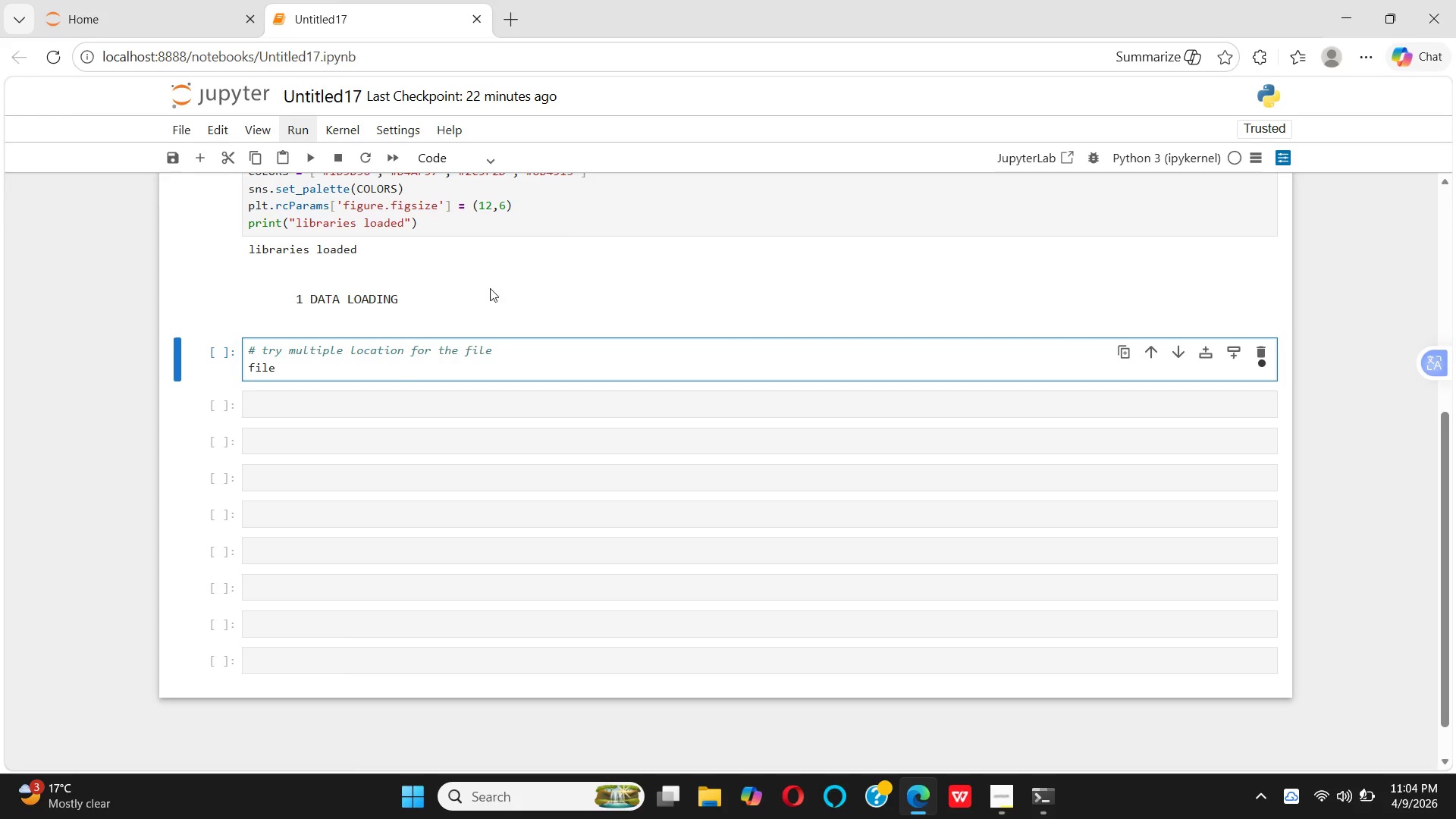 
type(_LOCAT)
 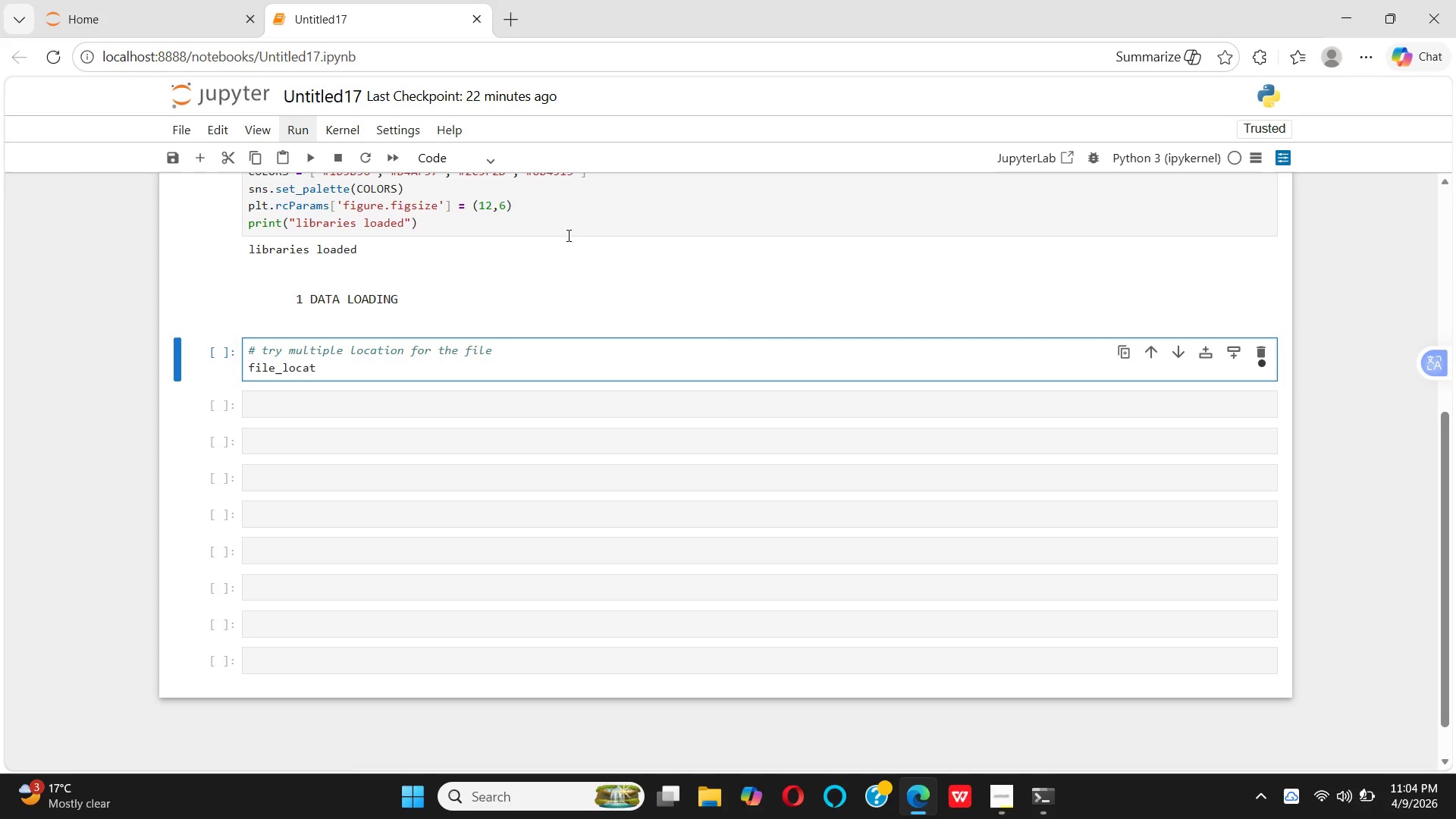 
wait(9.28)
 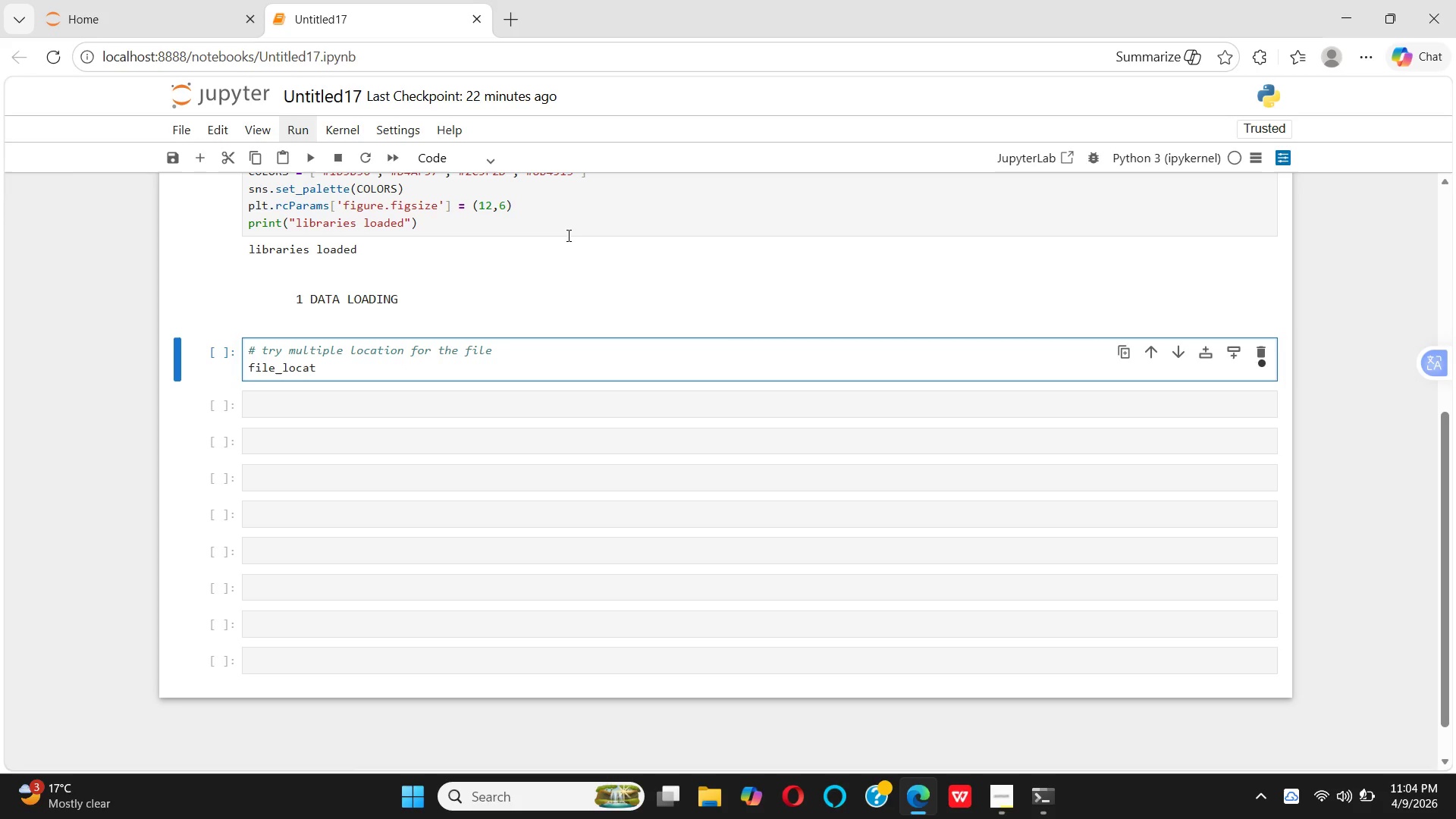 
type(IONS = [)
 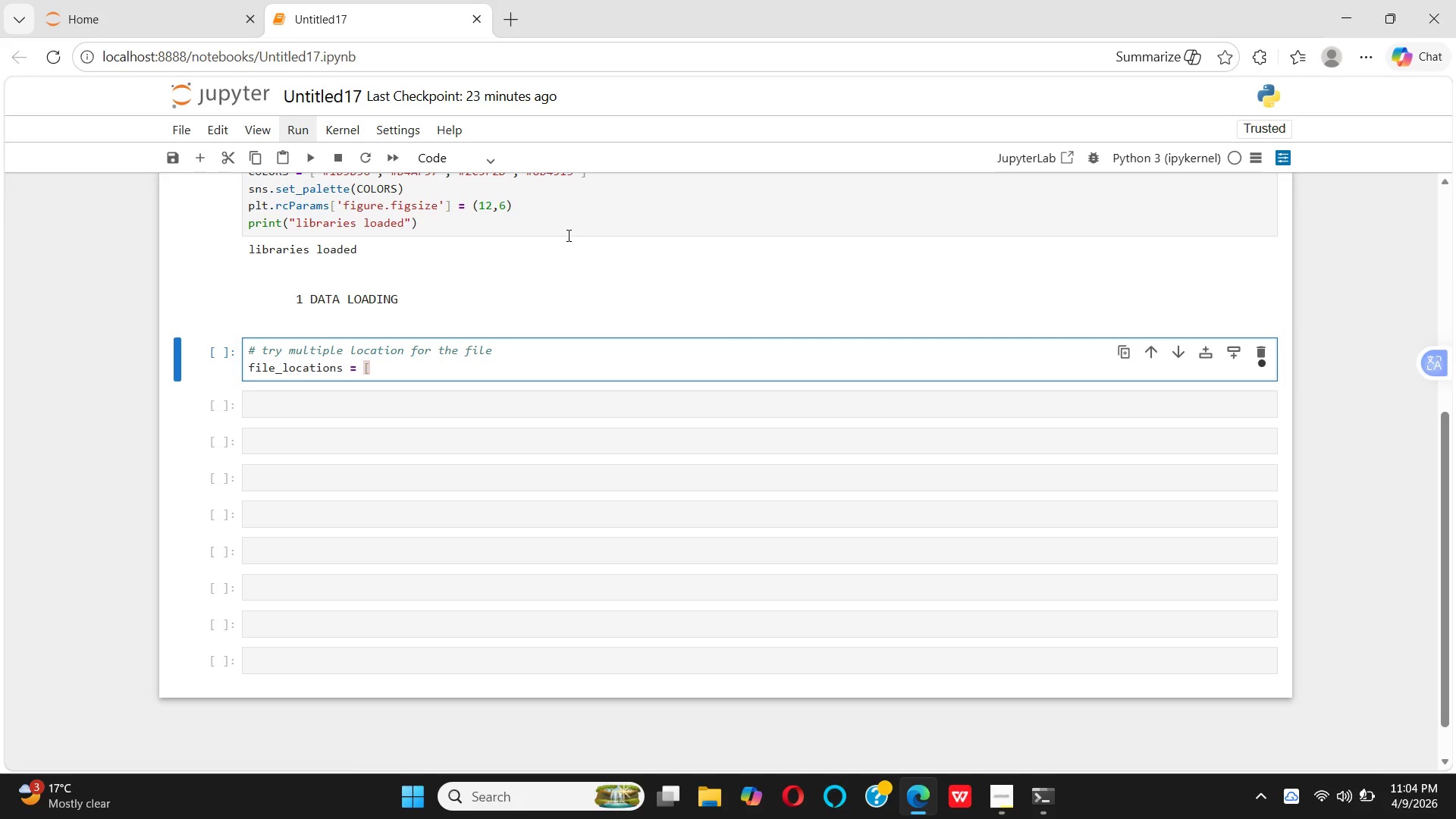 
key(Enter)
 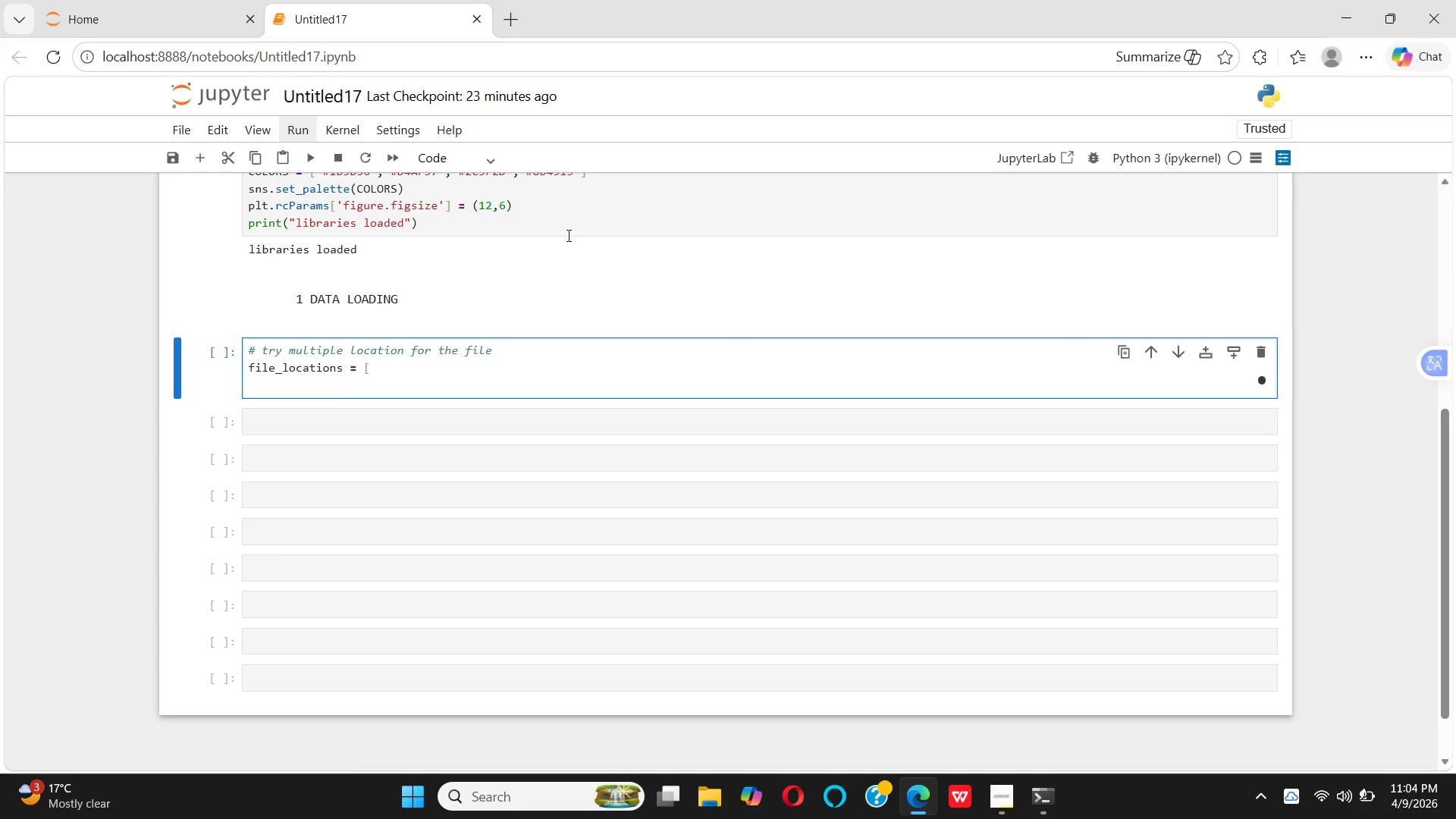 
type(")
key(Backspace)
type('AmesHousing.csv',)
 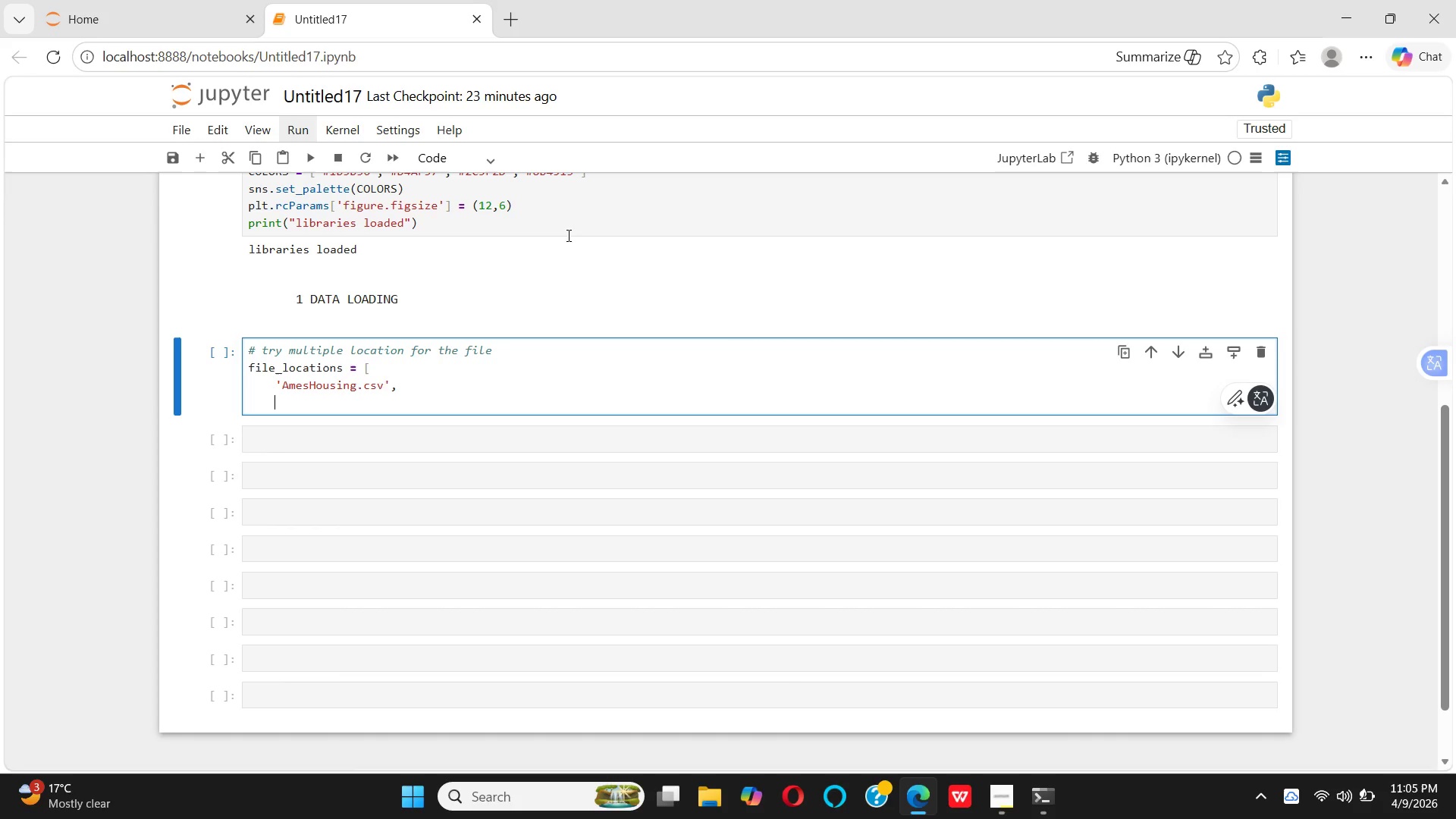 
hold_key(key=CapsLock, duration=0.33)
 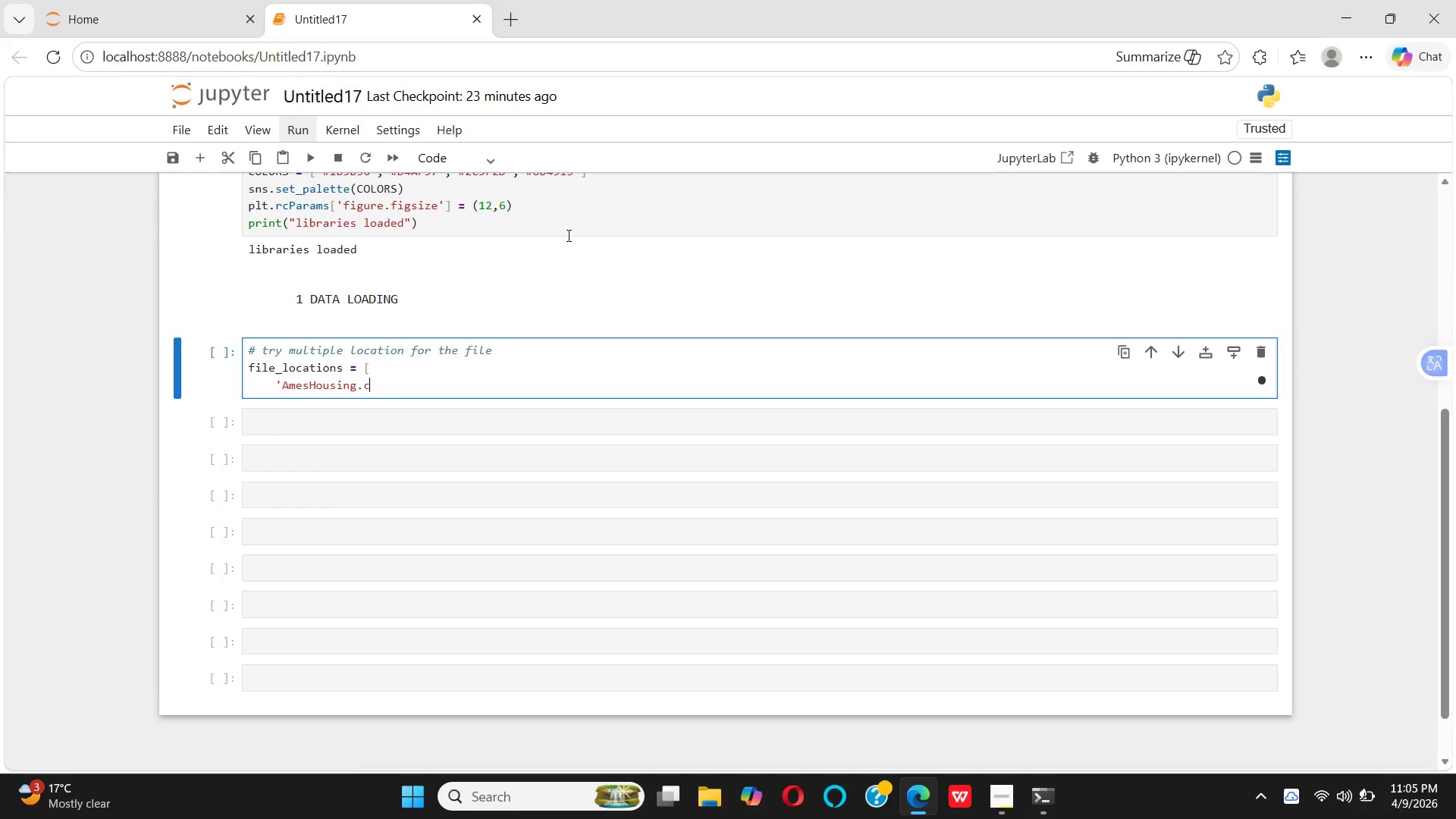 
key(Enter)
 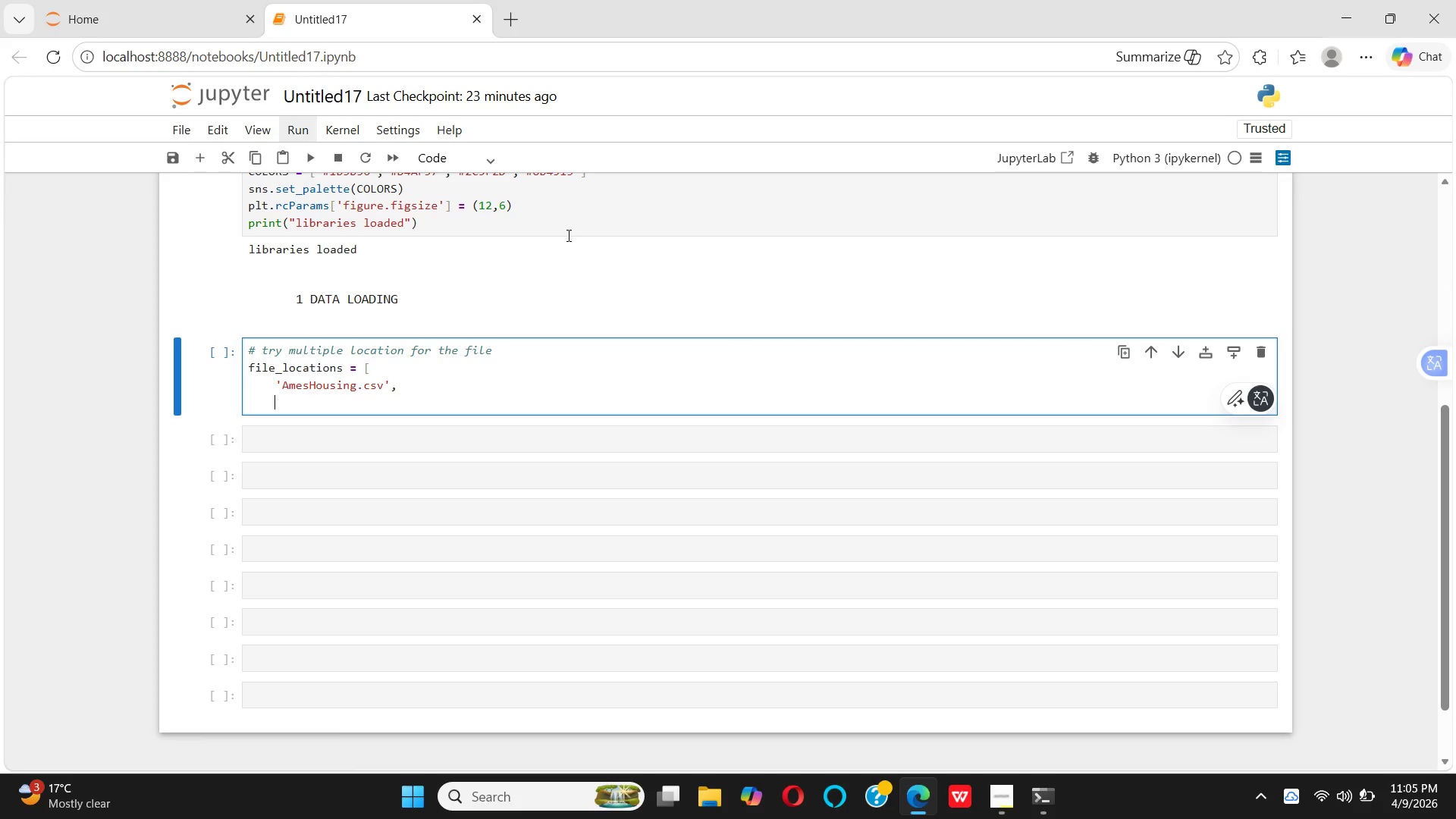 
type('../am)
key(Backspace)
type(MEShOUSING.CSV)
 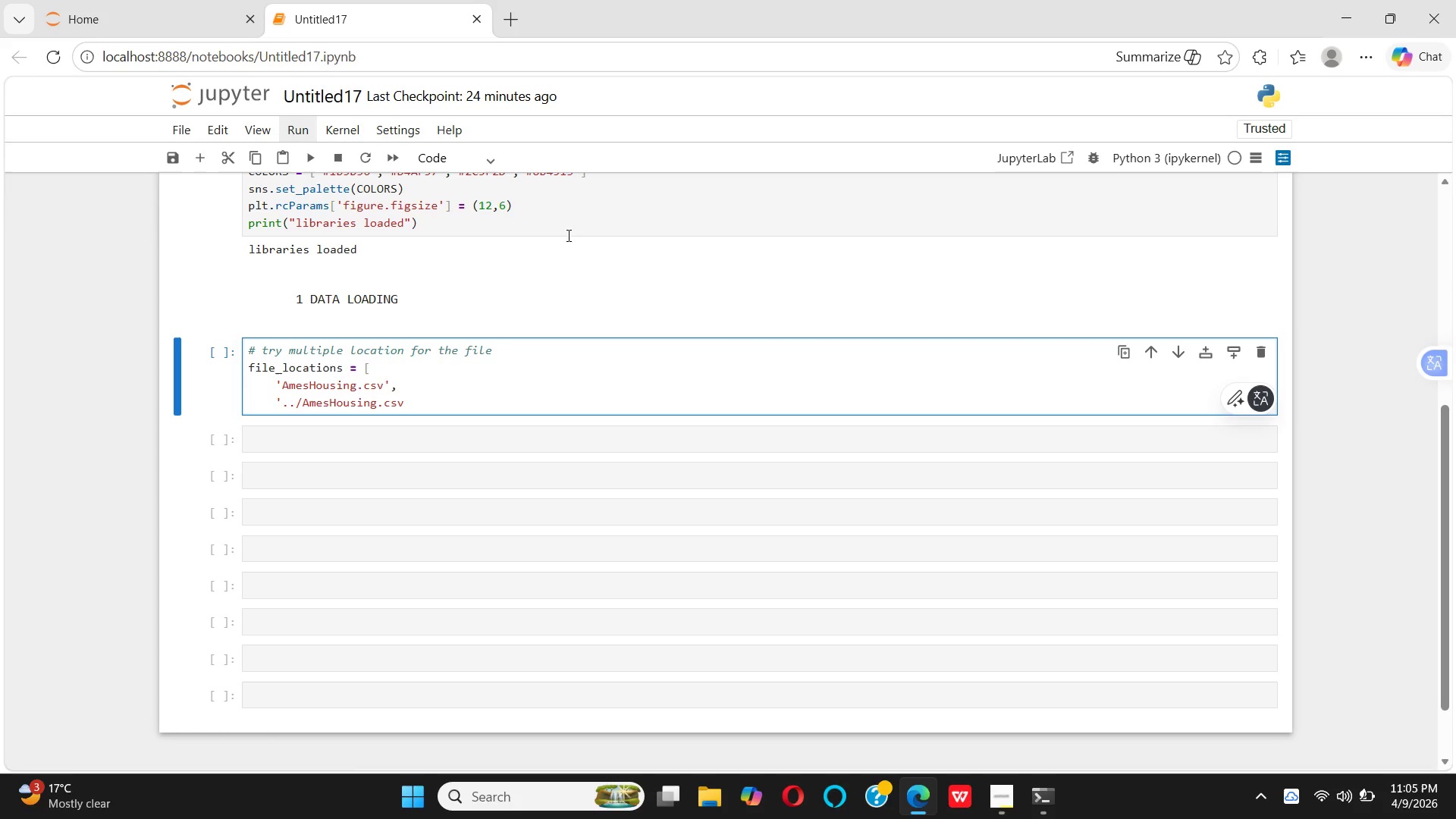 
key(Quote)
 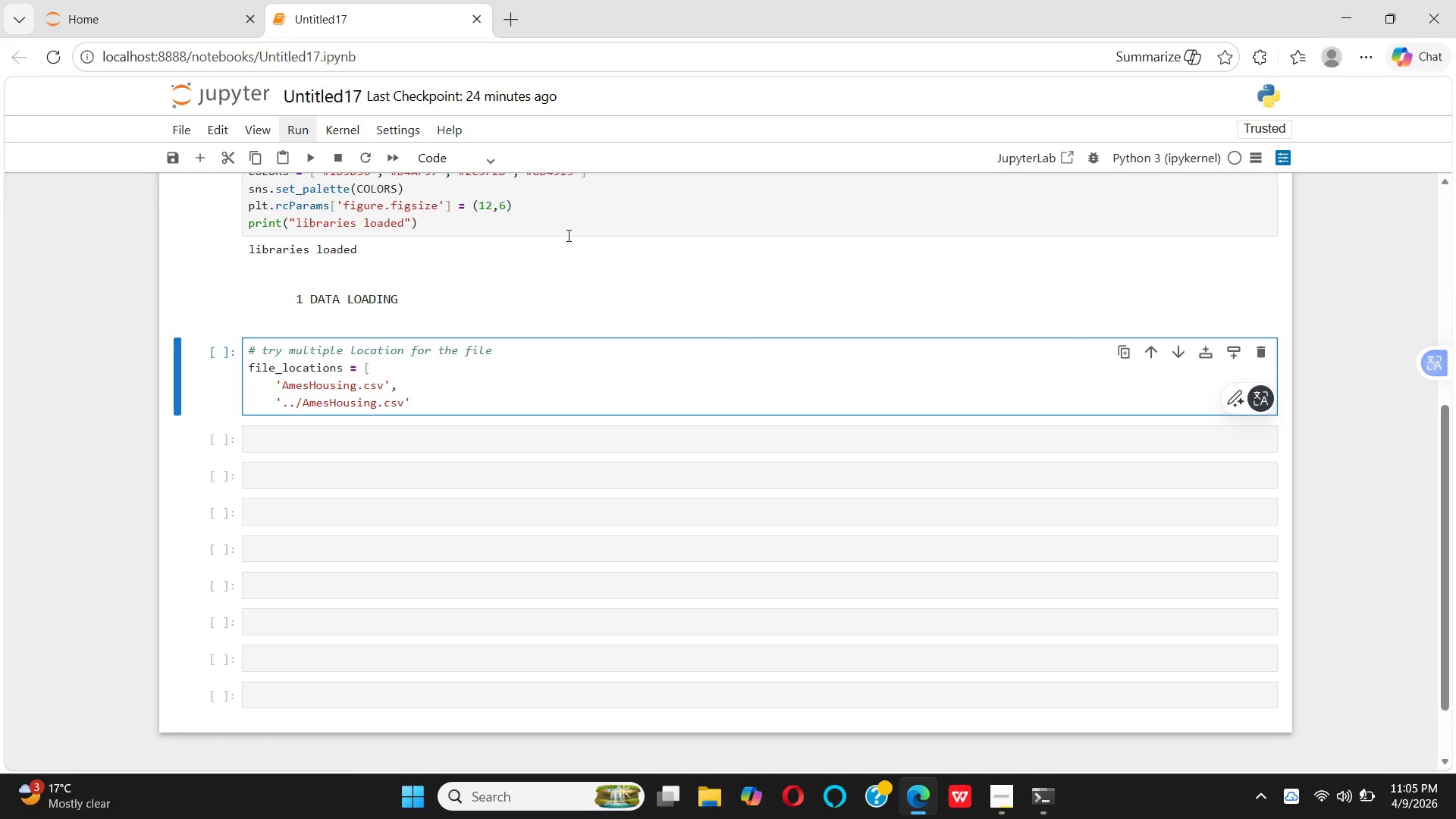 
key(Comma)
 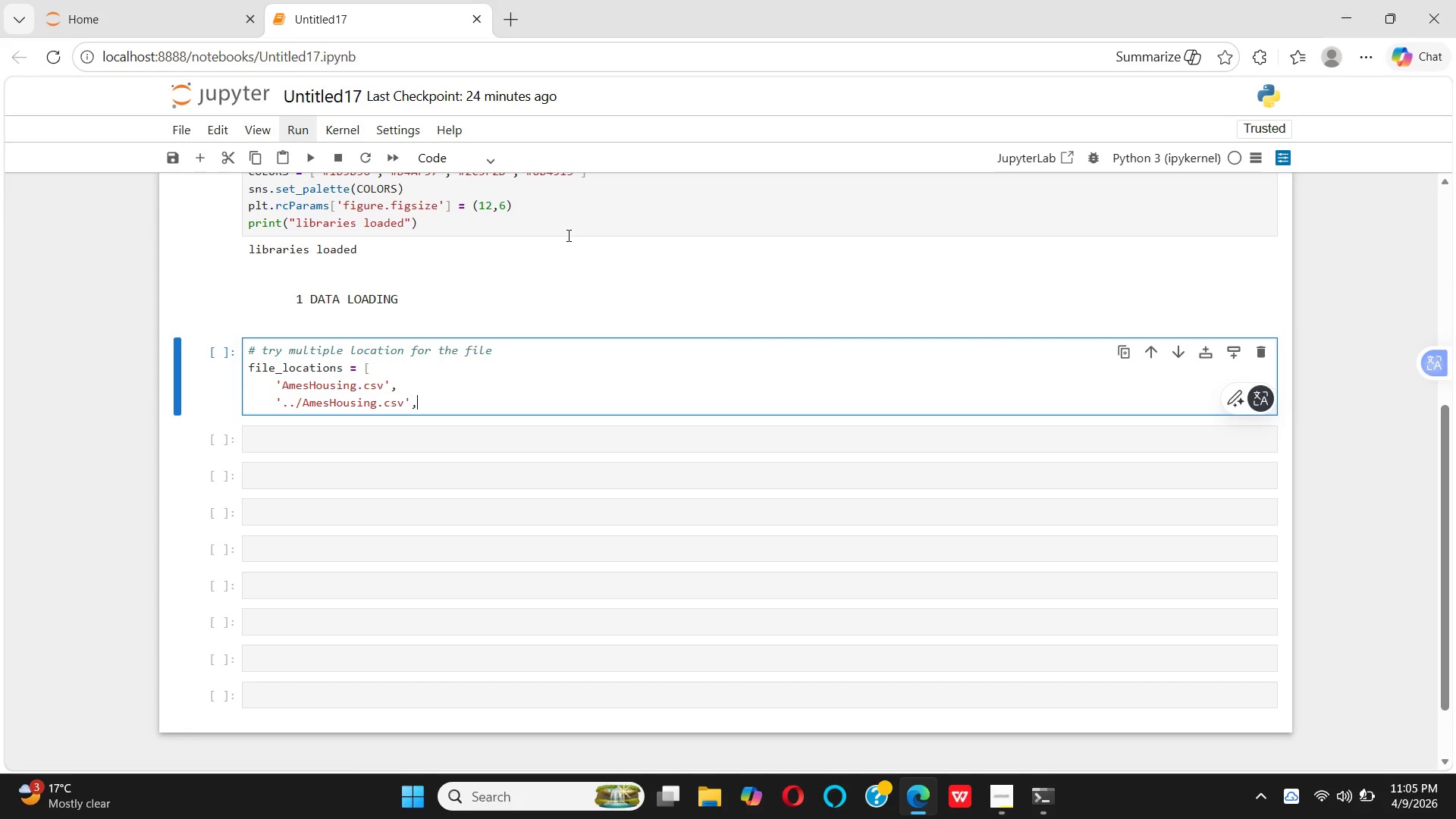 
key(Enter)
 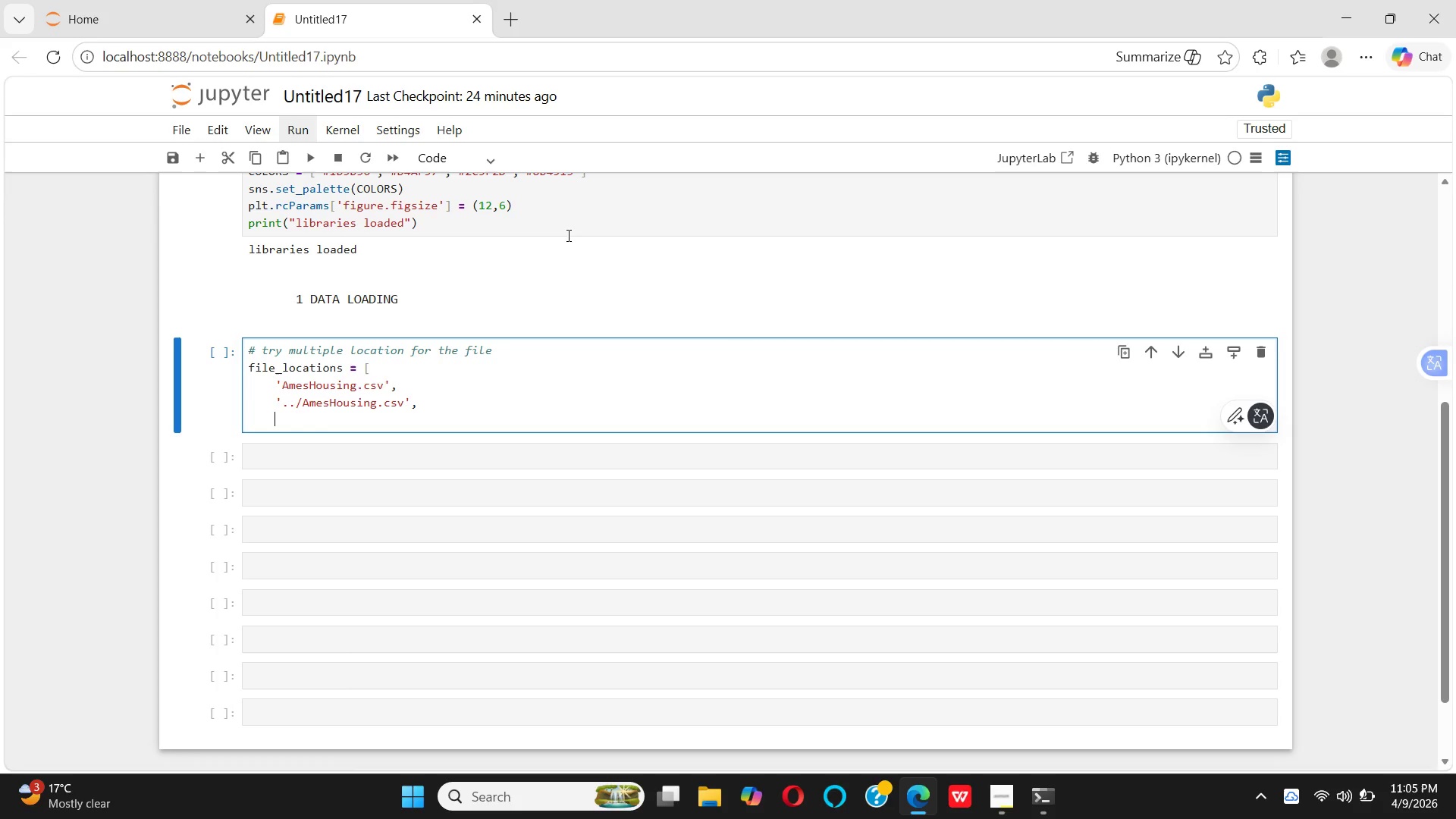 
type(OS )
key(Backspace)
type(.PATH.)
 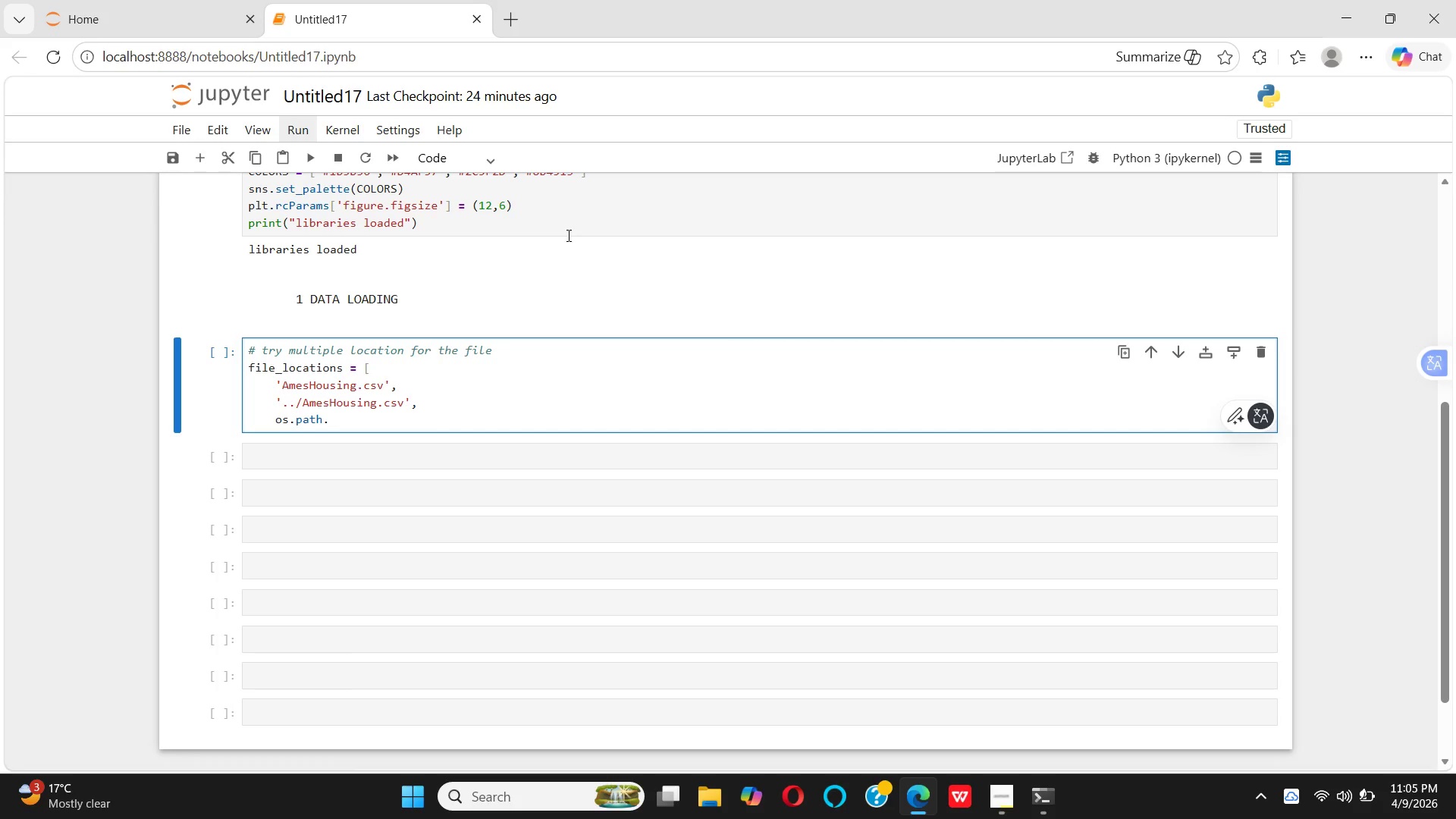 
type(JOIN())
 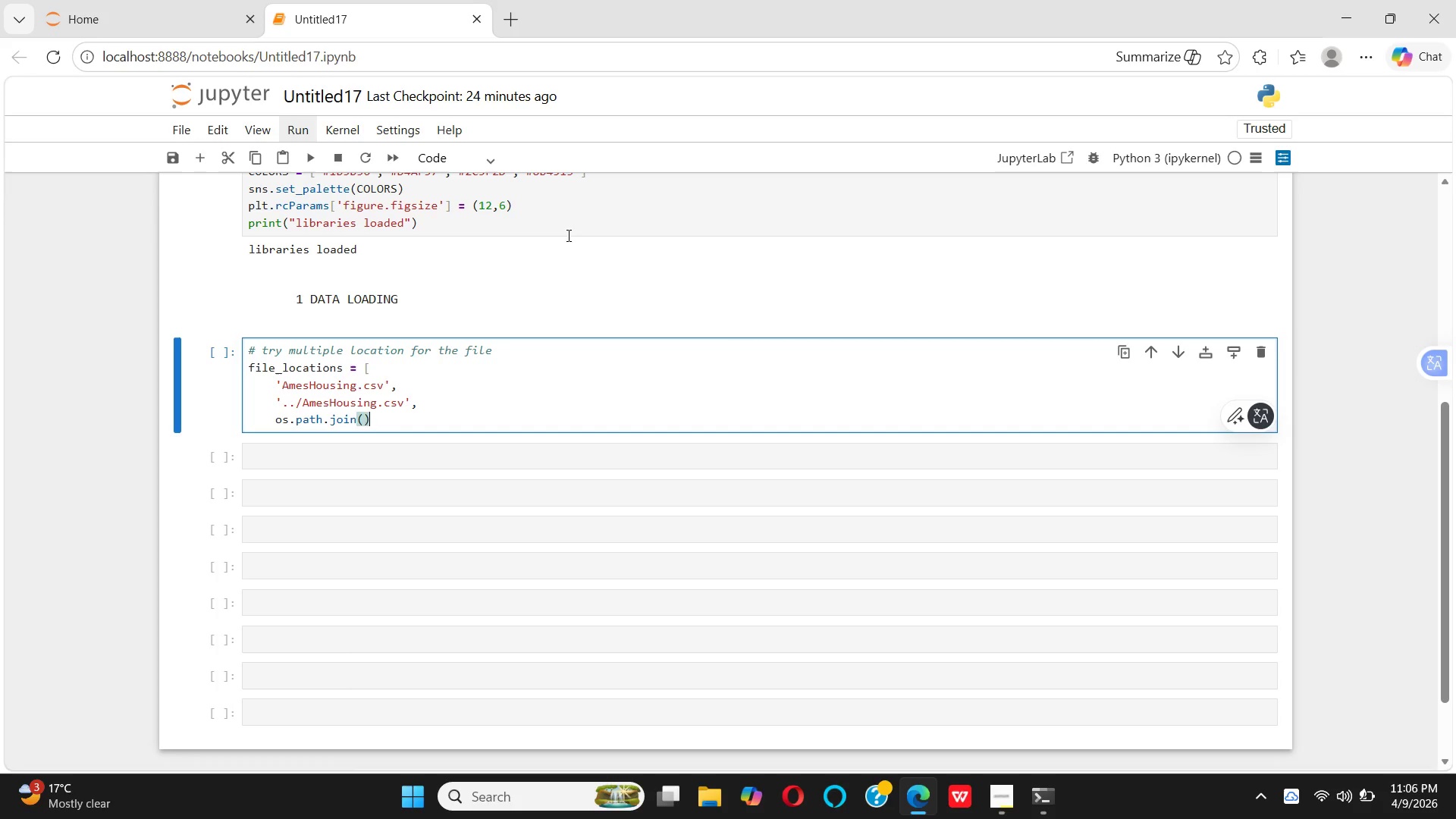 
key(ArrowLeft)
 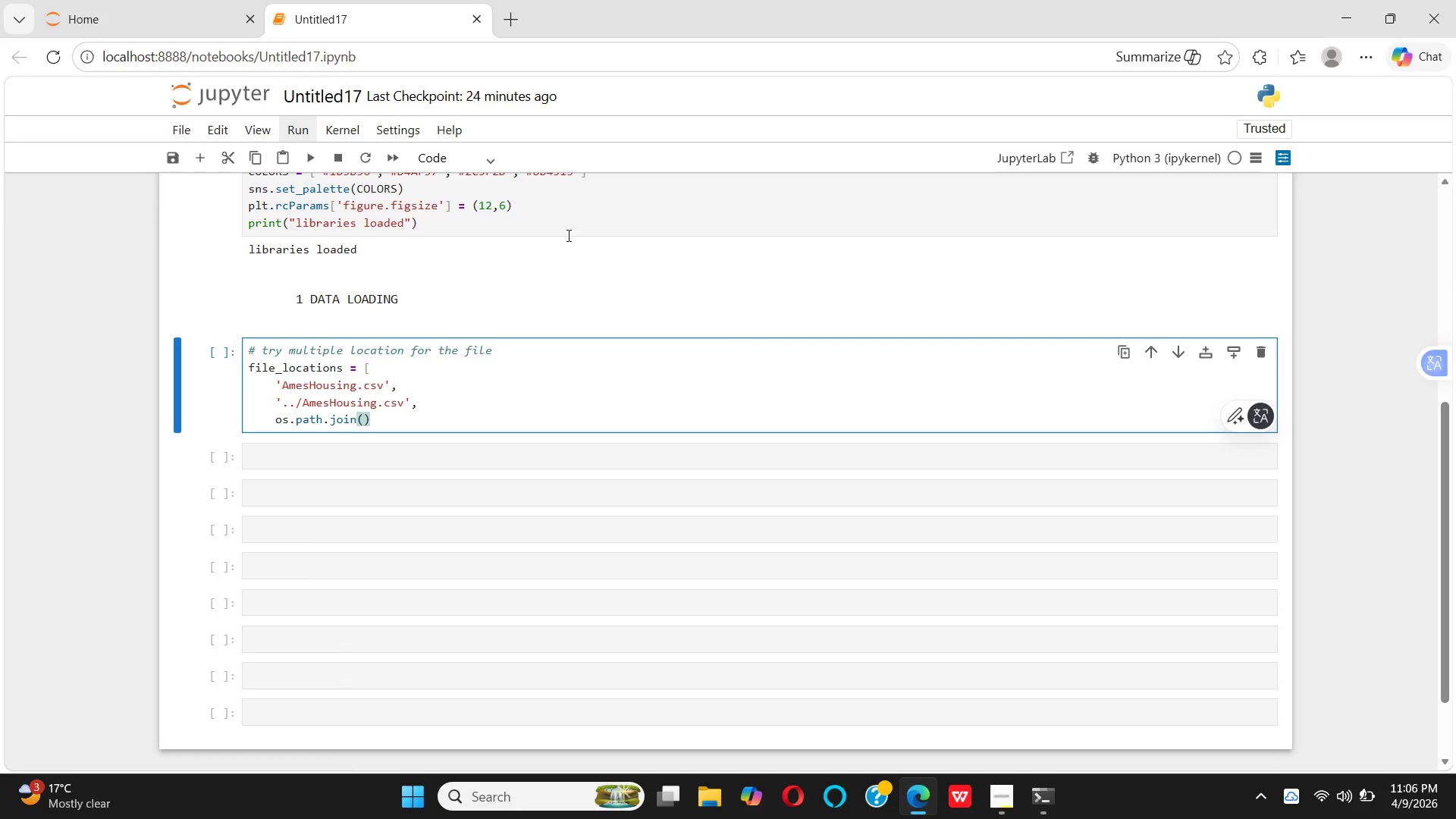 
wait(7.58)
 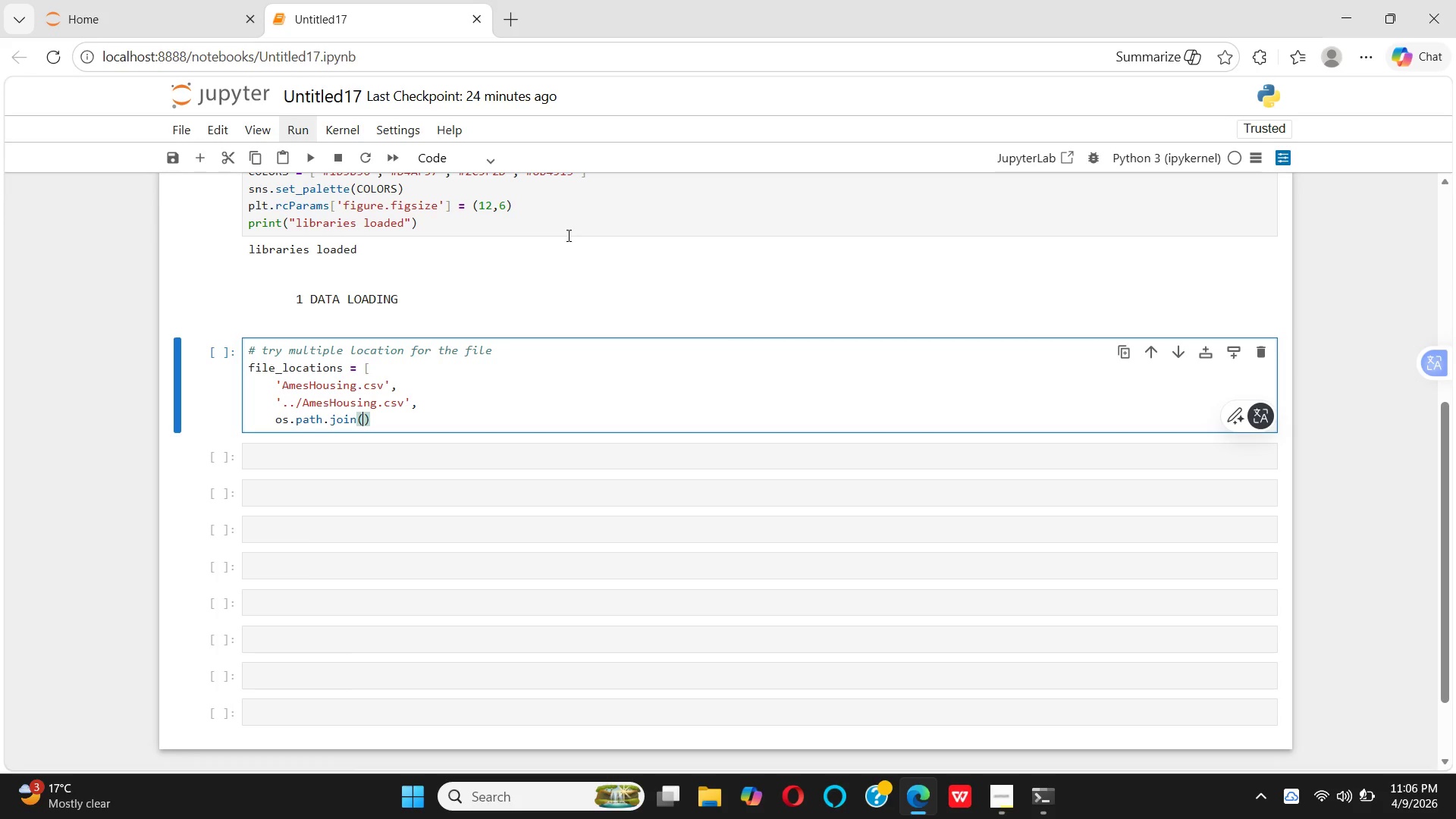 
type(OS.PATH.E)
 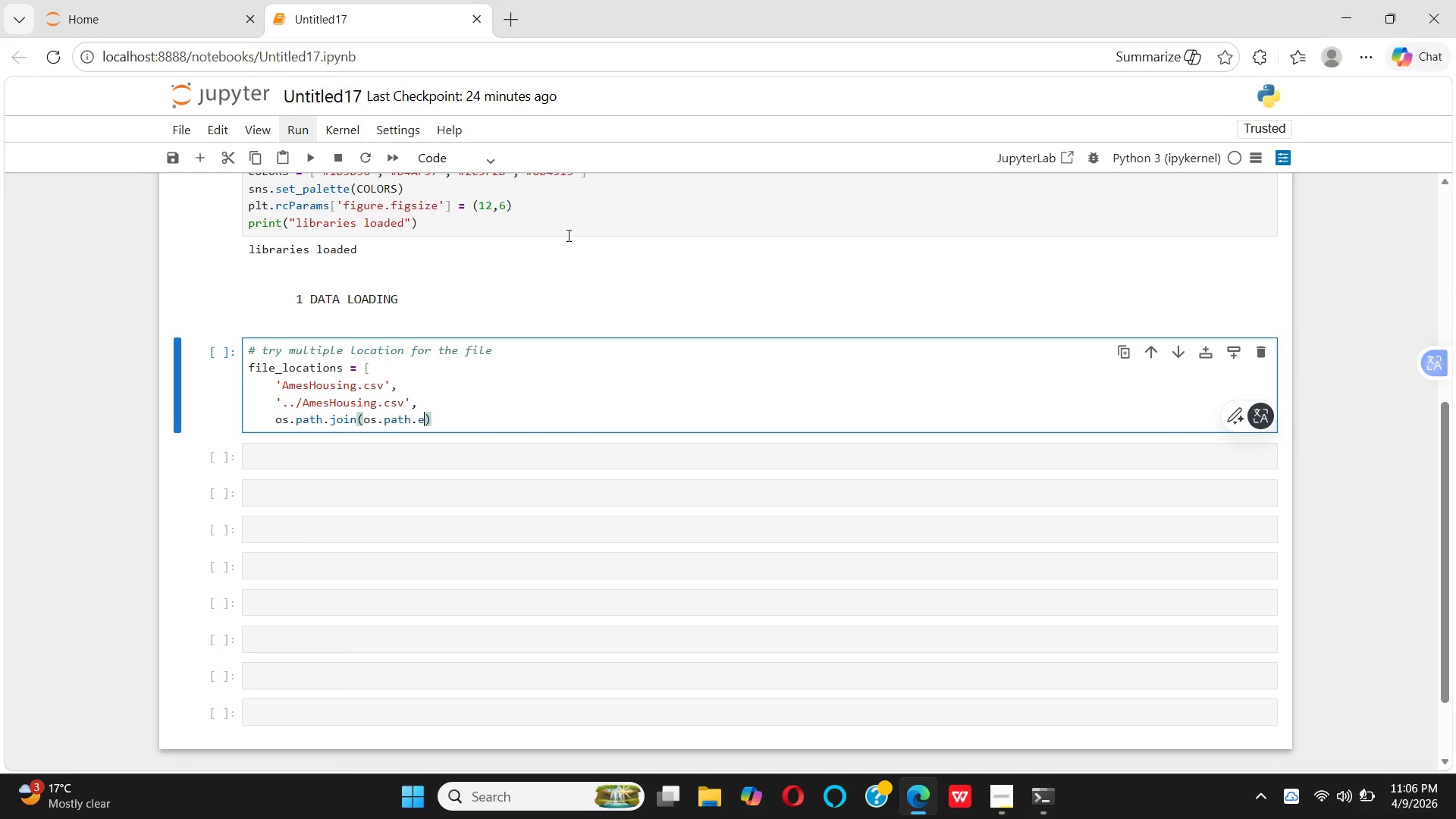 
type(XPANDUSER())
 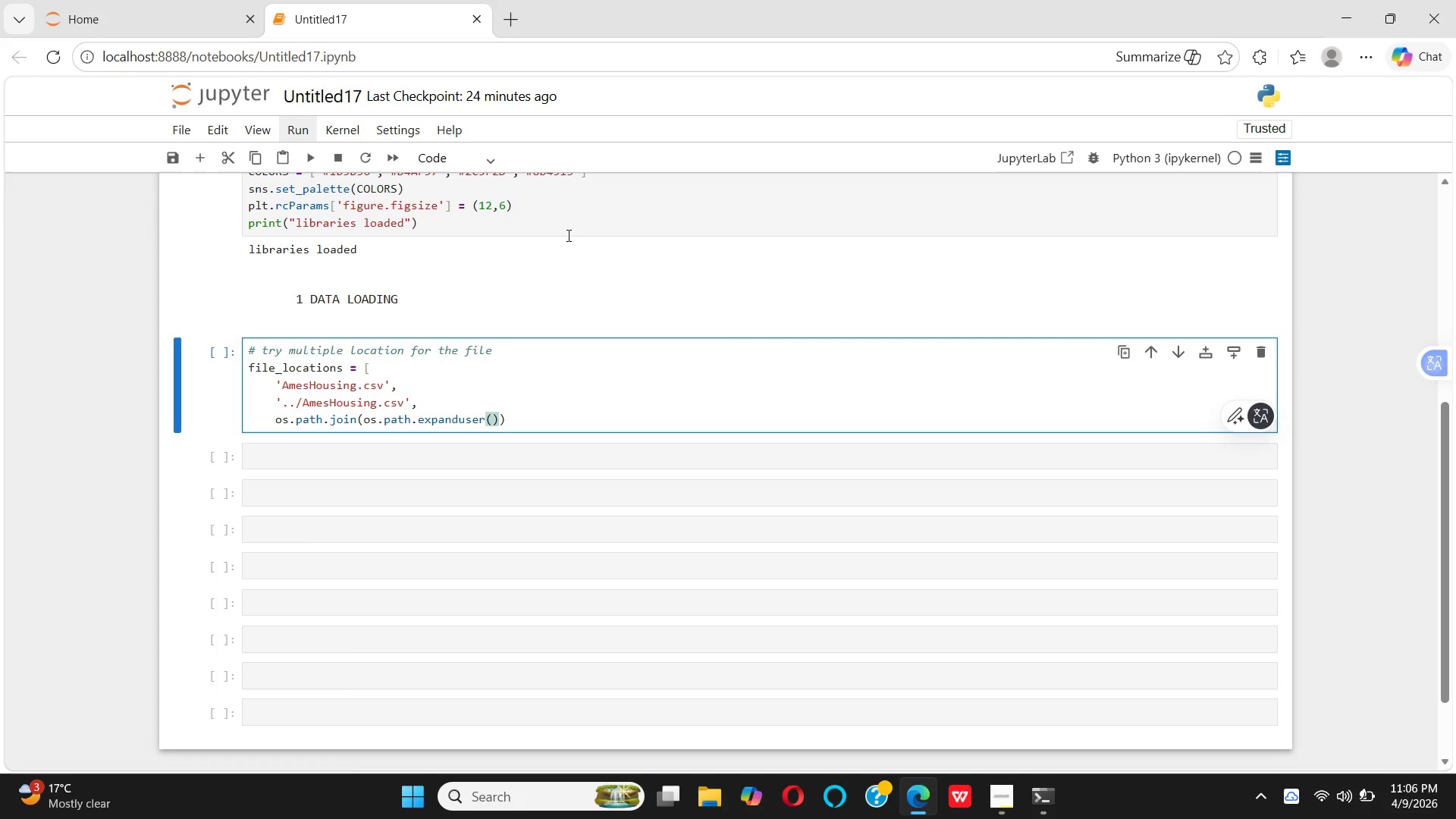 
key(ArrowLeft)
 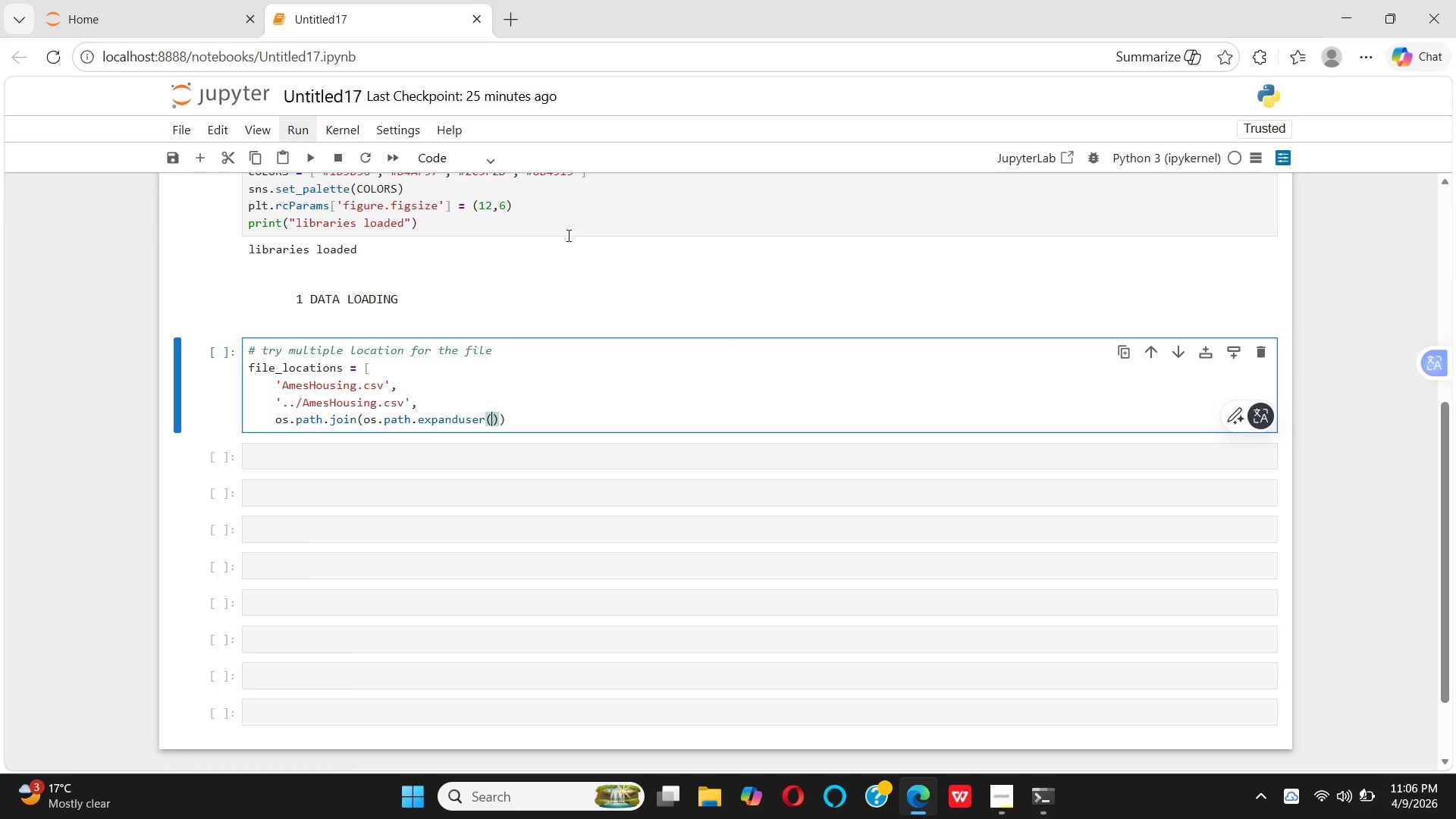 
wait(5.26)
 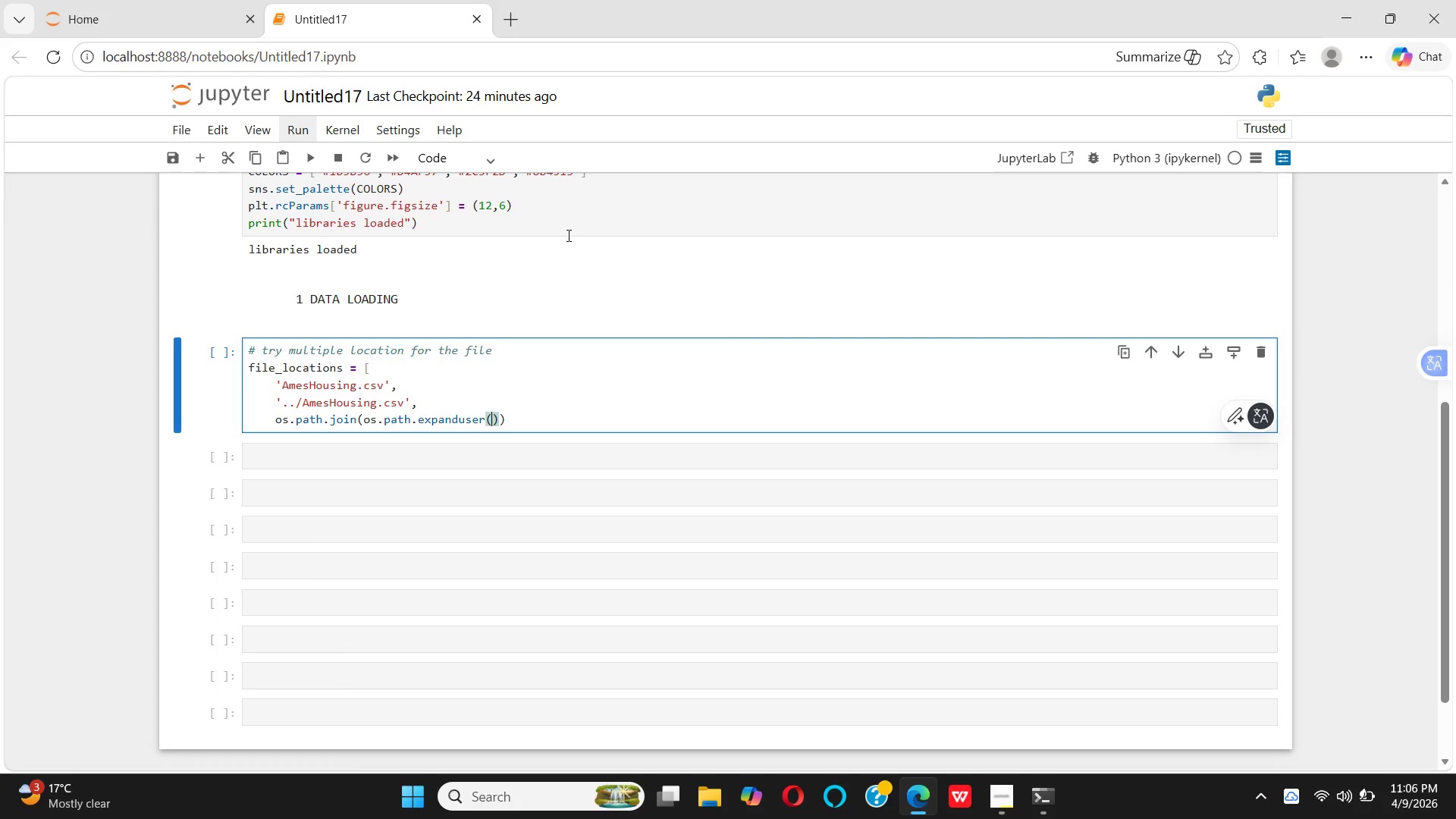 
key(Shift+Backquote)
 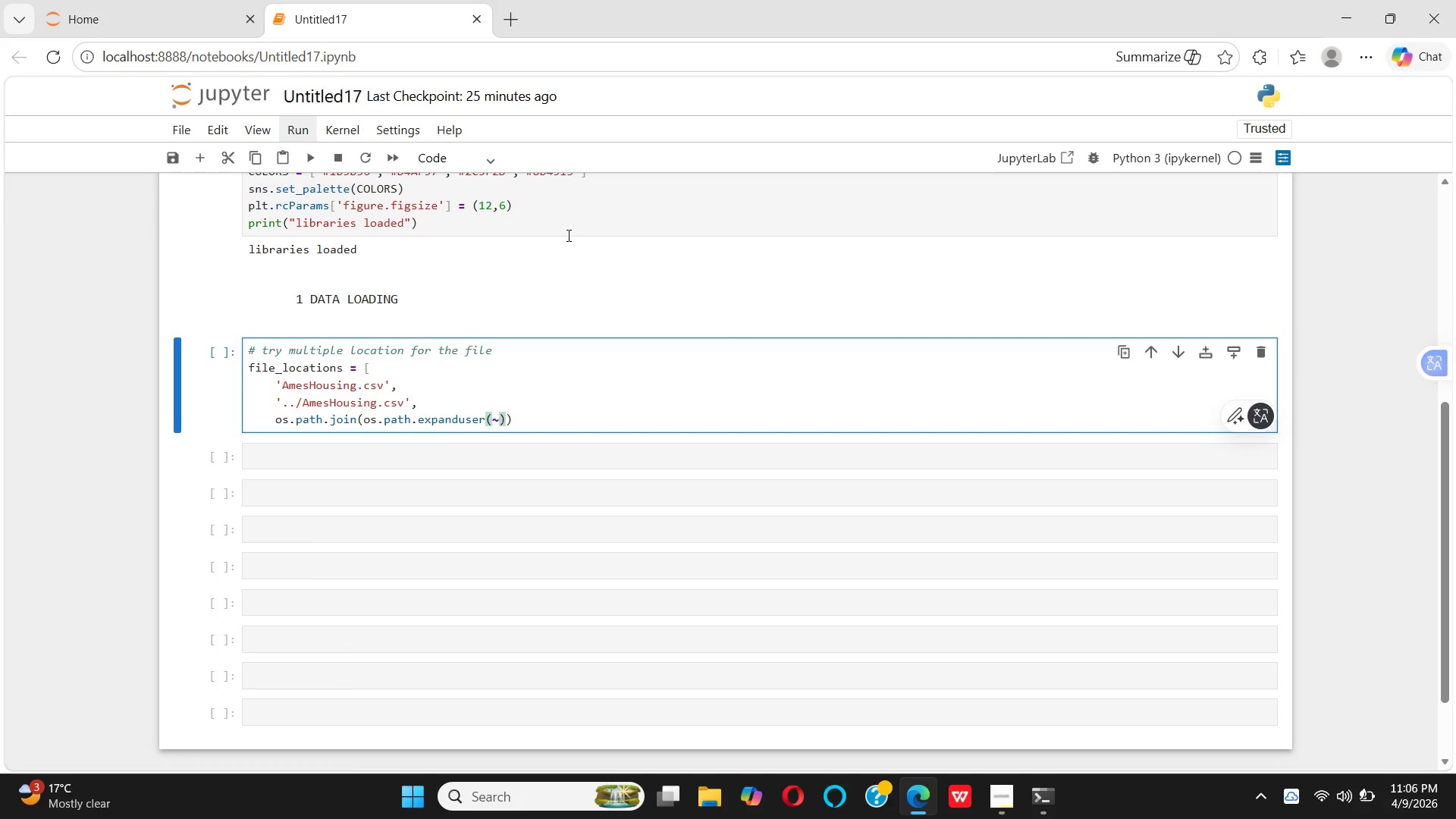 
key(ArrowRight)
 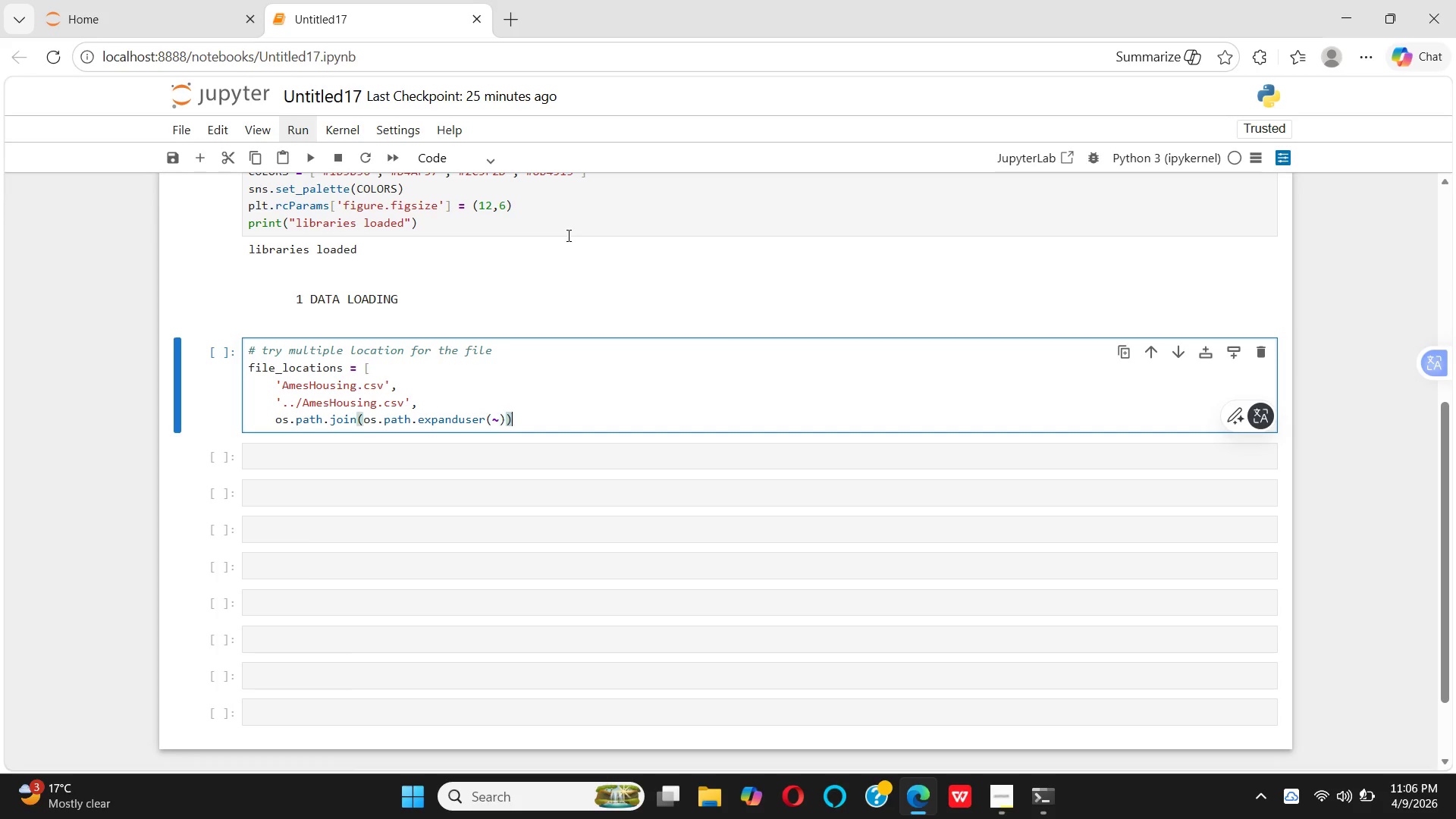 
key(ArrowRight)
 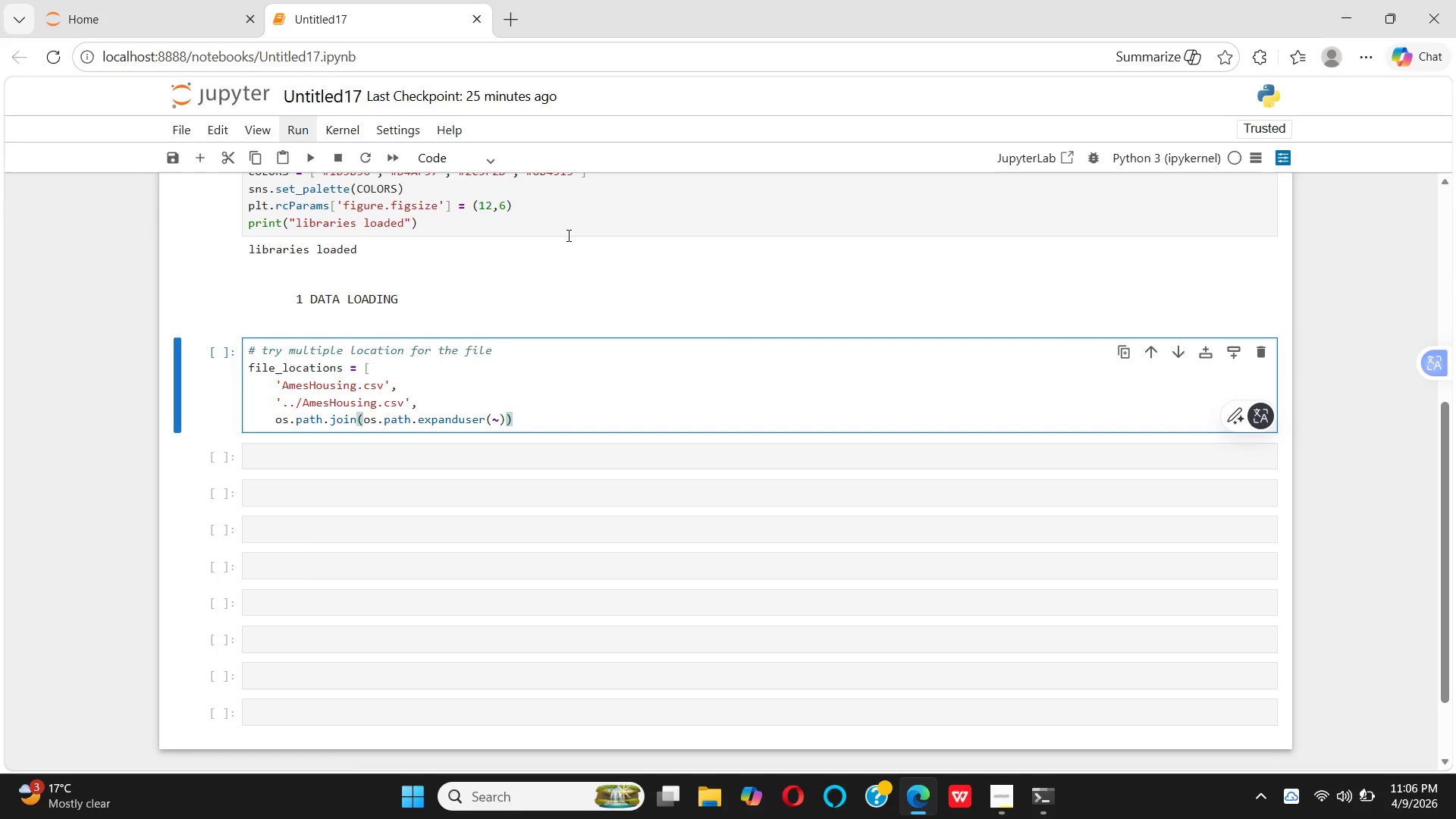 
key(ArrowLeft)
 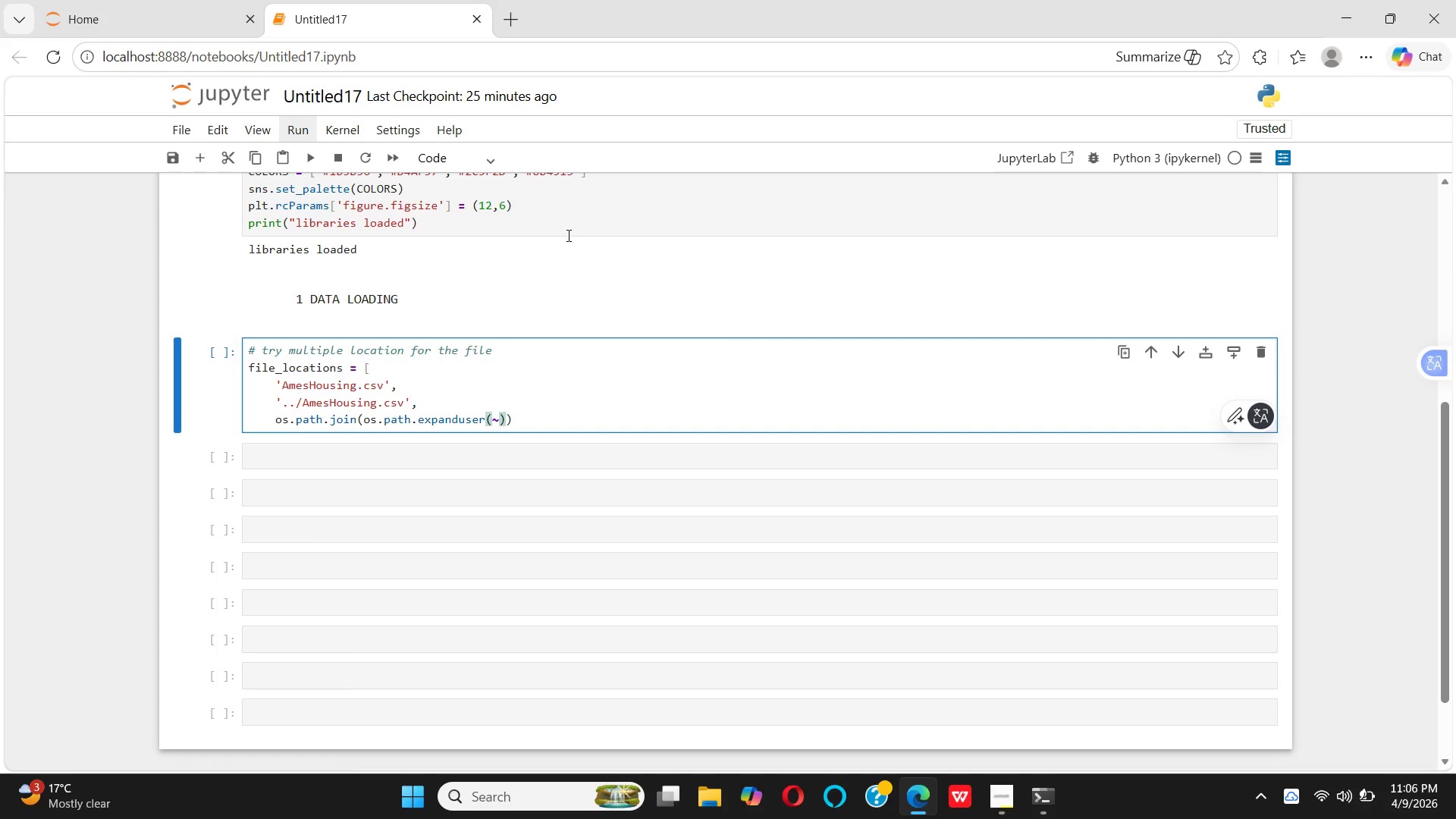 
key(Comma)
 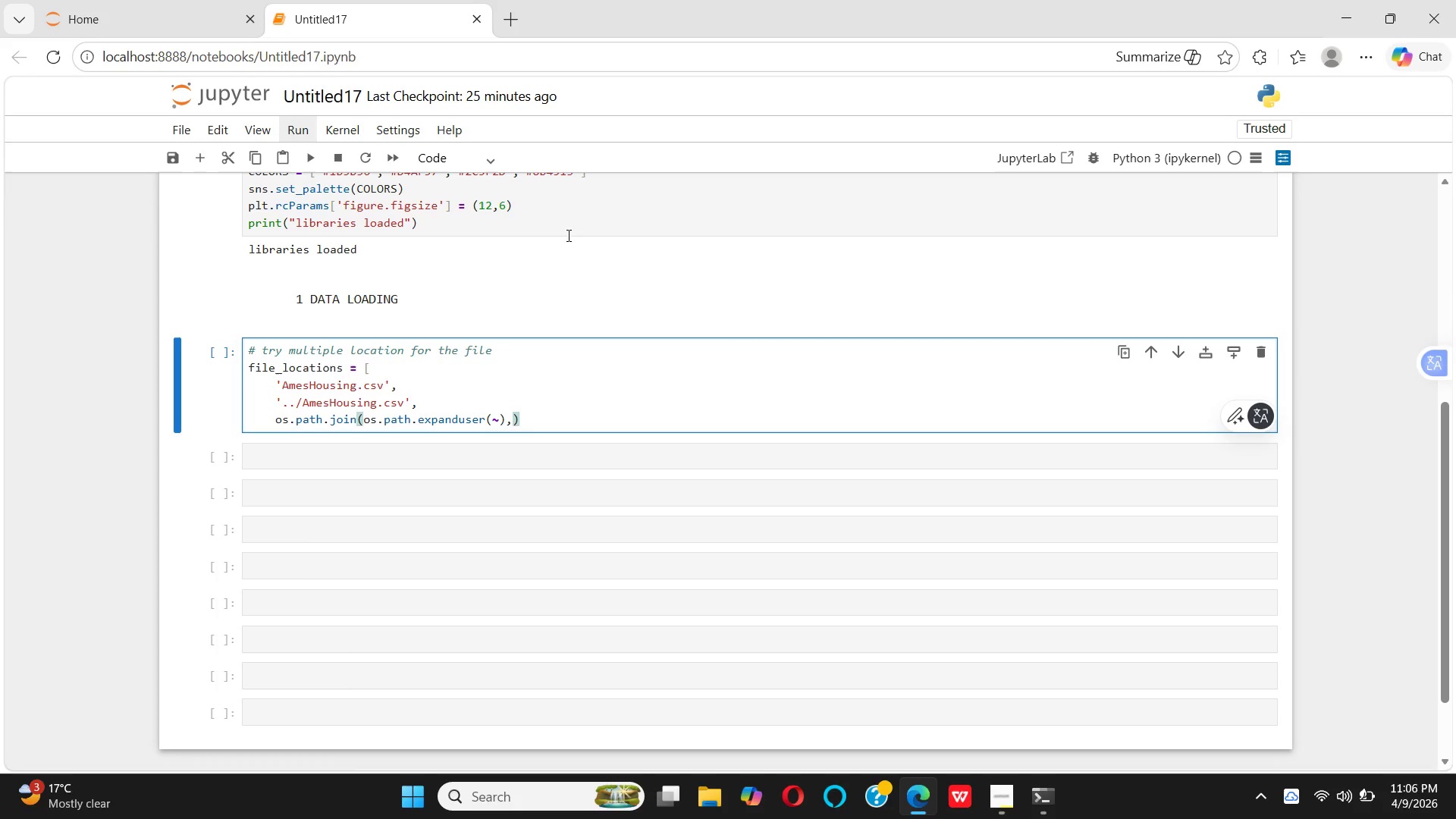 
key(Quote)
 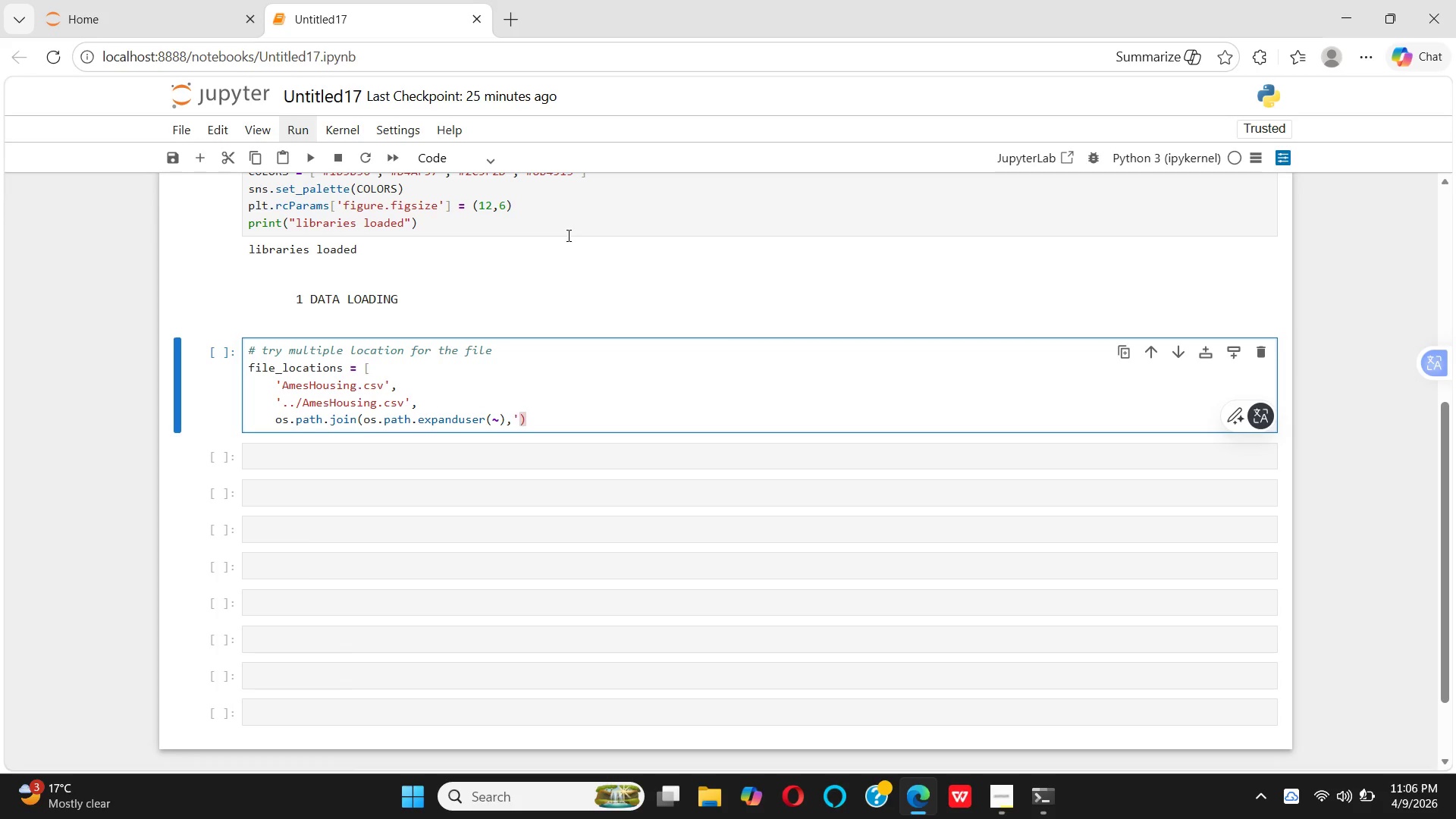 
key(Quote)
 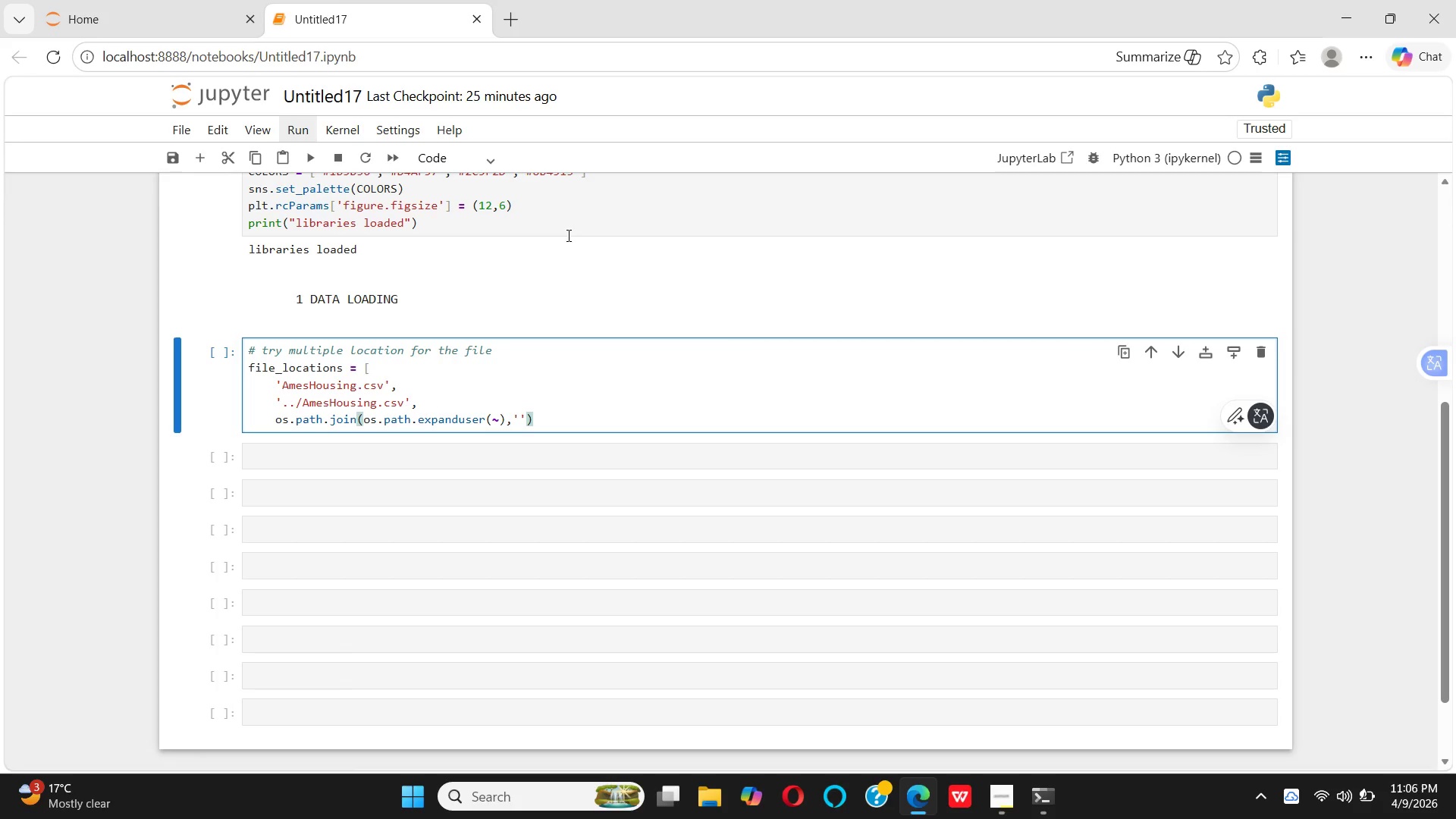 
key(ArrowLeft)
 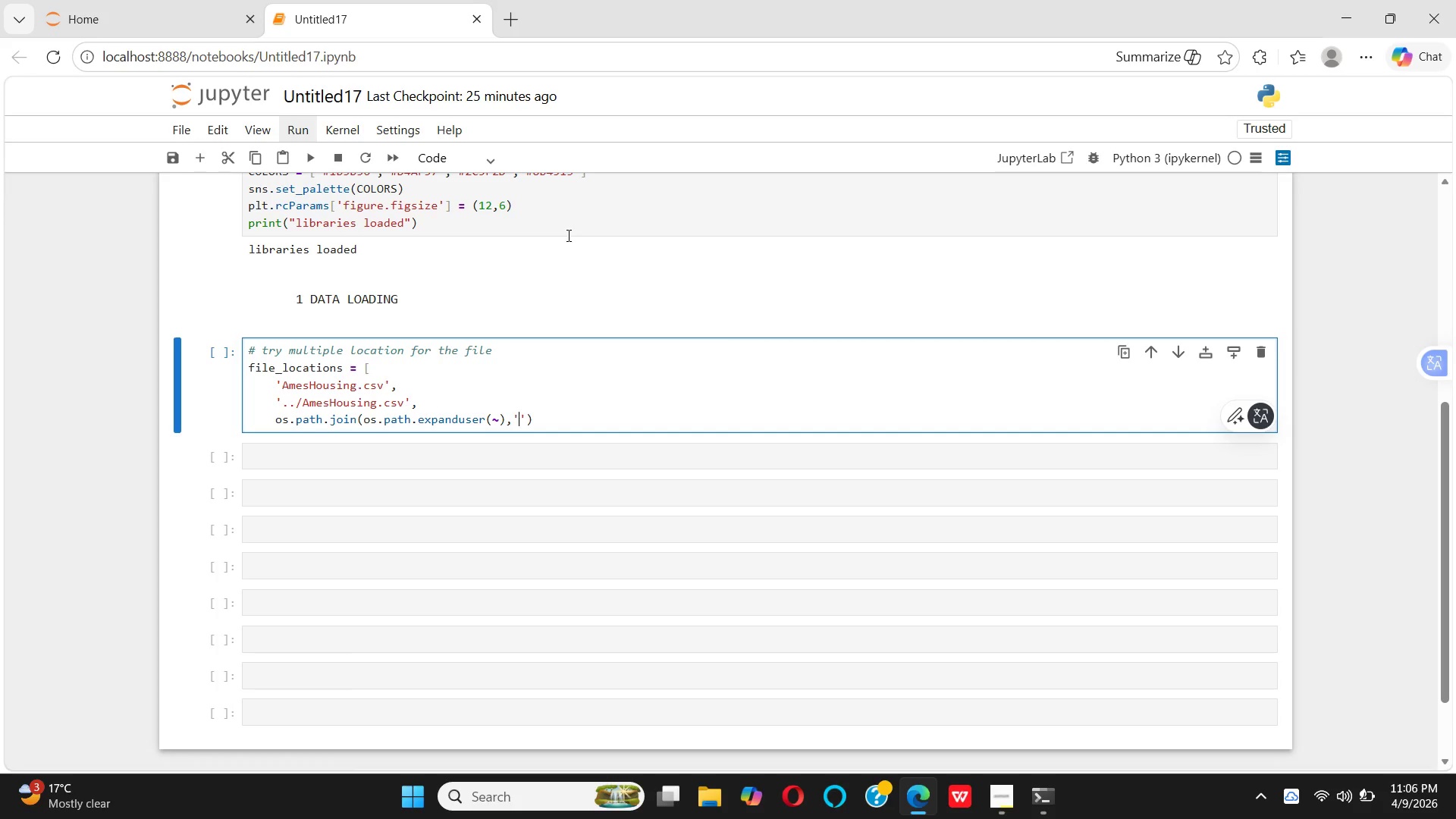 
type(Desktop)
 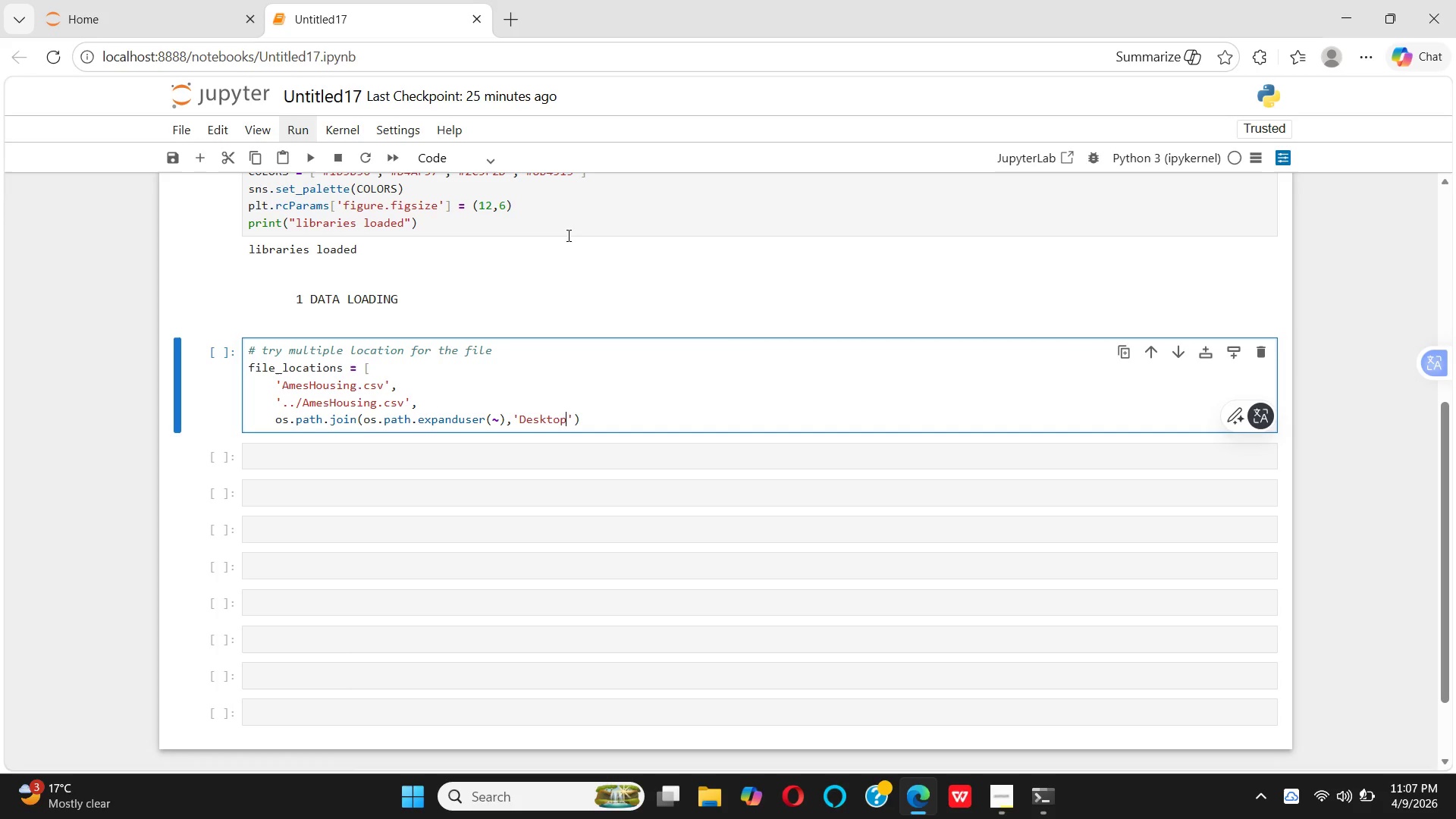 
key(ArrowRight)
 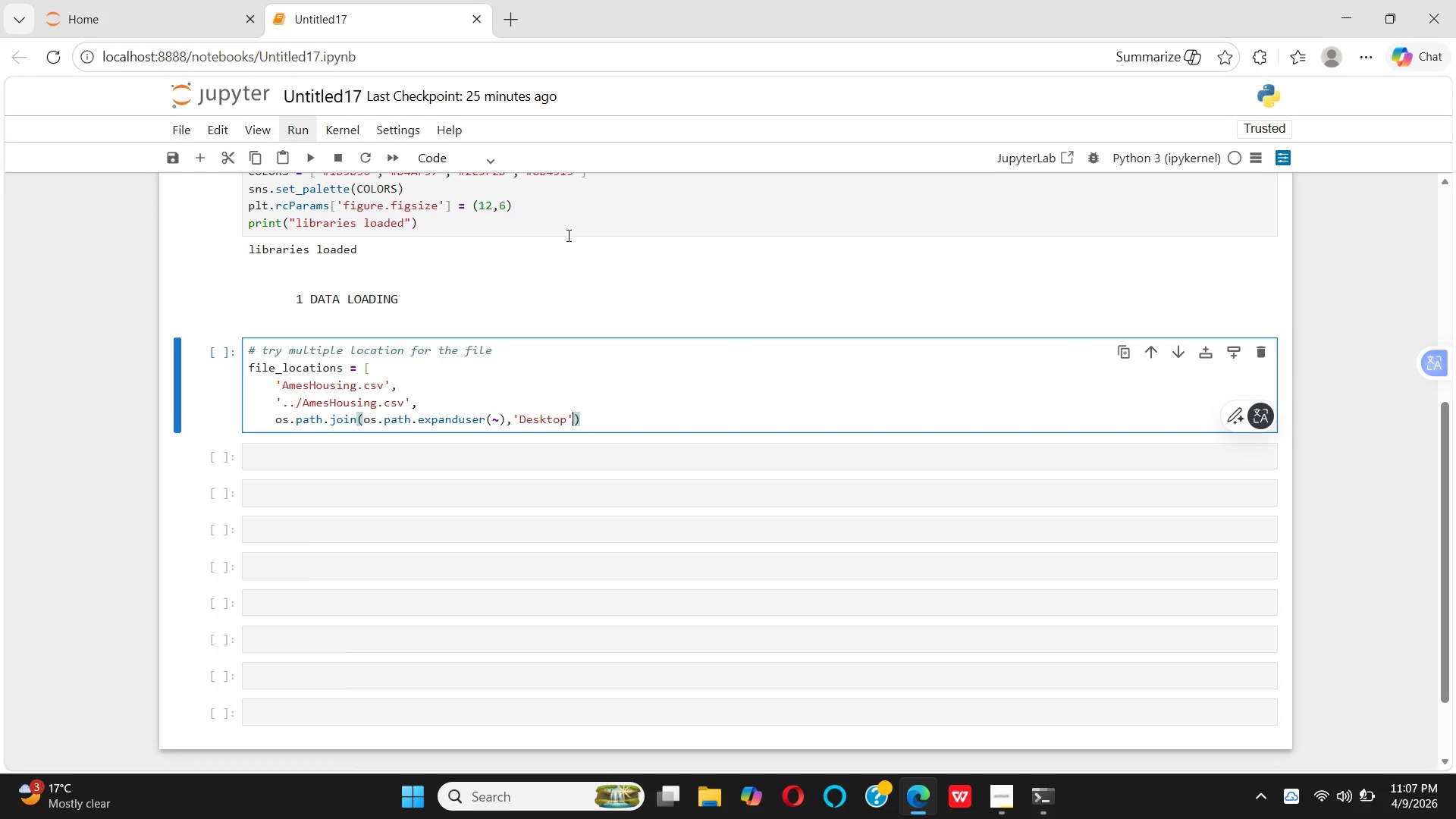 
type(,'AmesHousing'.csv')
 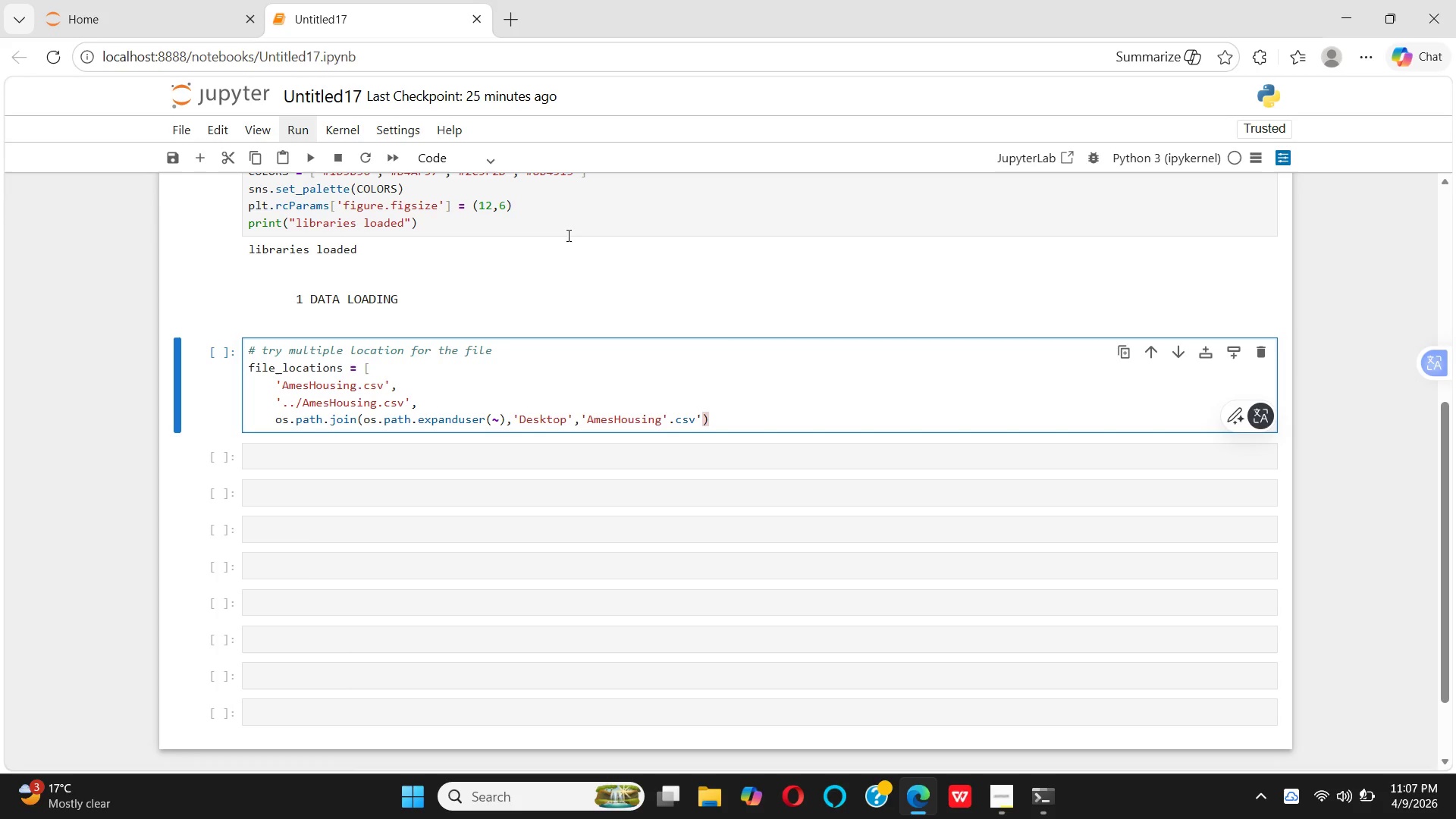 
key(ArrowLeft)
 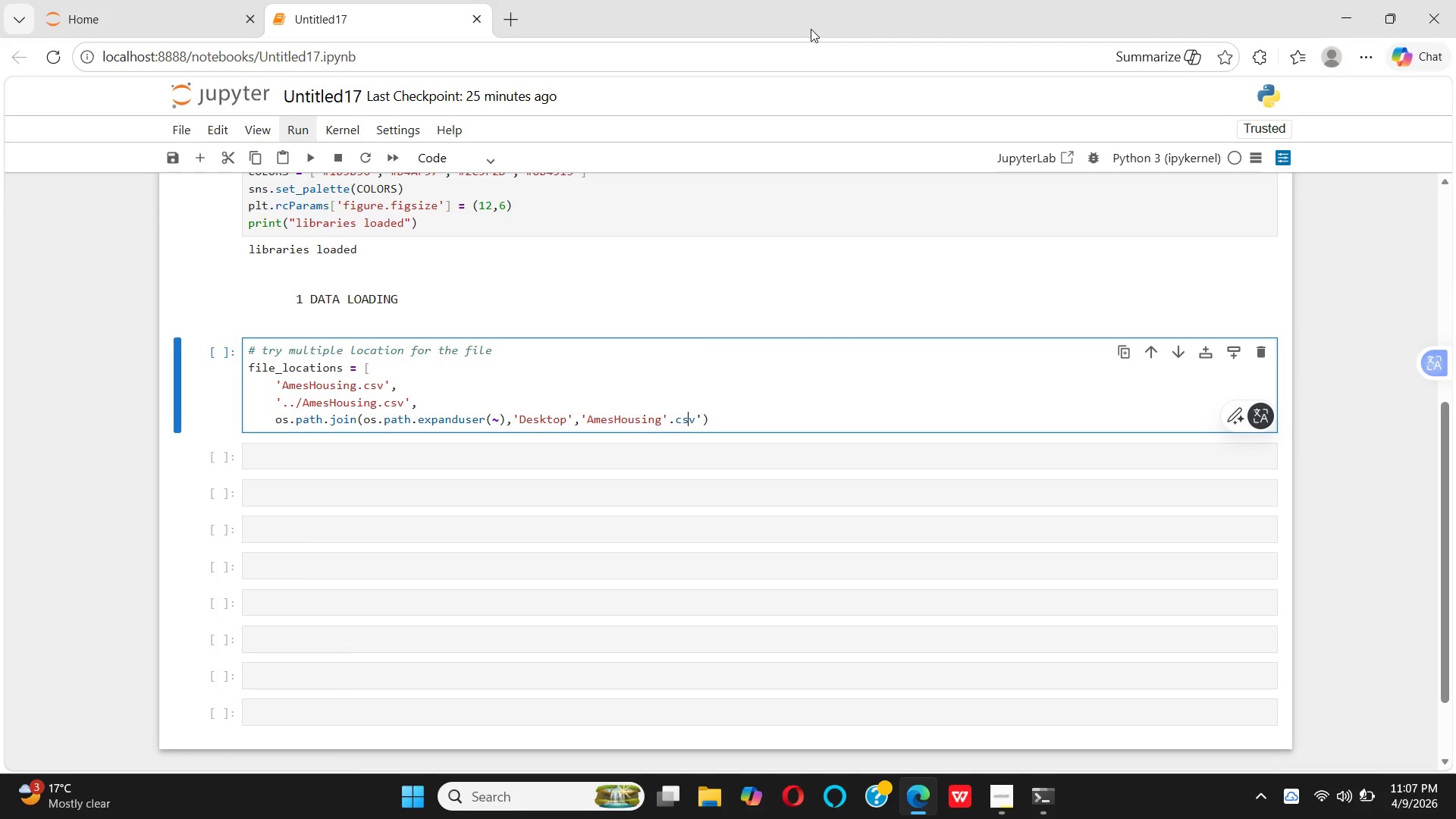 
key(ArrowLeft)
 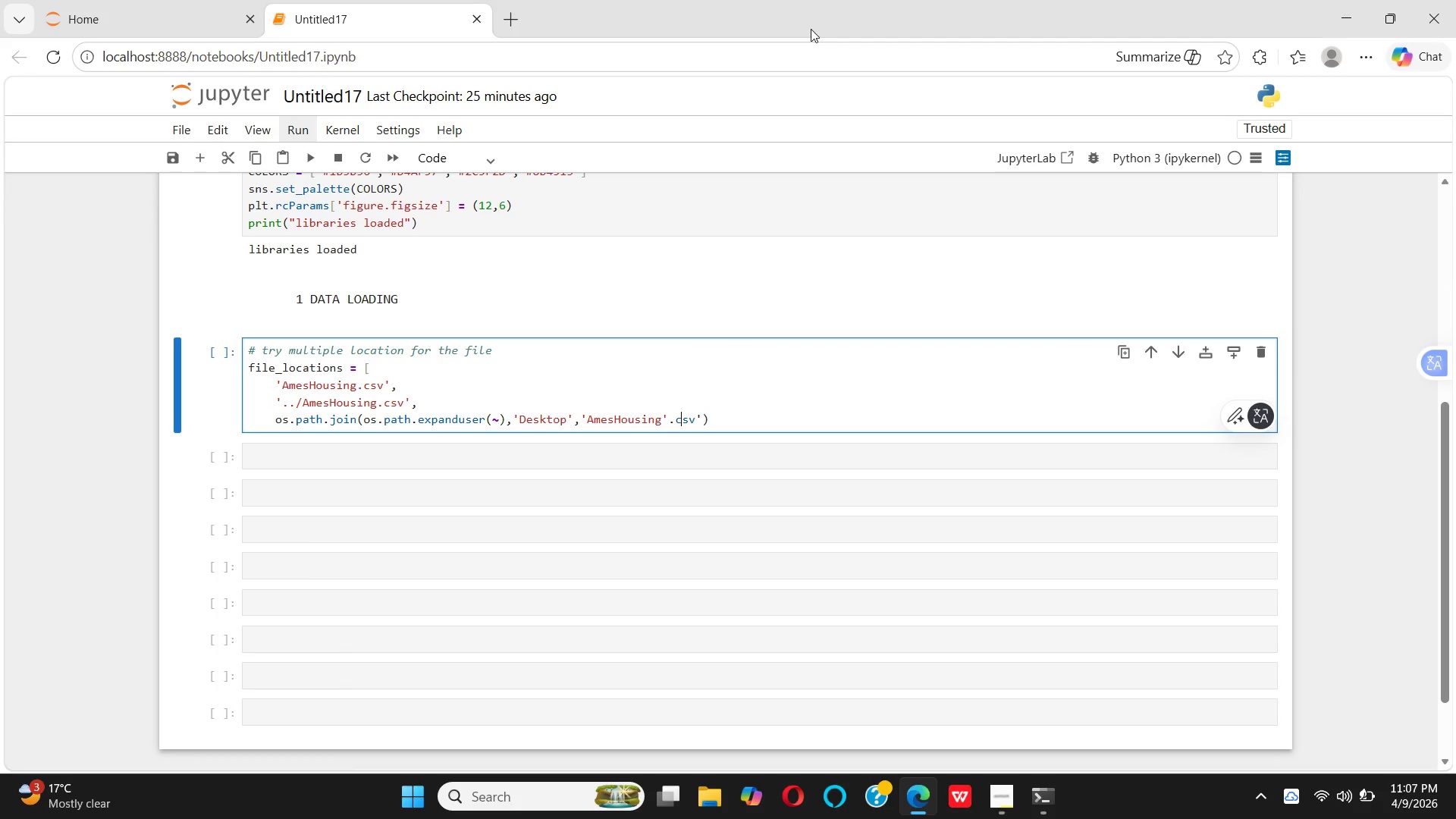 
key(ArrowLeft)
 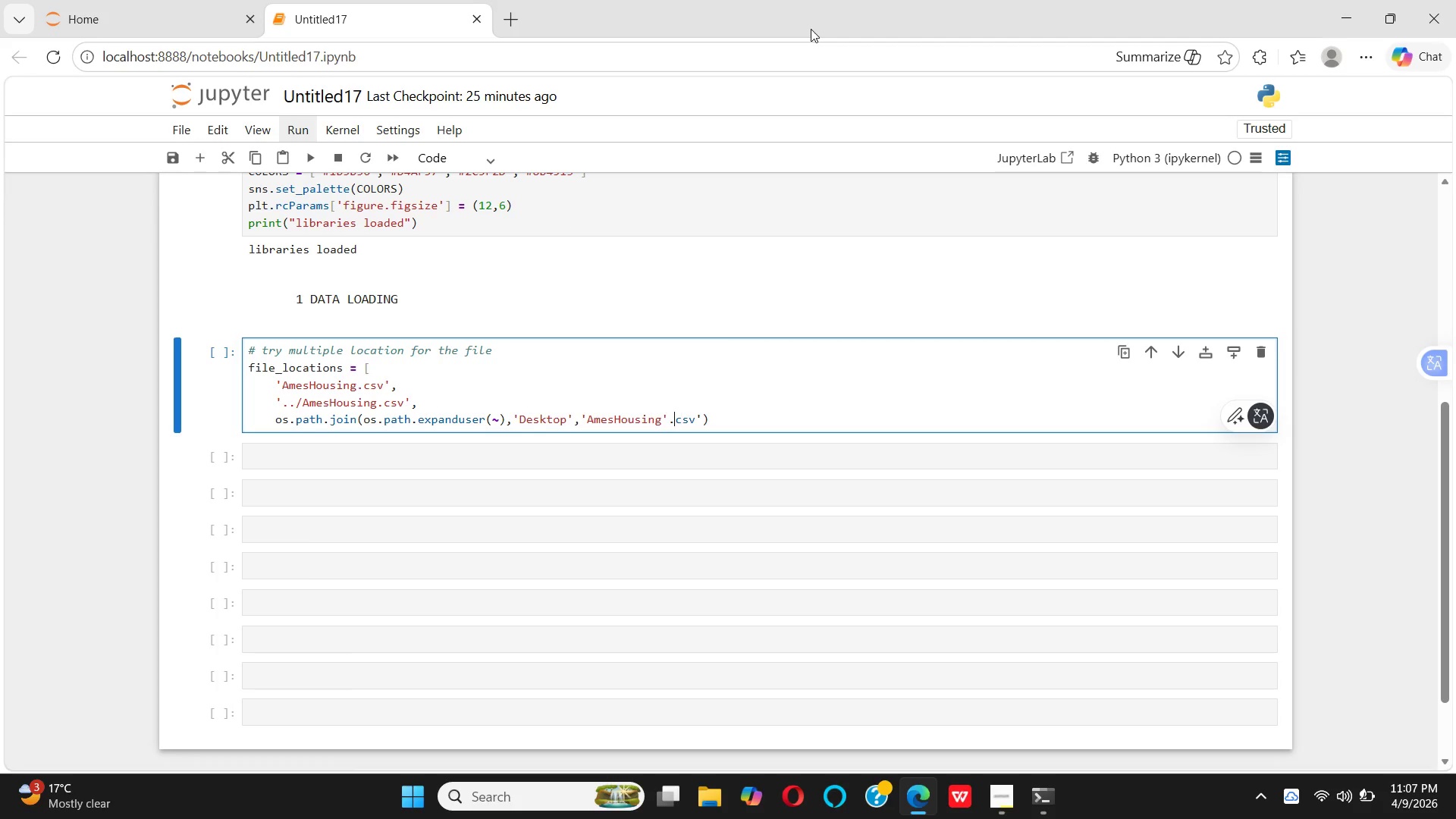 
key(ArrowLeft)
 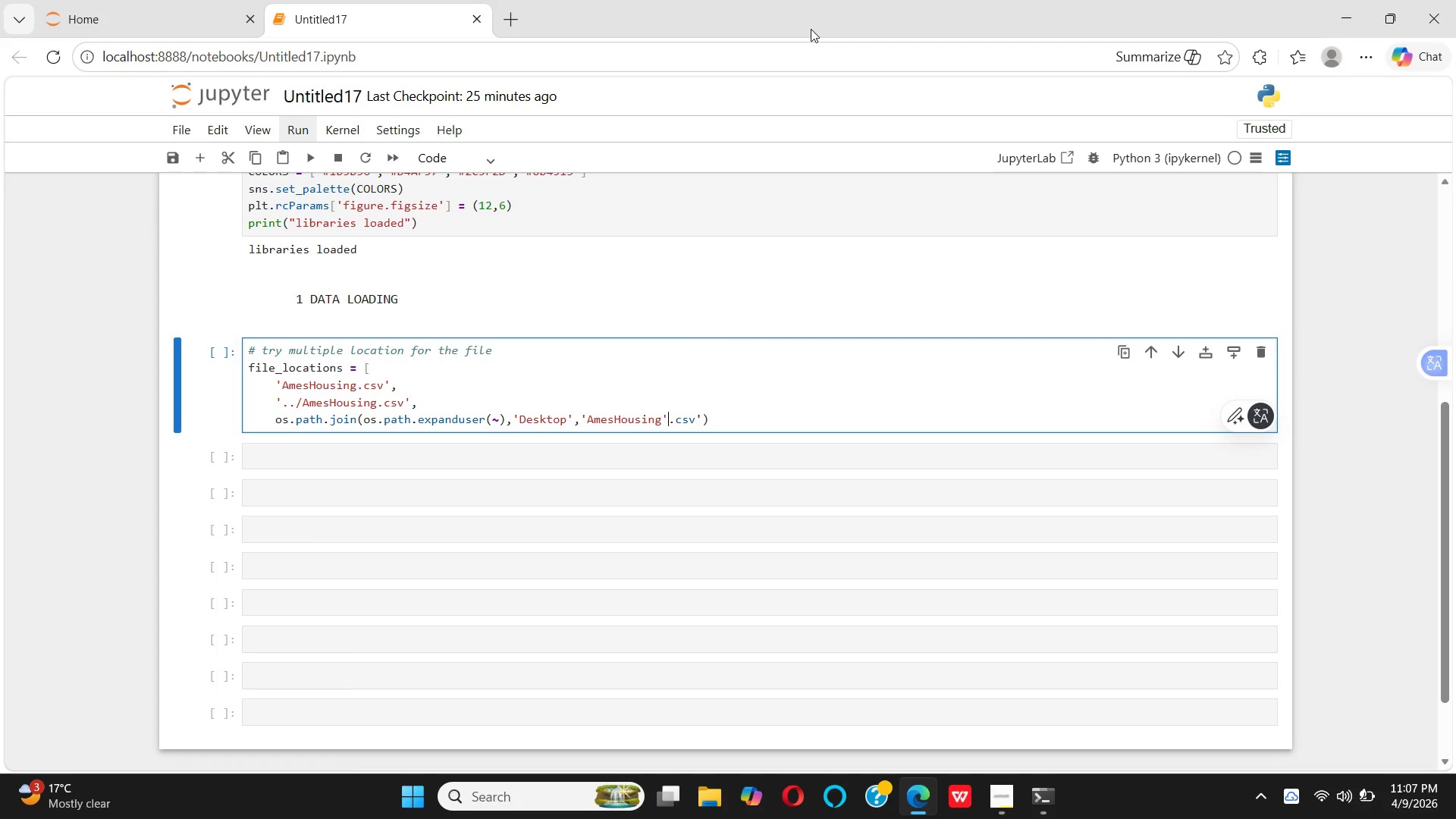 
key(ArrowLeft)
 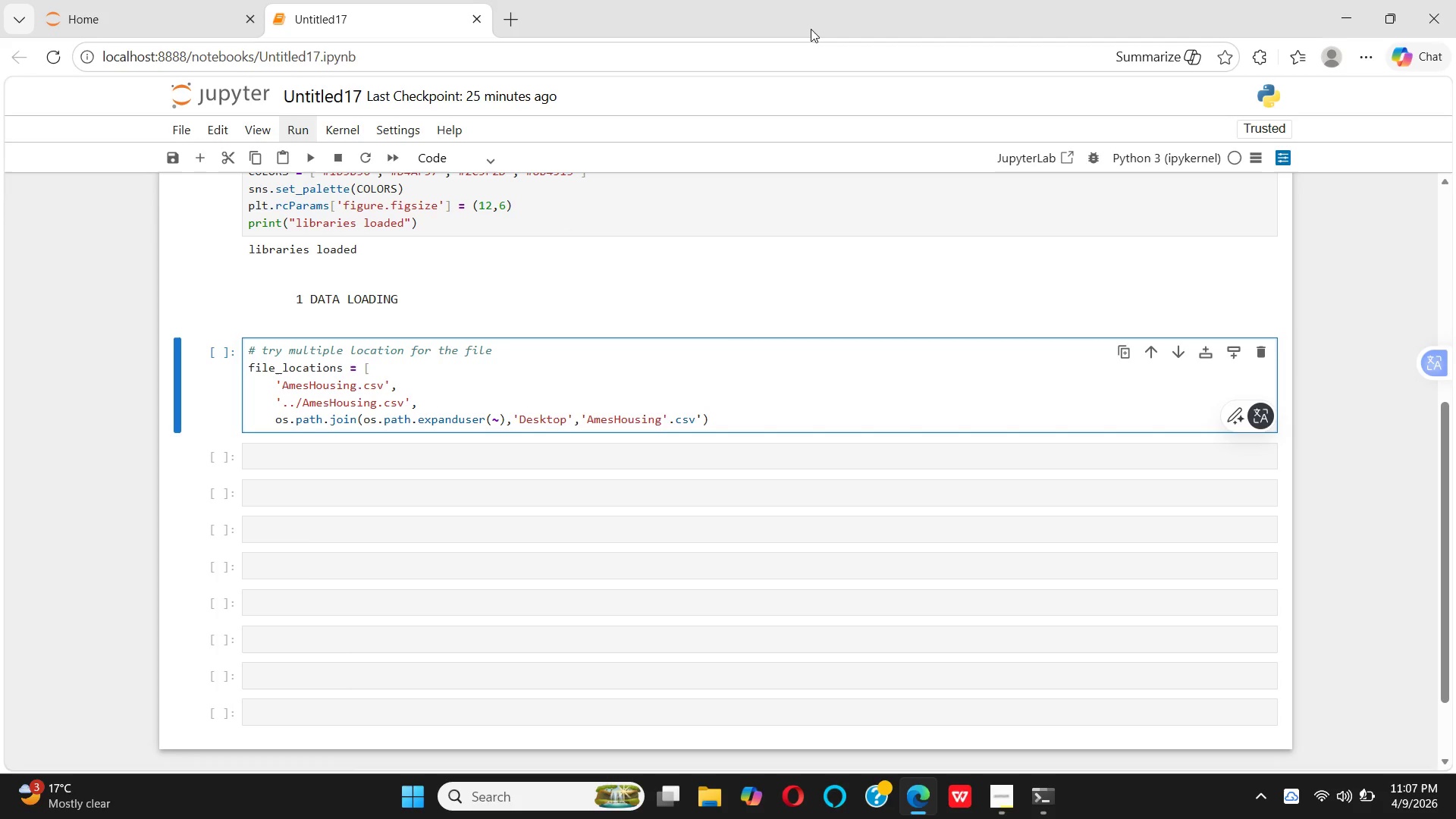 
key(Backspace)
 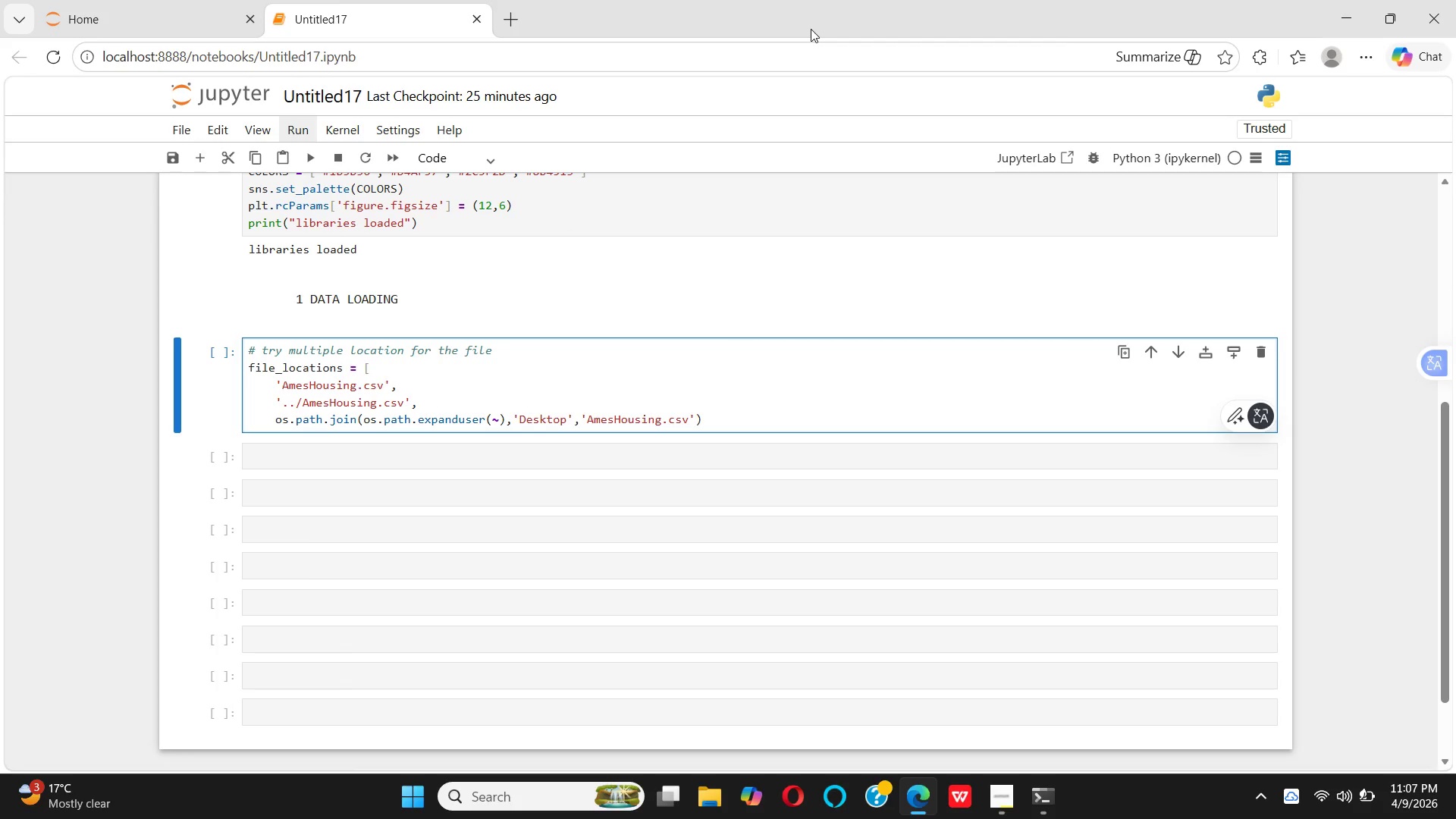 
key(ArrowRight)
 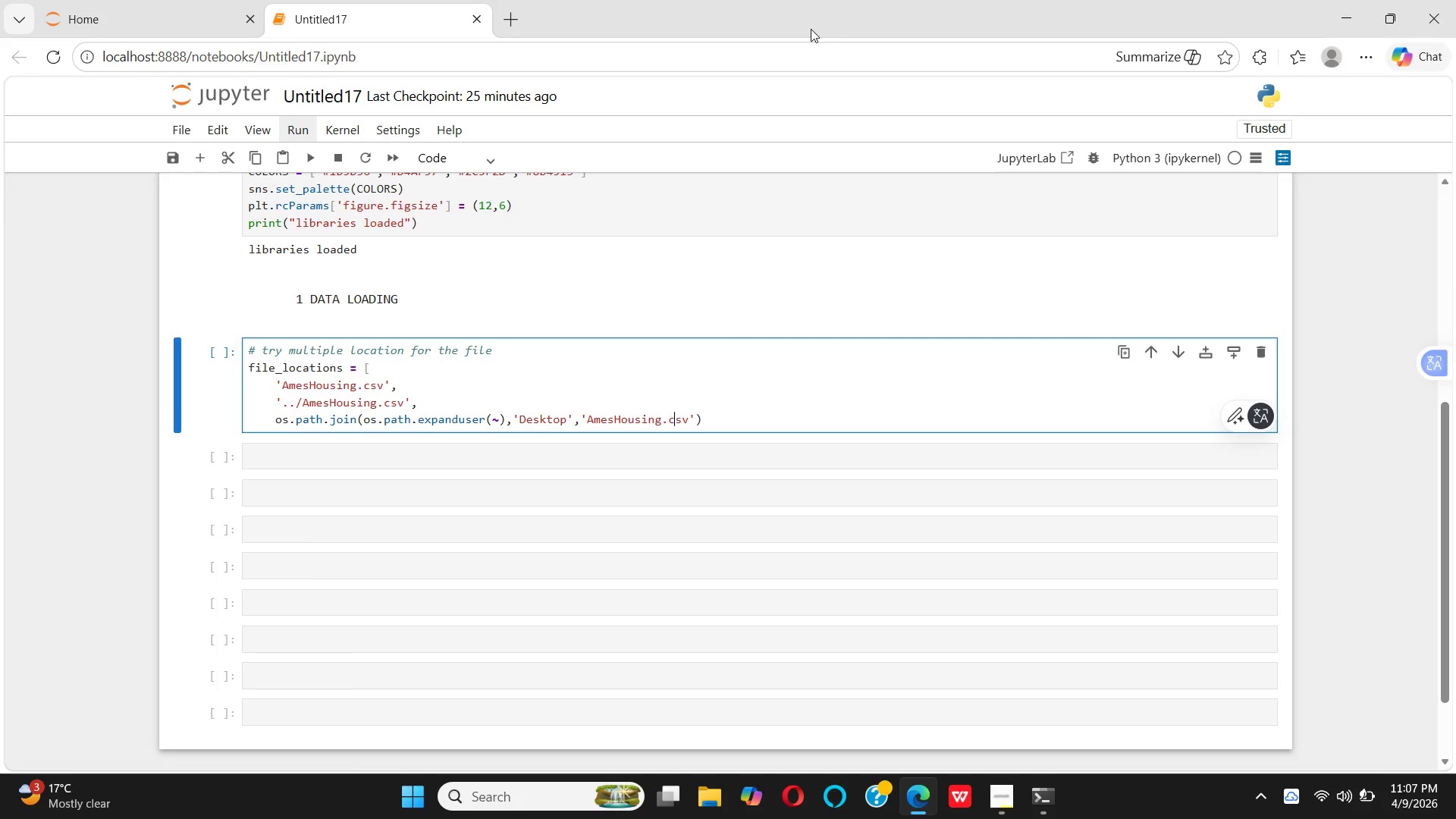 
key(ArrowRight)
 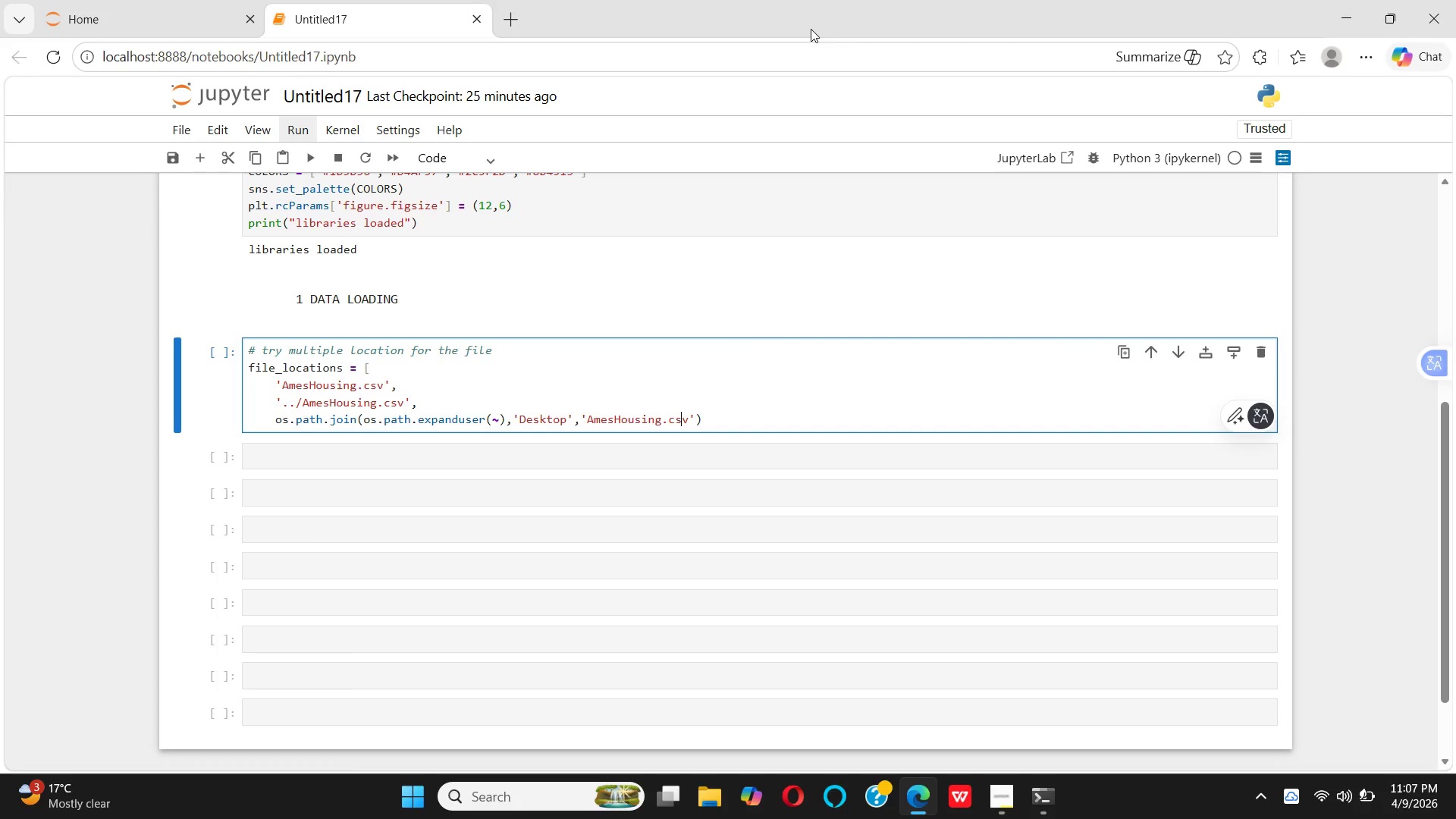 
key(ArrowRight)
 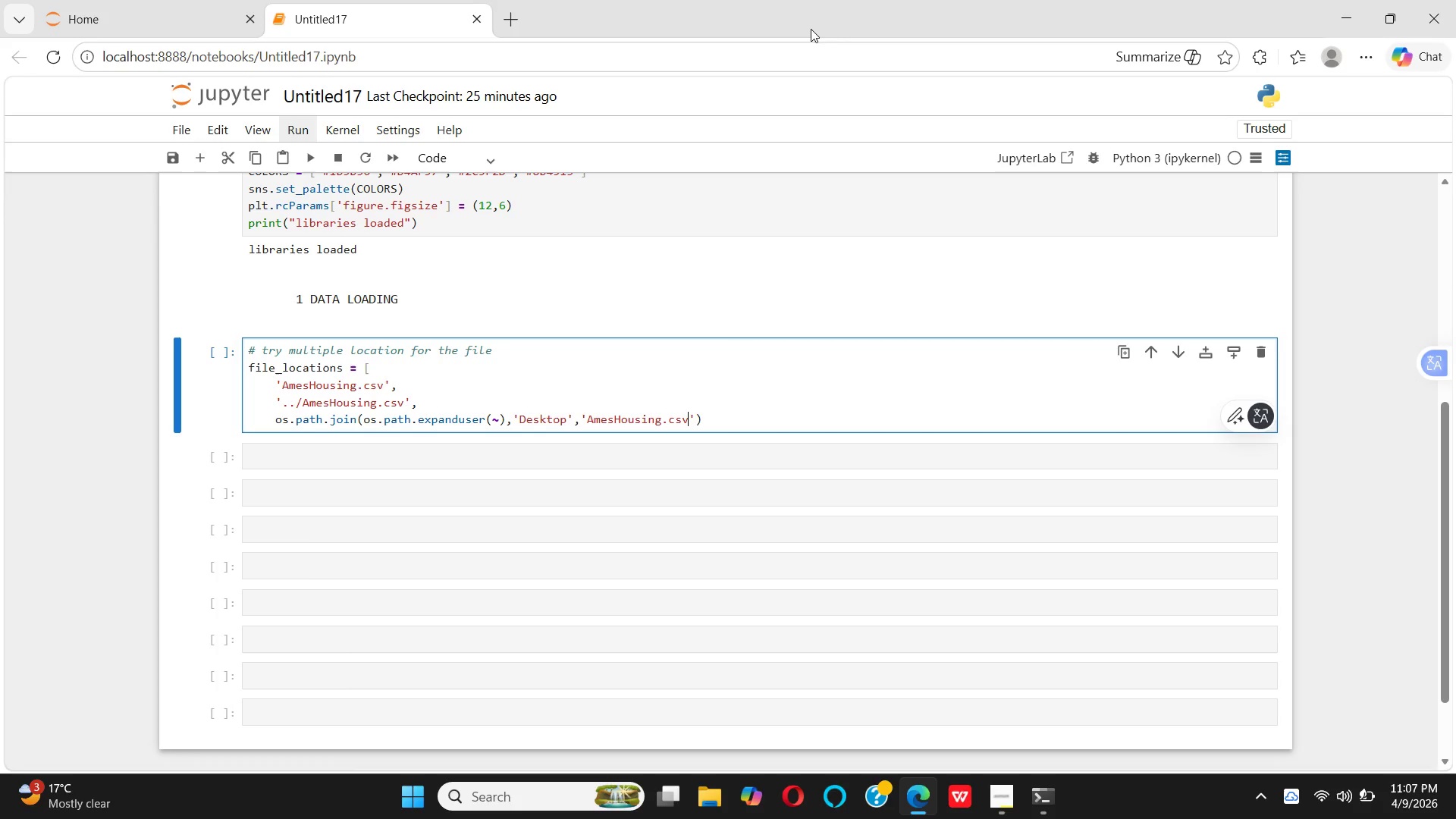 
key(ArrowRight)
 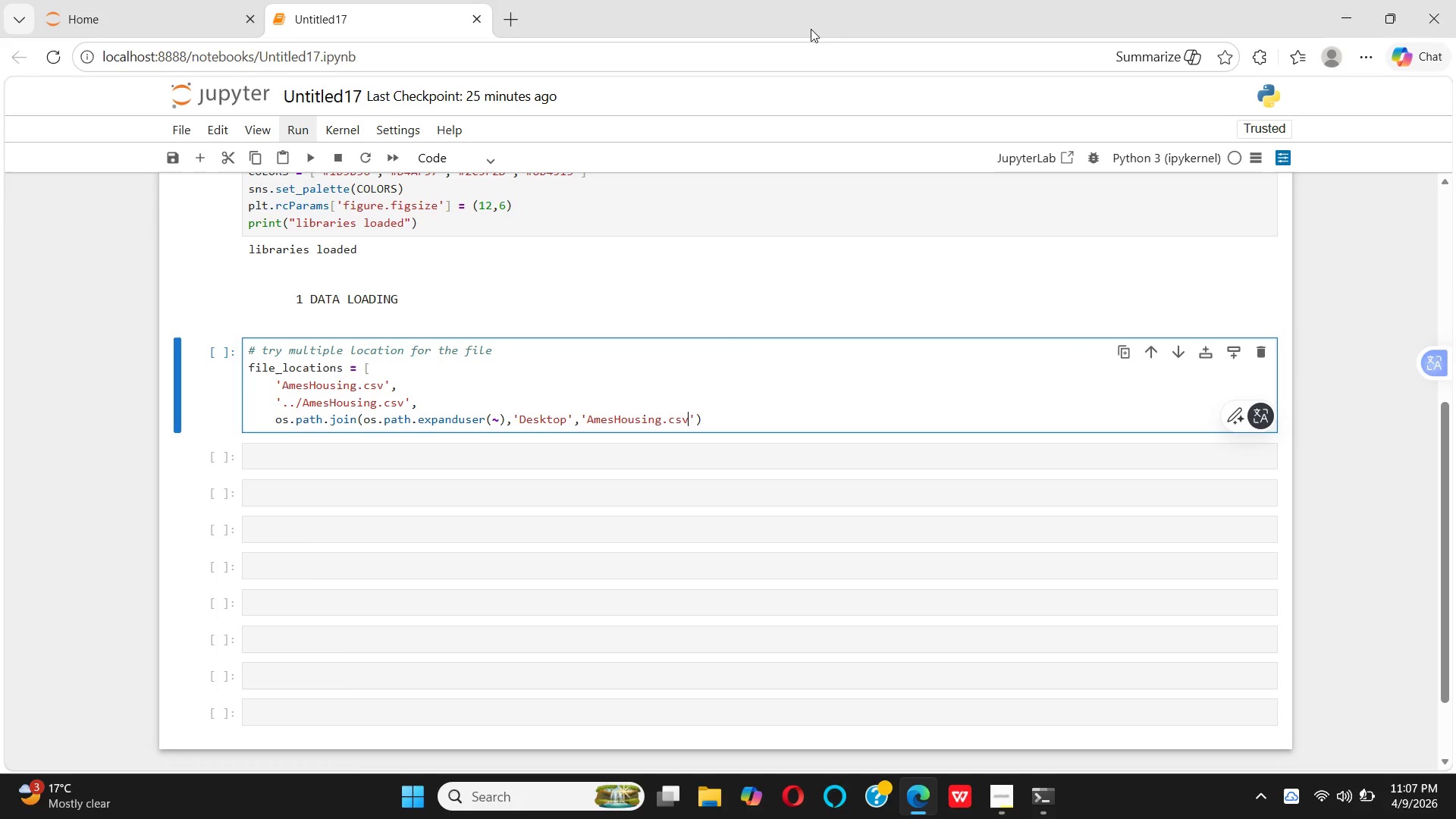 
key(ArrowUp)
 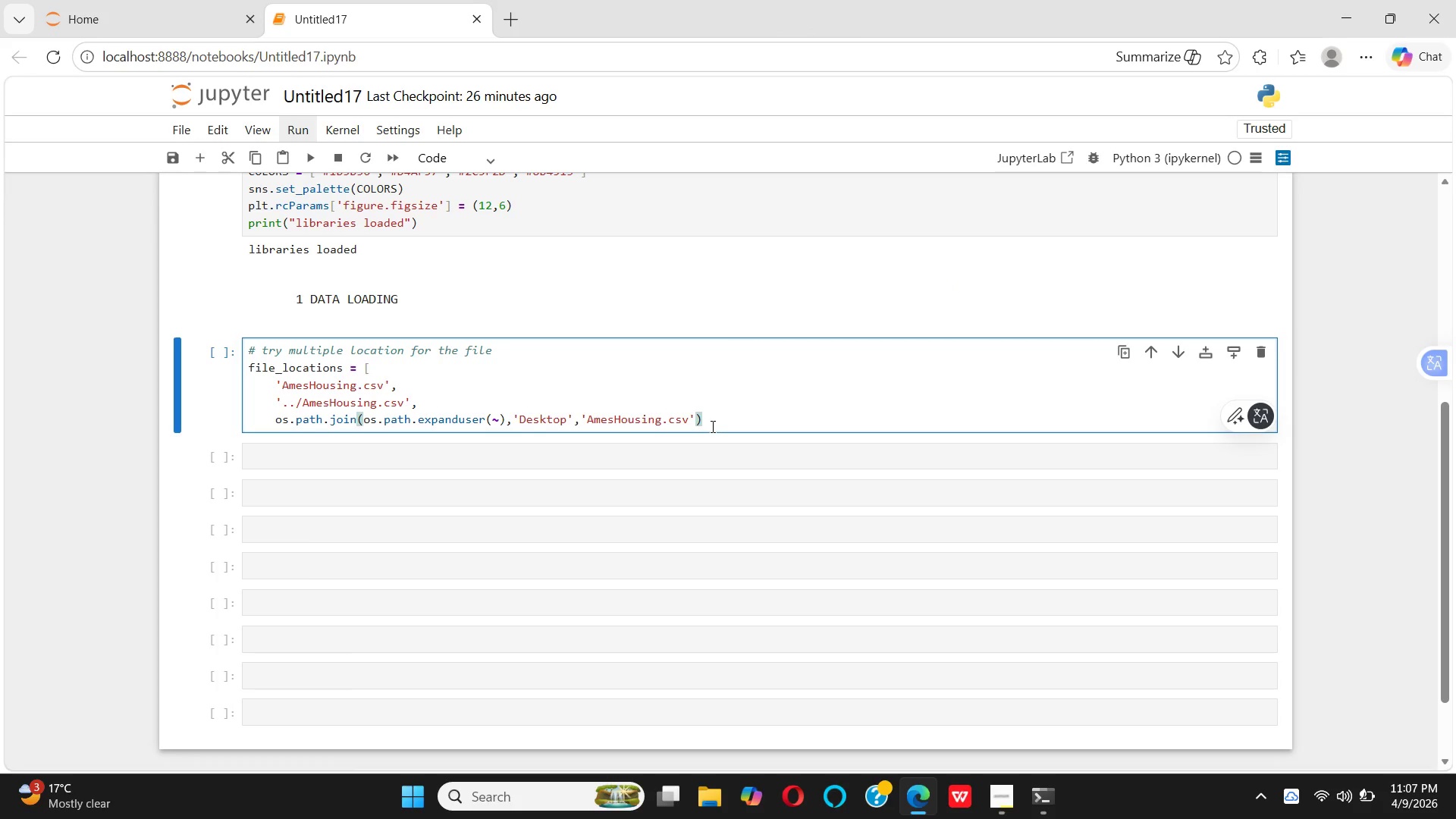 
wait(7.19)
 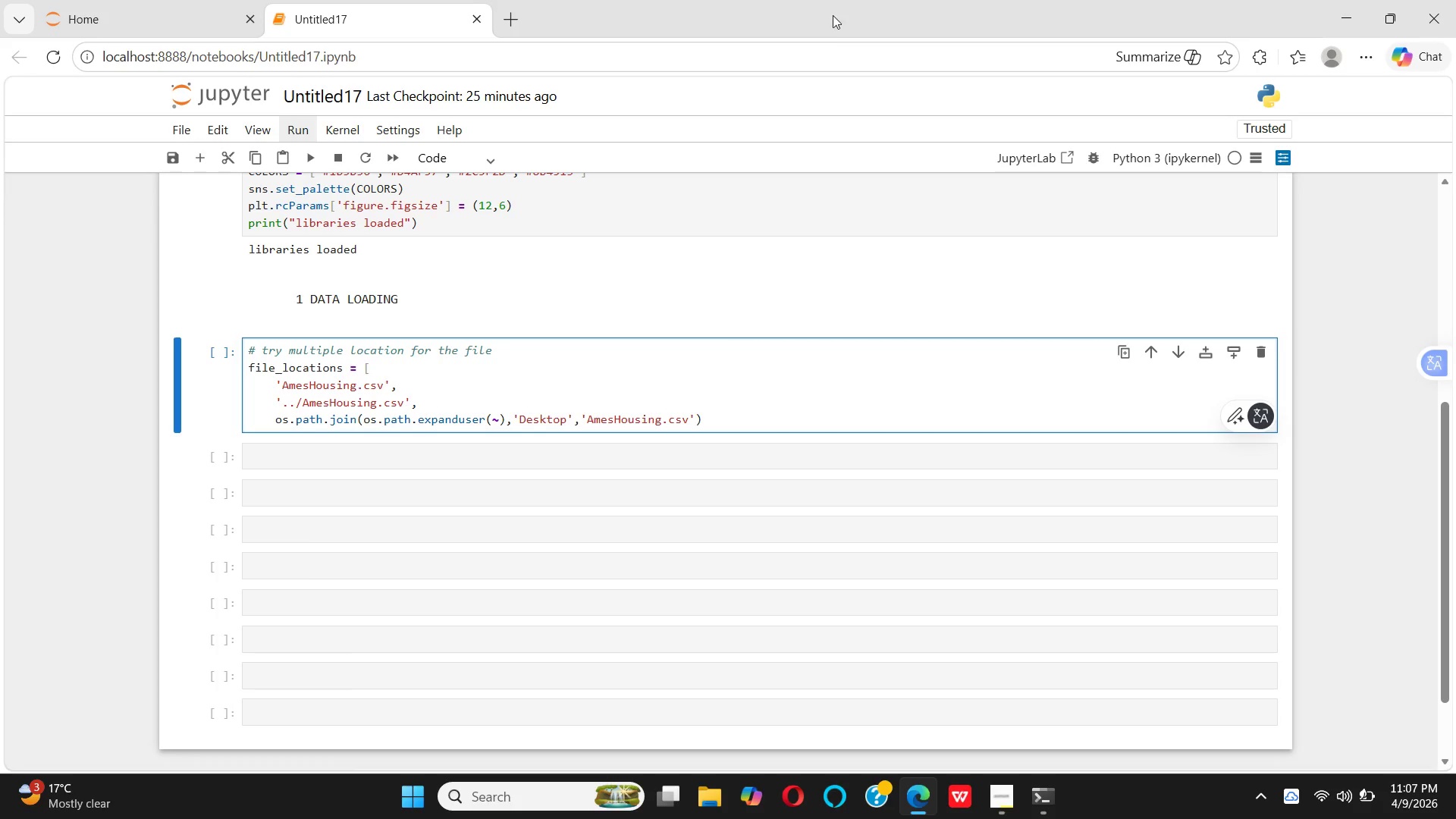 
key(Comma)
 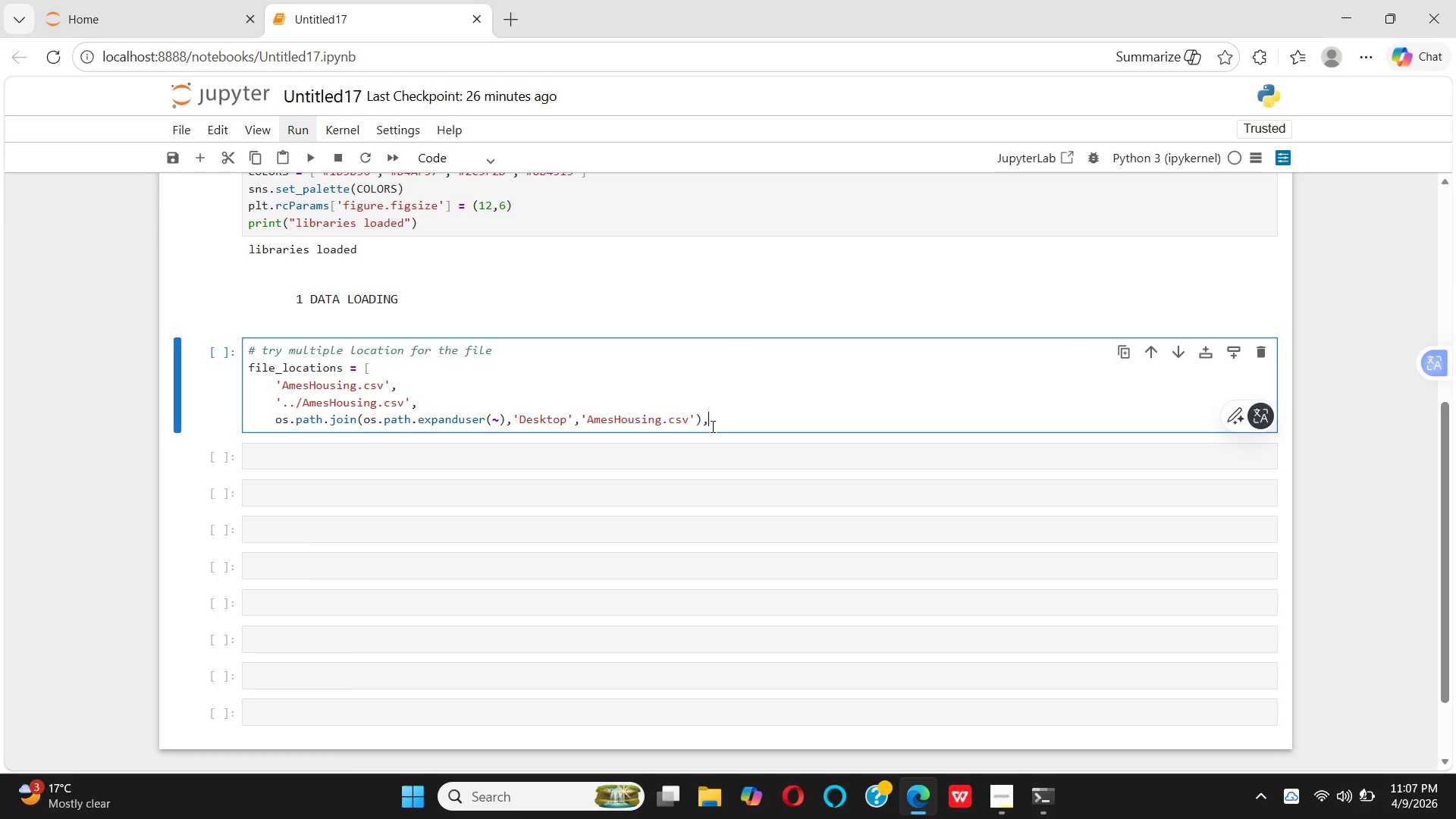 
key(Enter)
 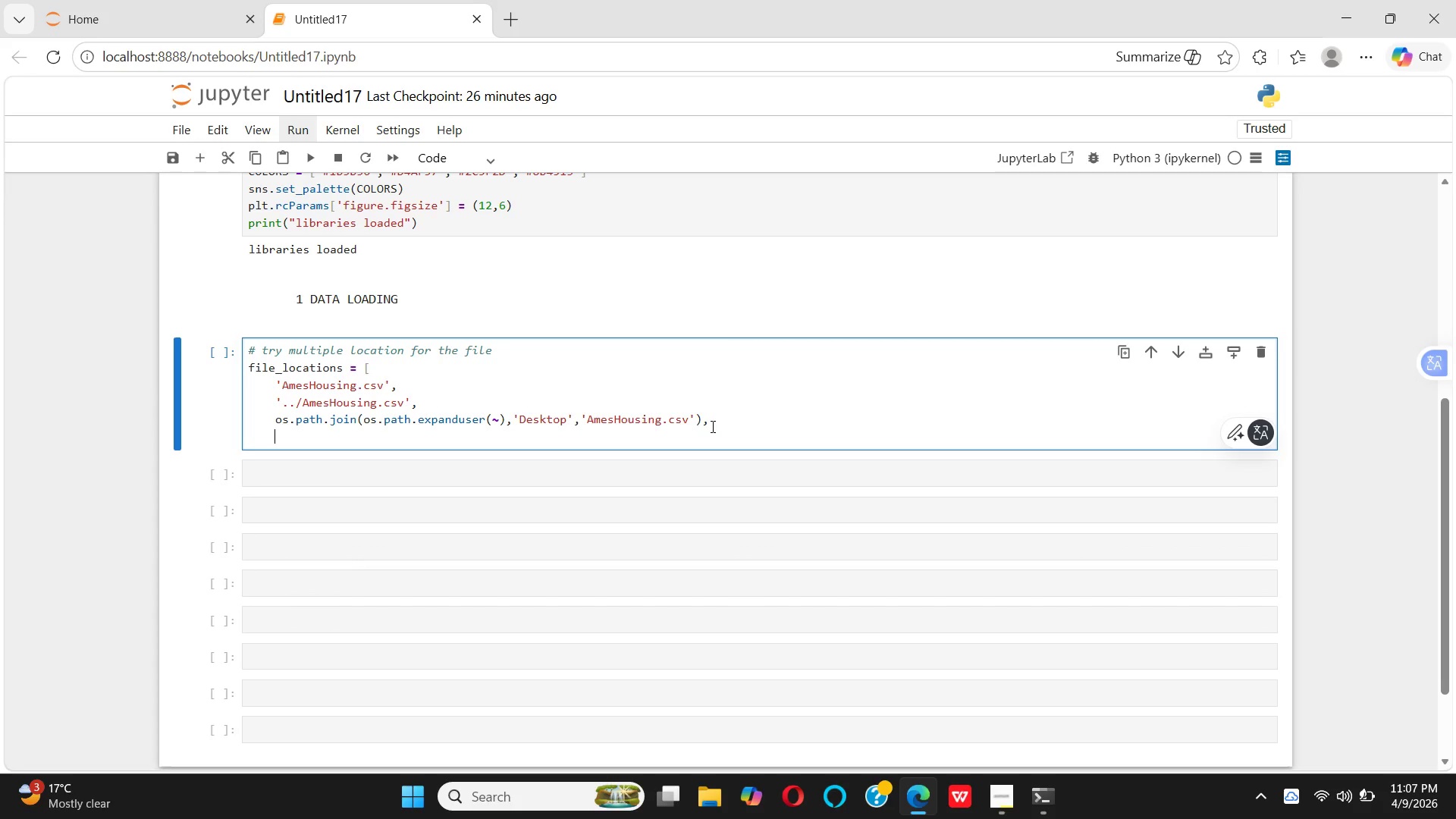 
type(os.path.join())
 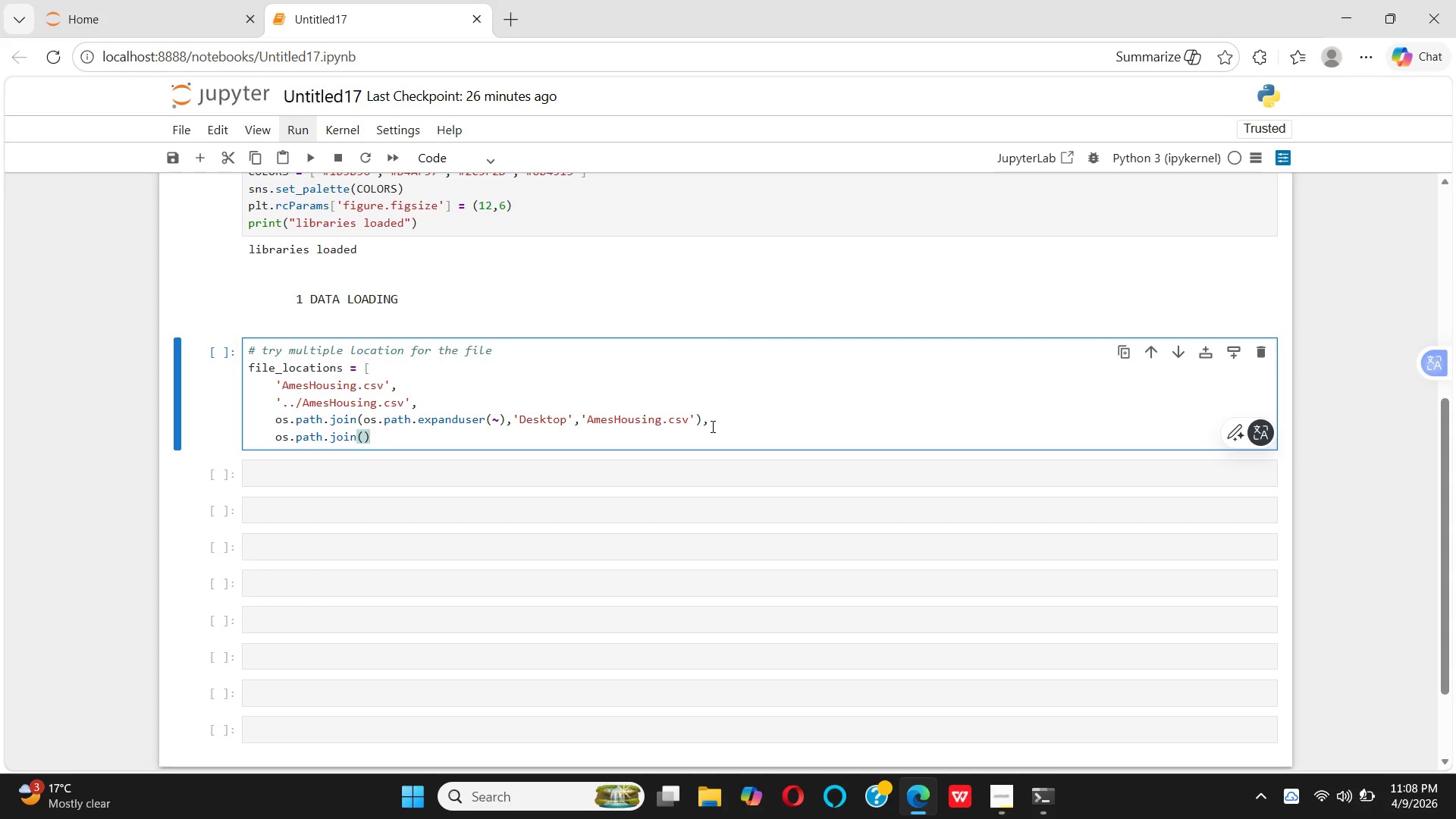 
key(ArrowLeft)
 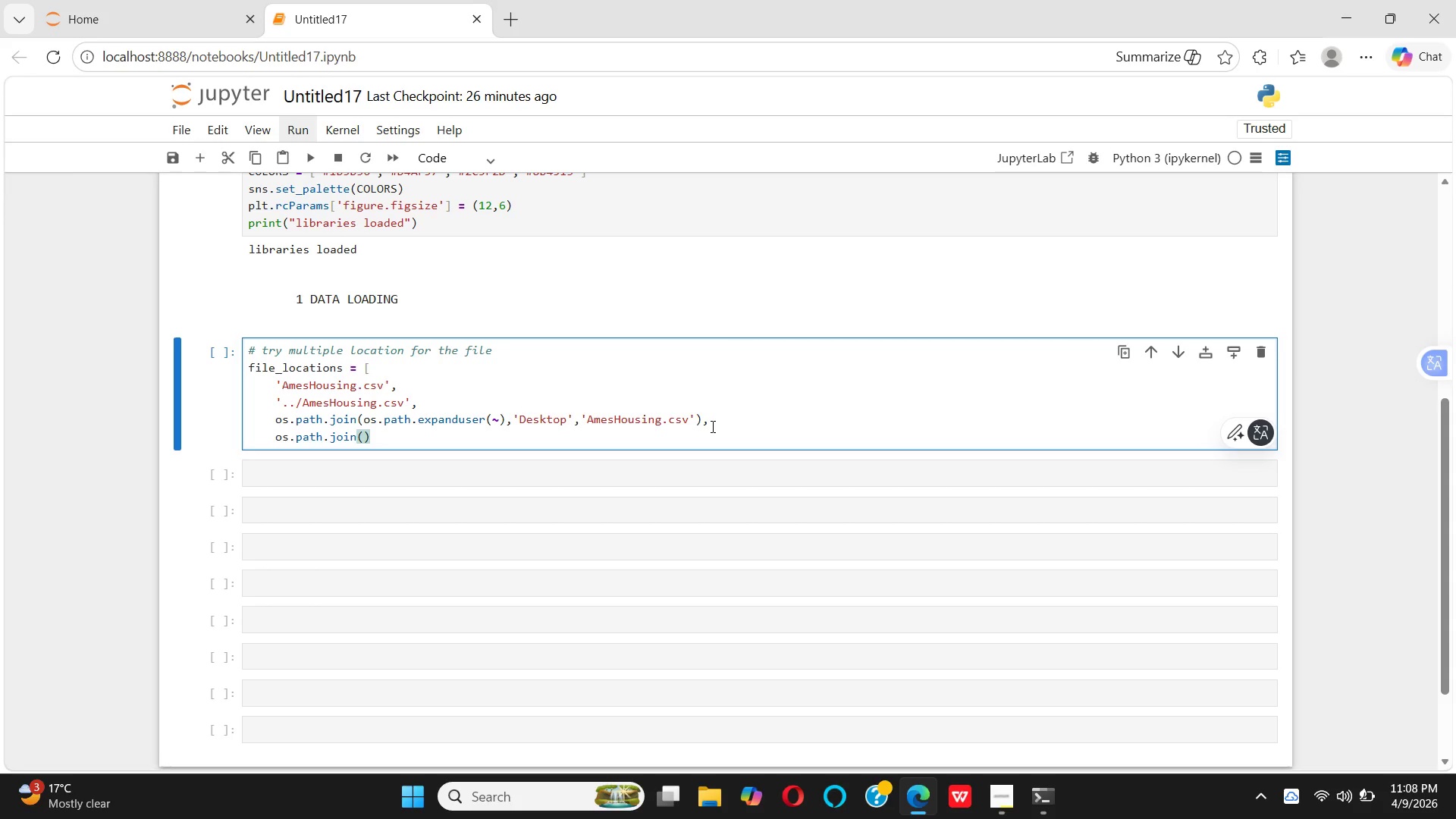 
type(os.path.expanduser)
 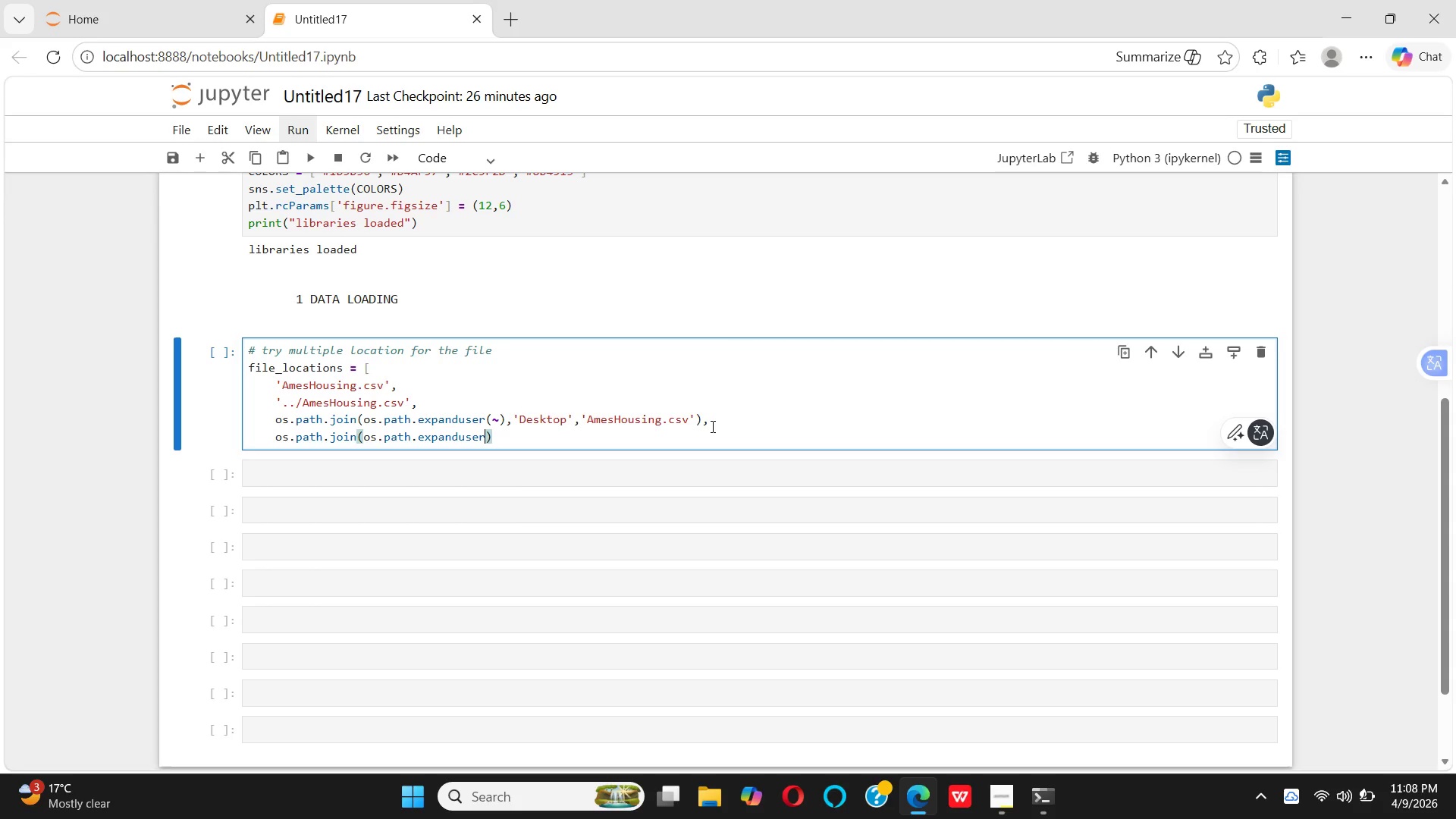 
wait(5.88)
 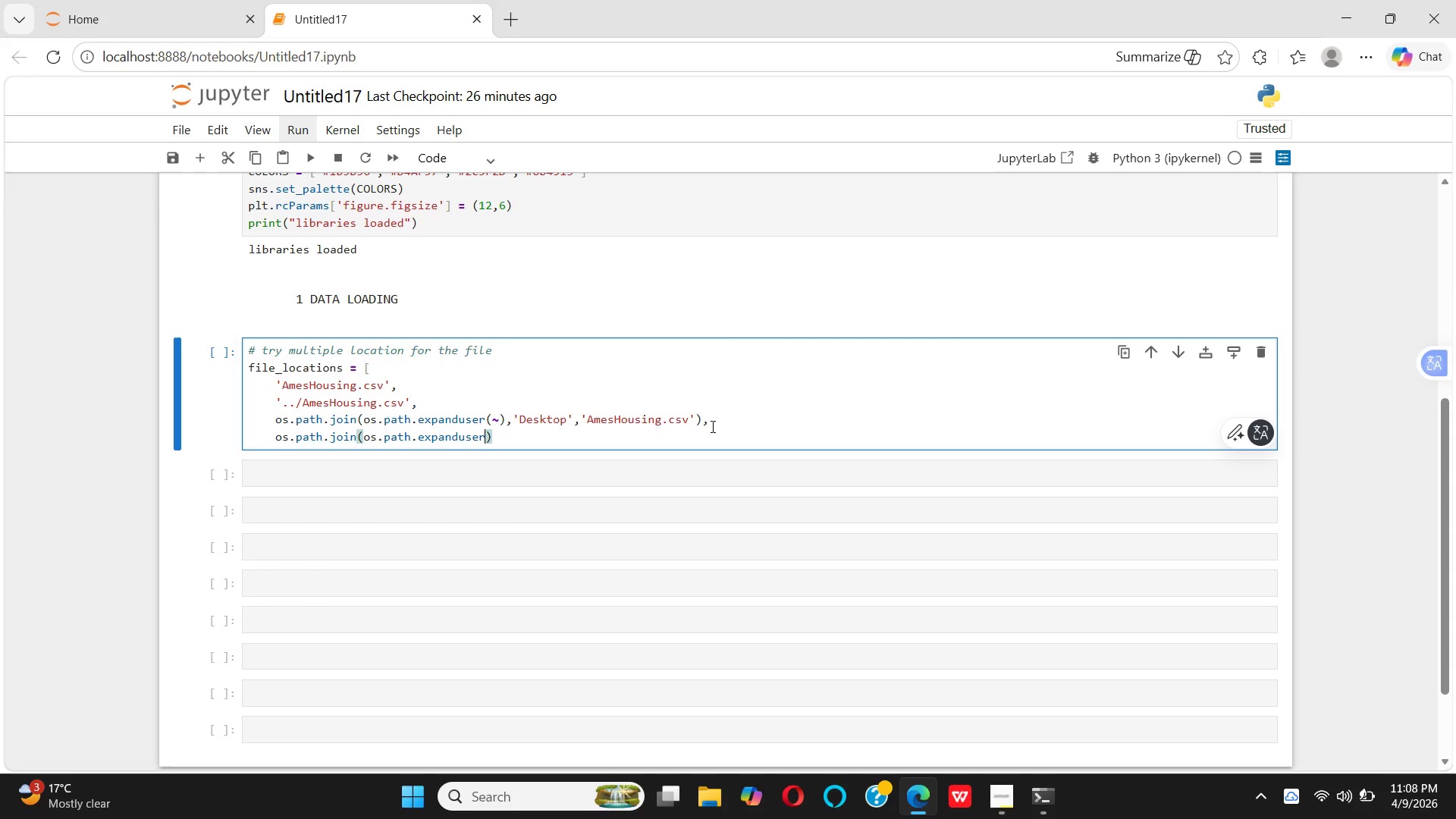 
type(())
 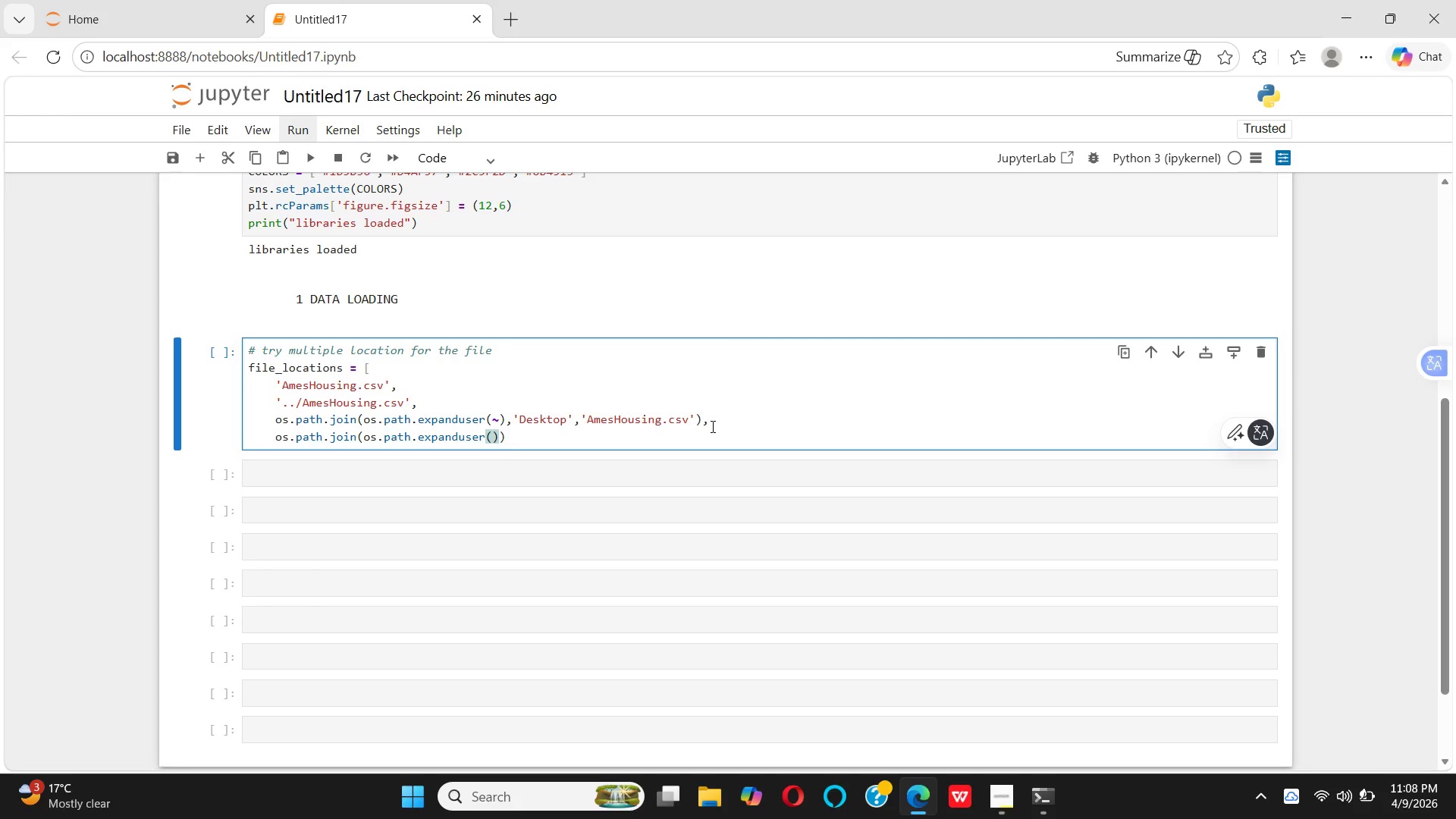 
key(ArrowLeft)
 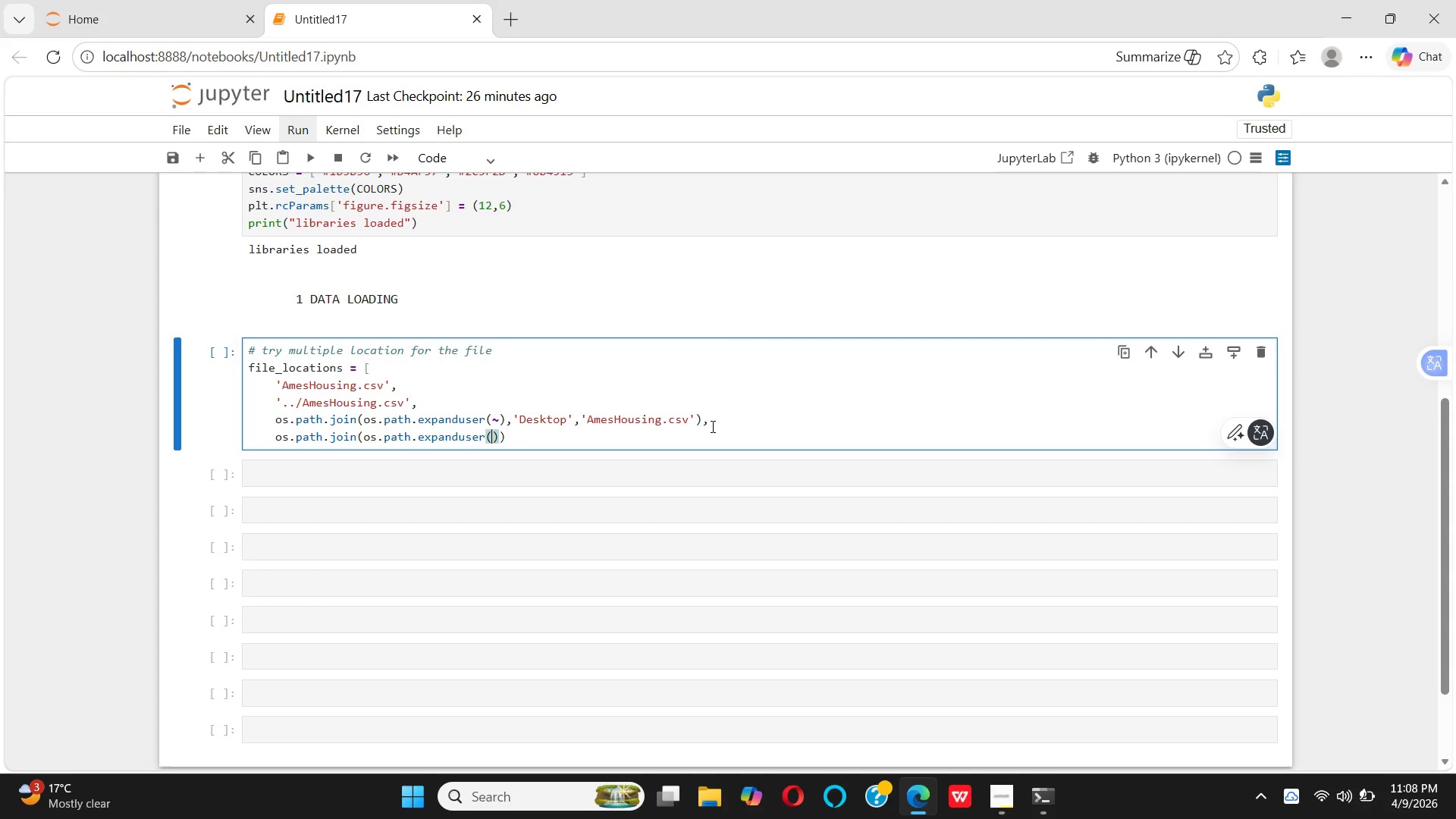 
key(Quote)
 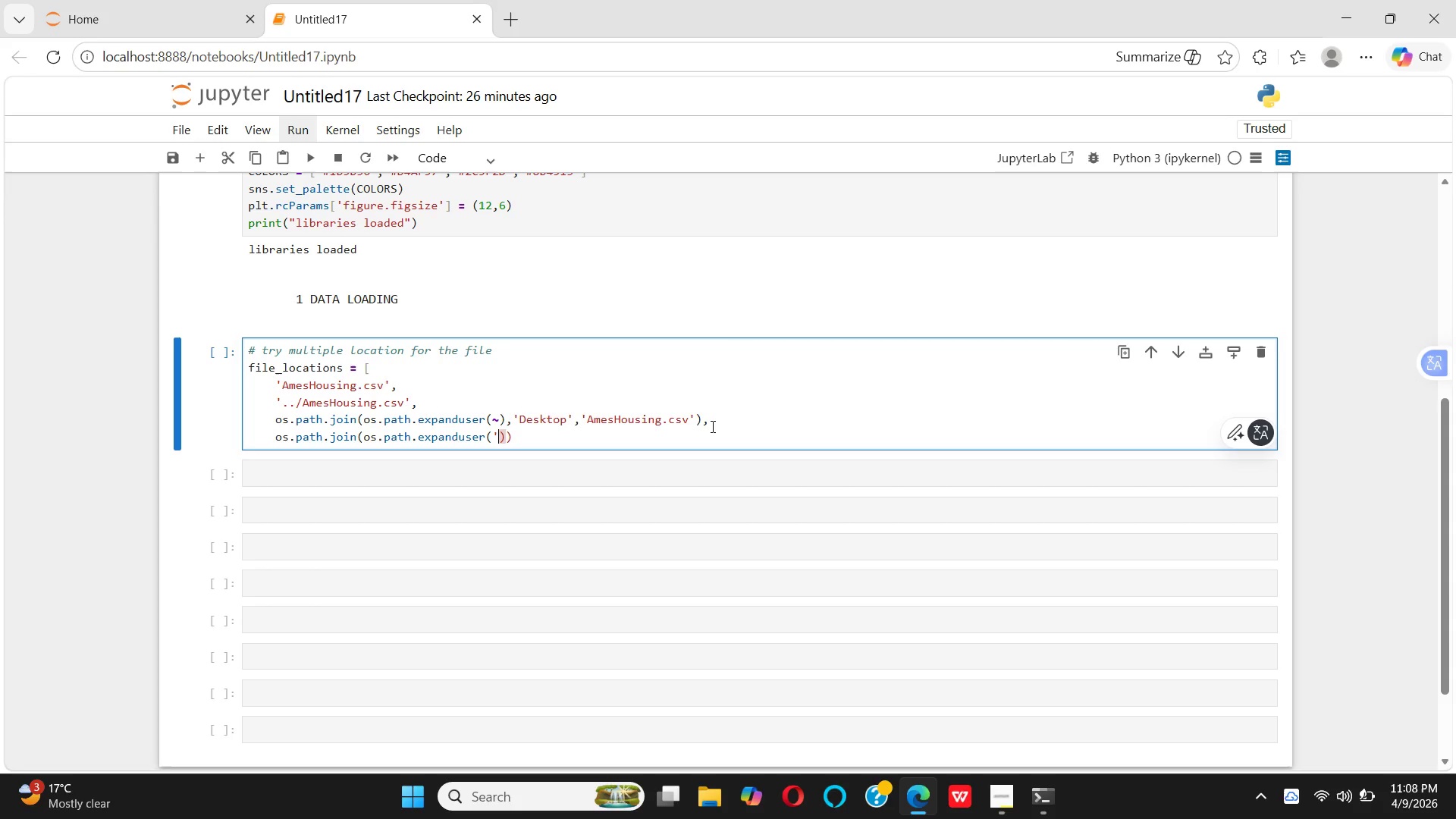 
key(Quote)
 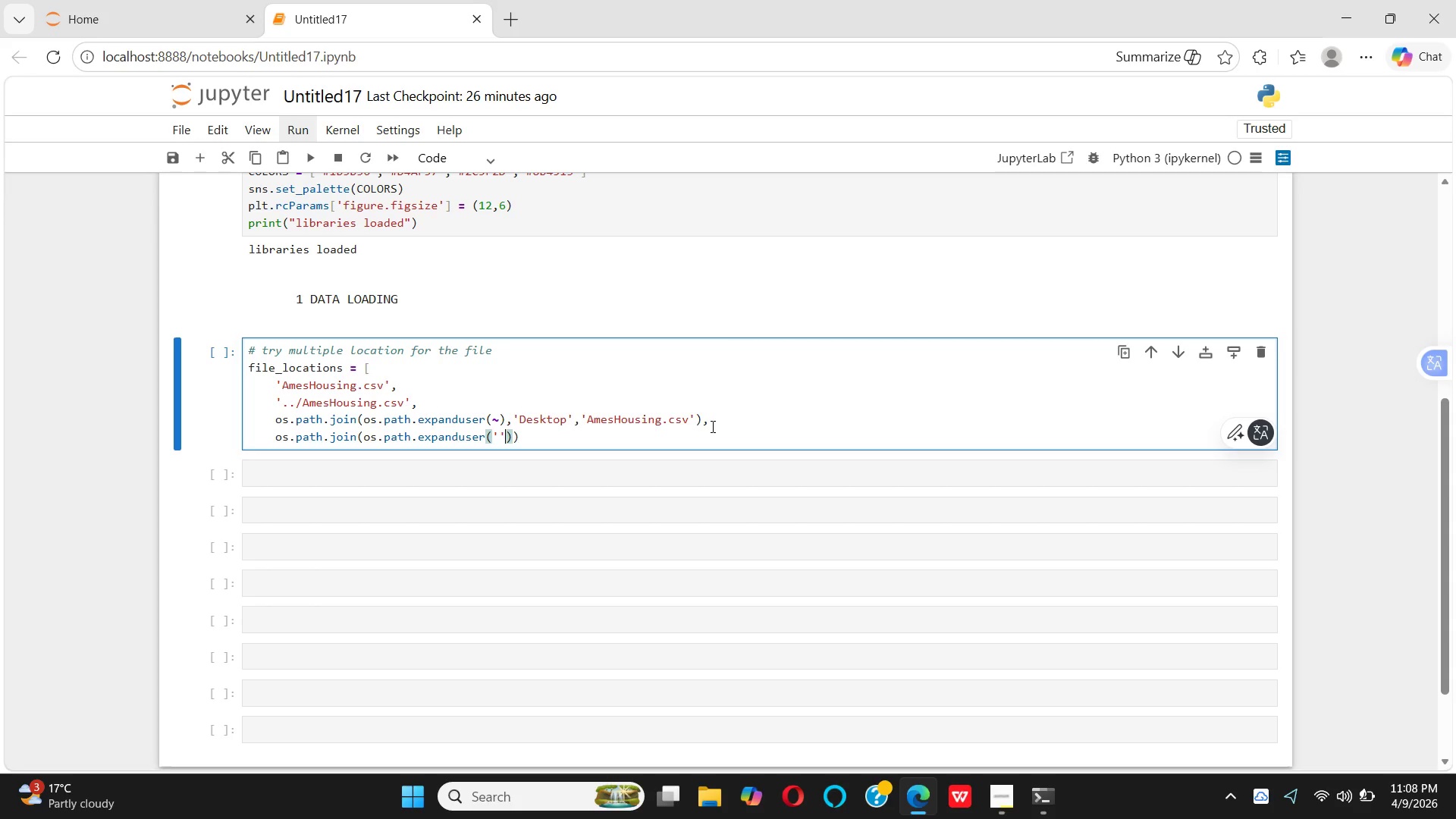 
key(ArrowLeft)
 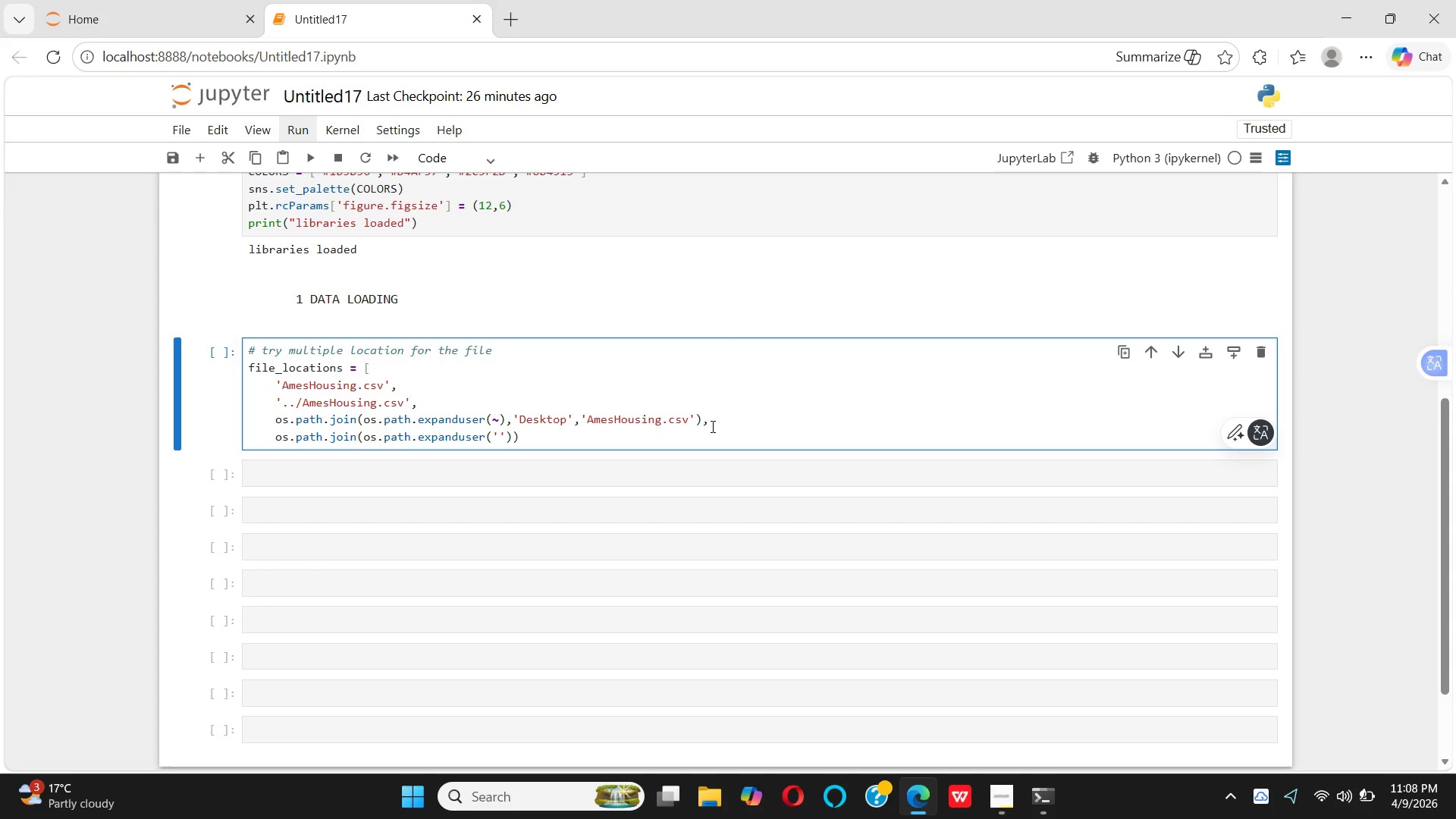 
key(Shift+Backquote)
 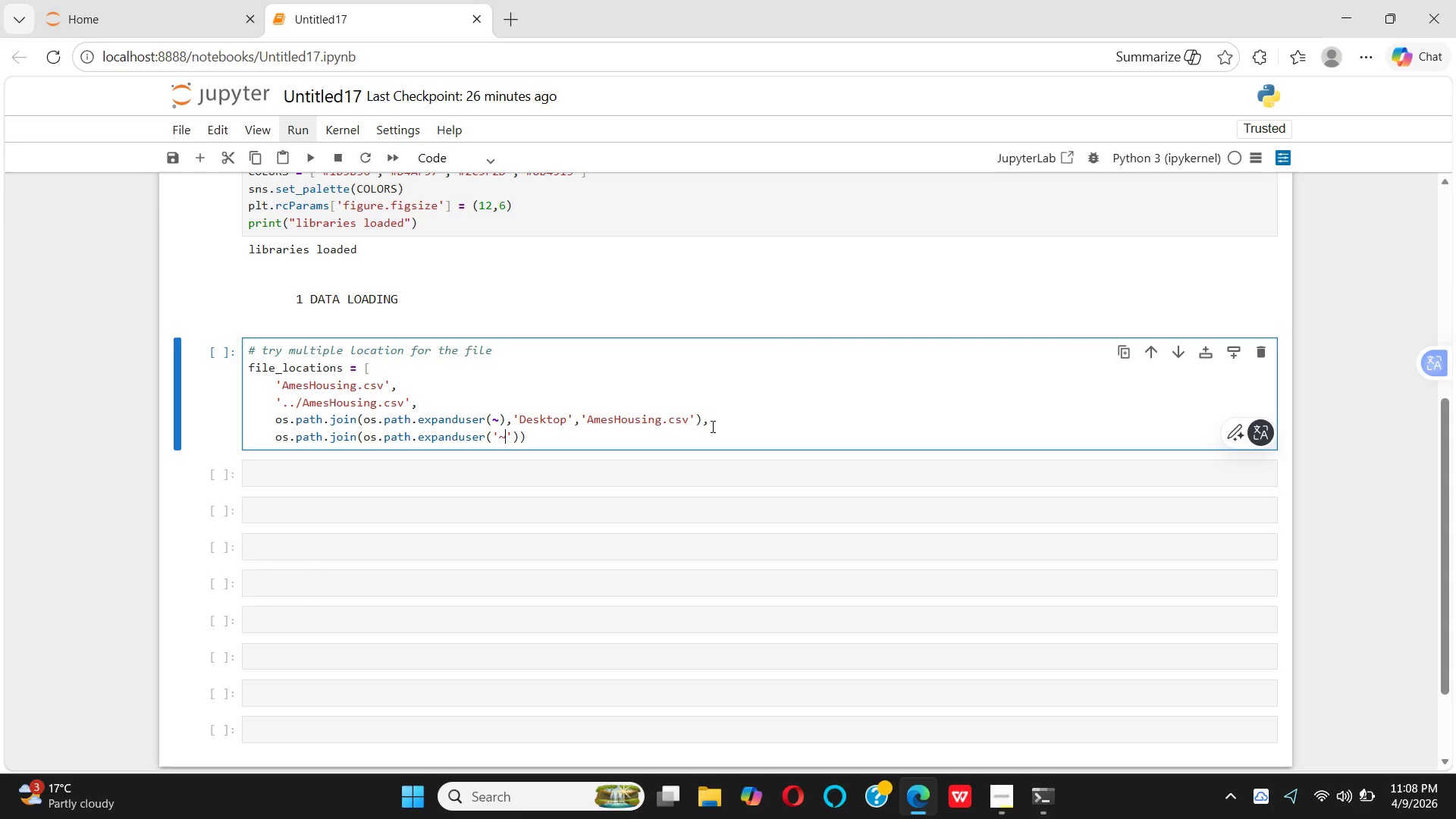 
key(ArrowUp)
 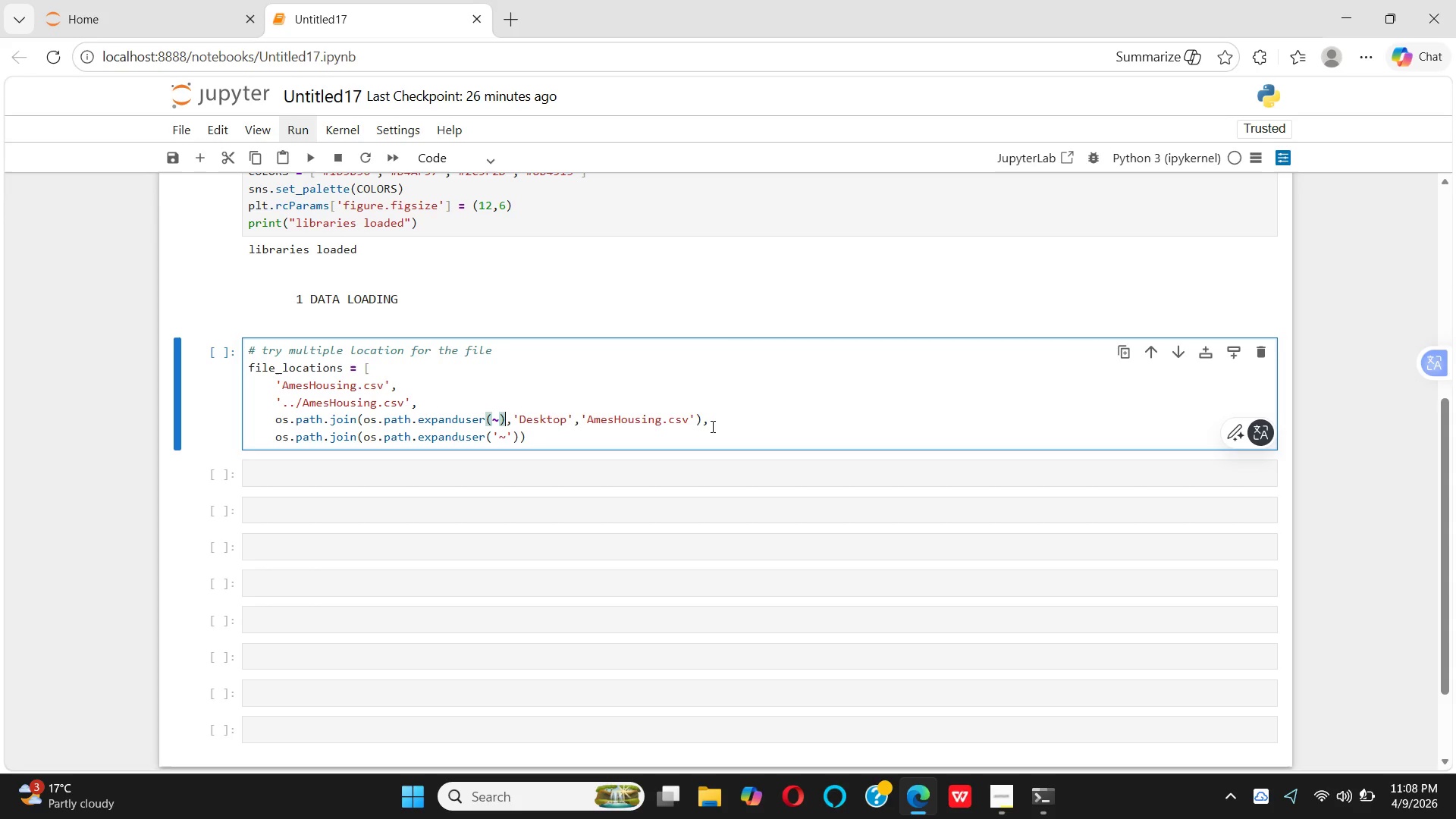 
key(ArrowLeft)
 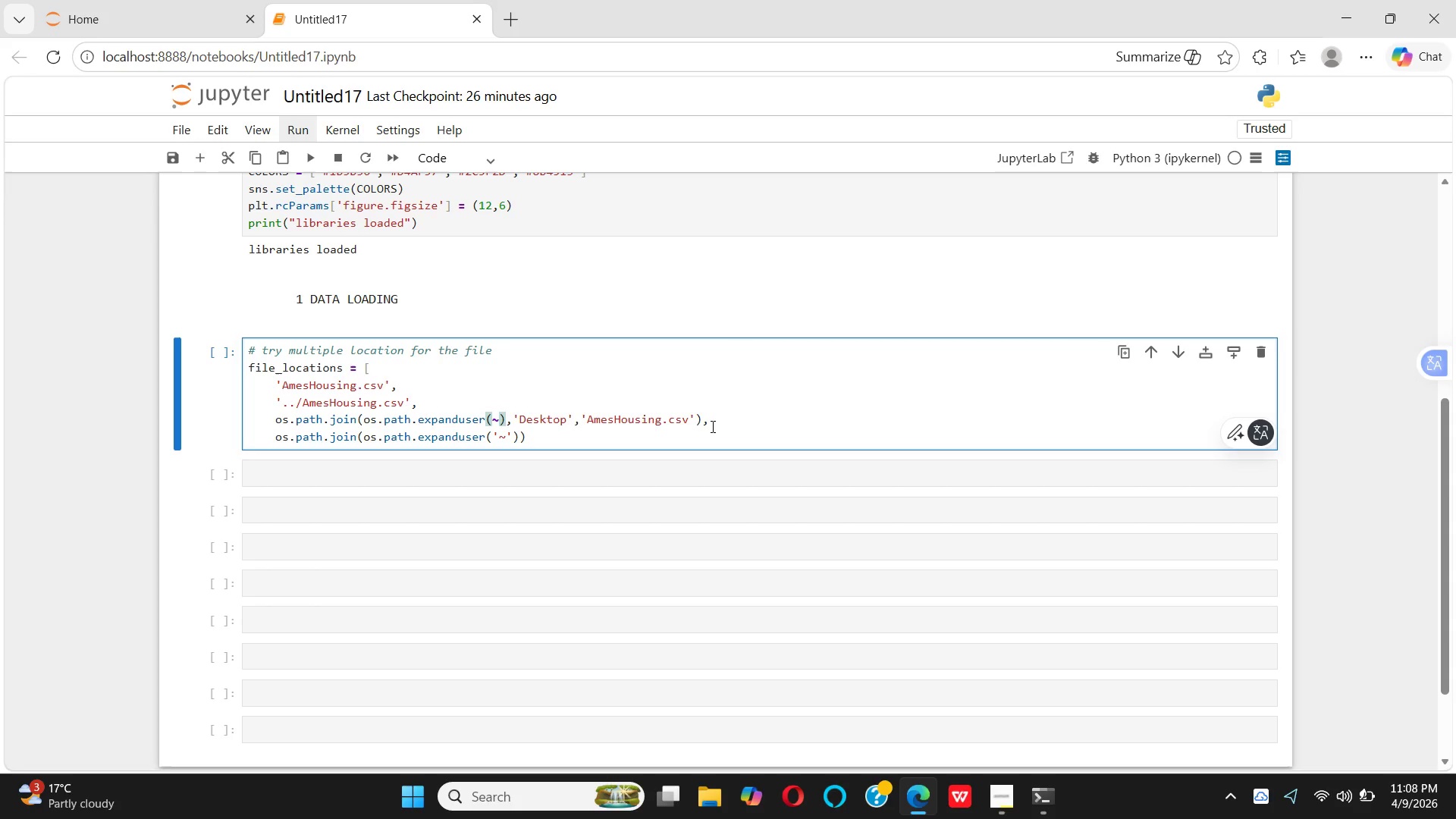 
key(Quote)
 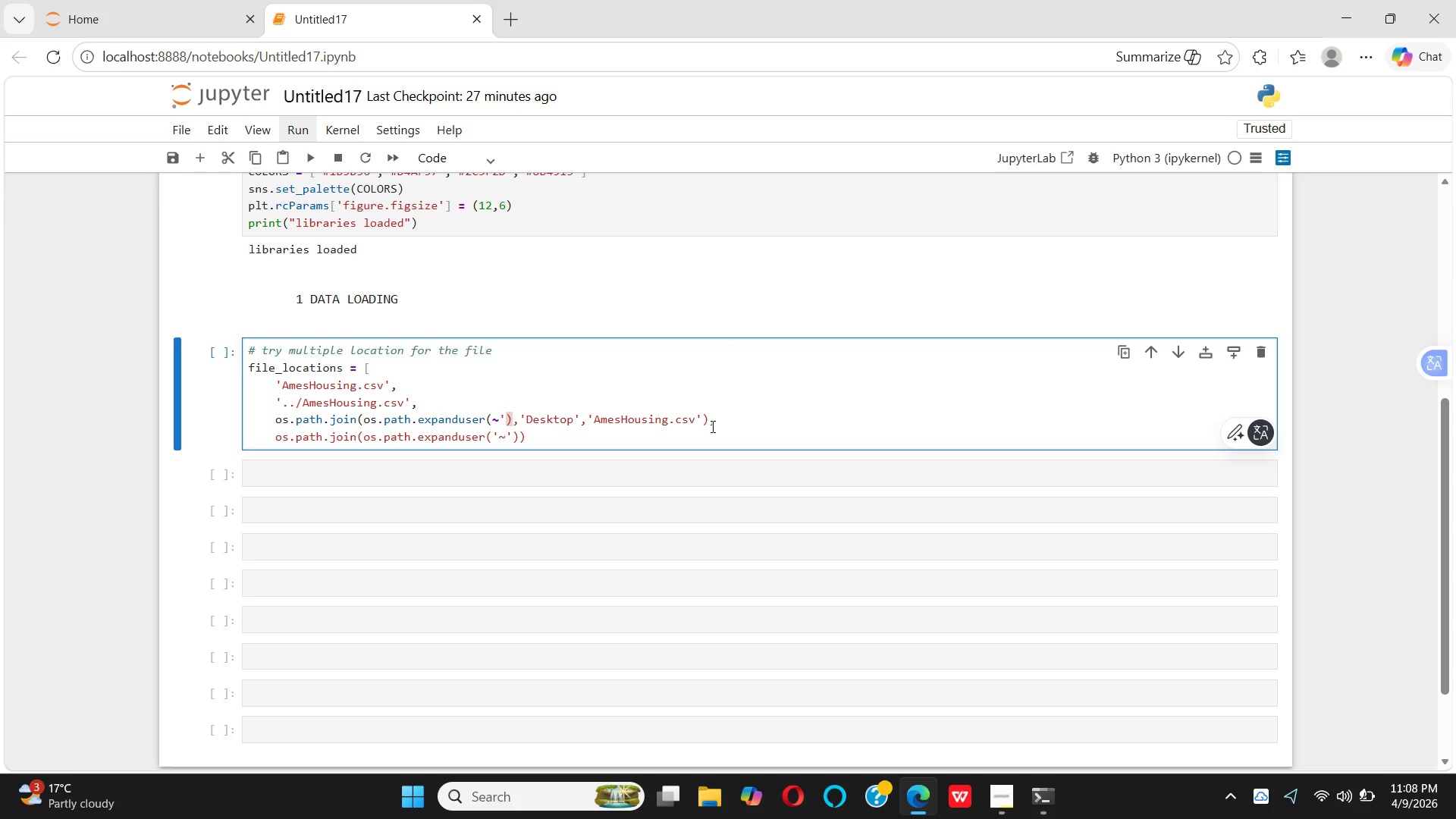 
key(ArrowLeft)
 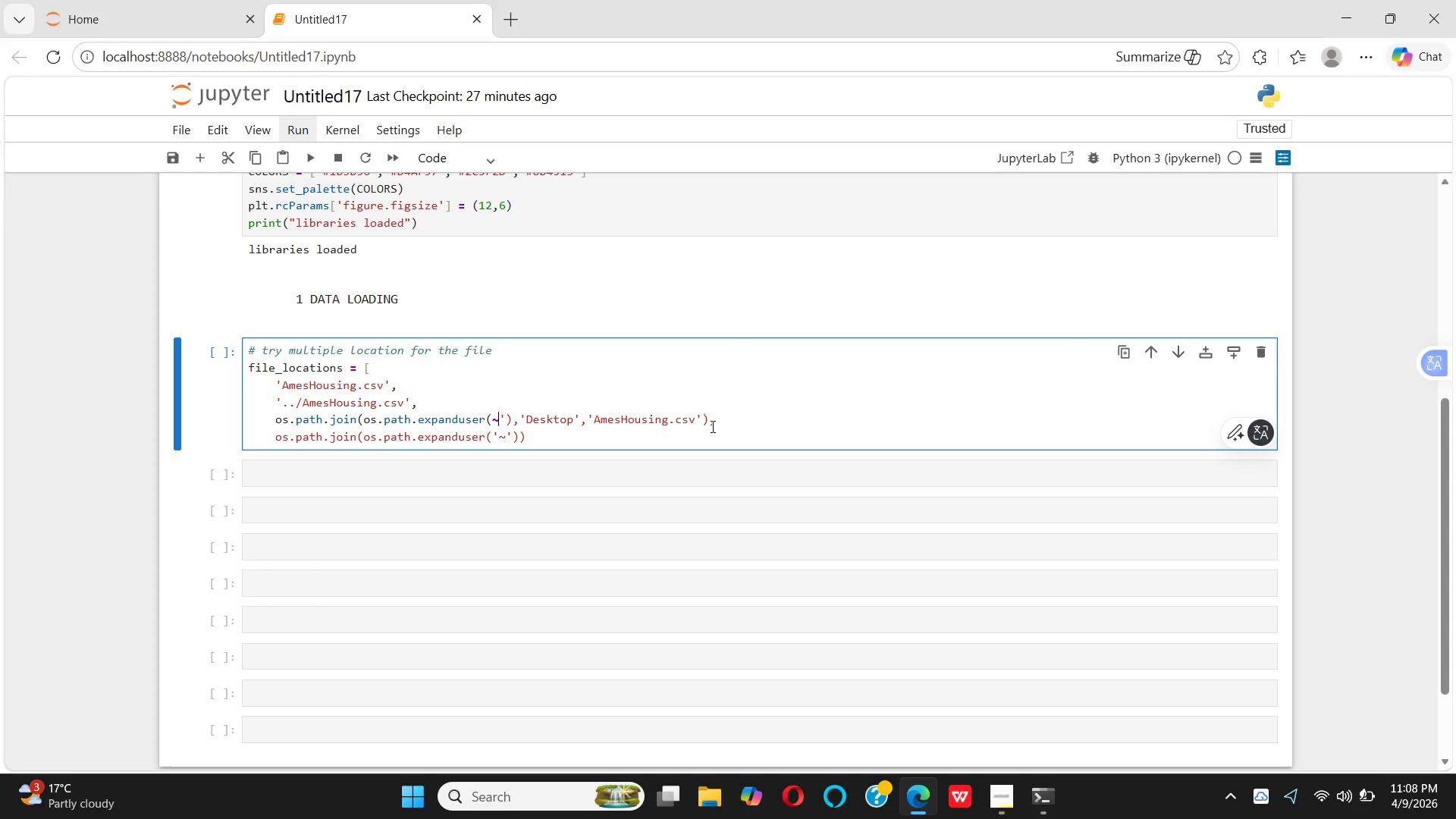 
key(Quote)
 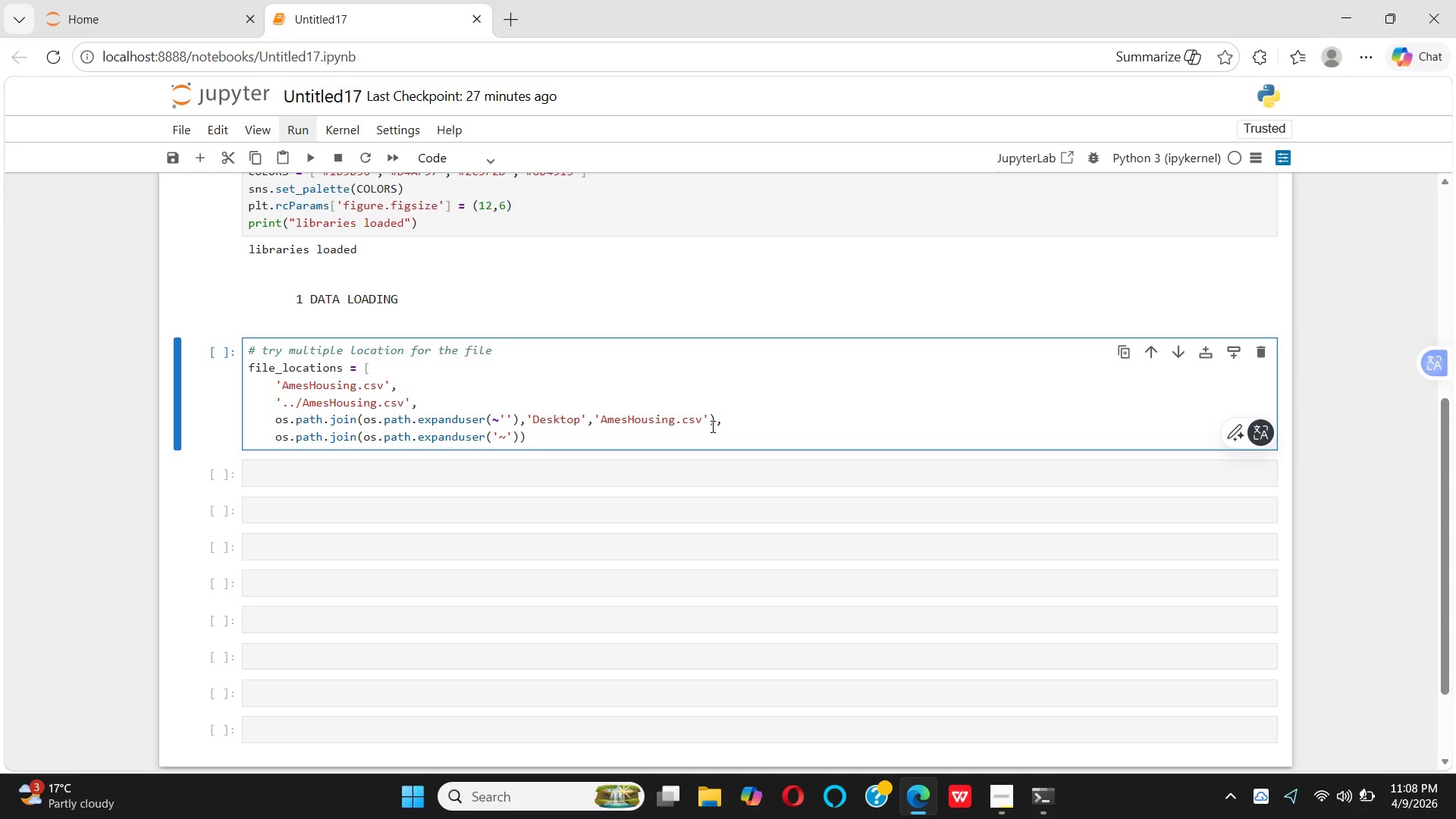 
key(Backspace)
 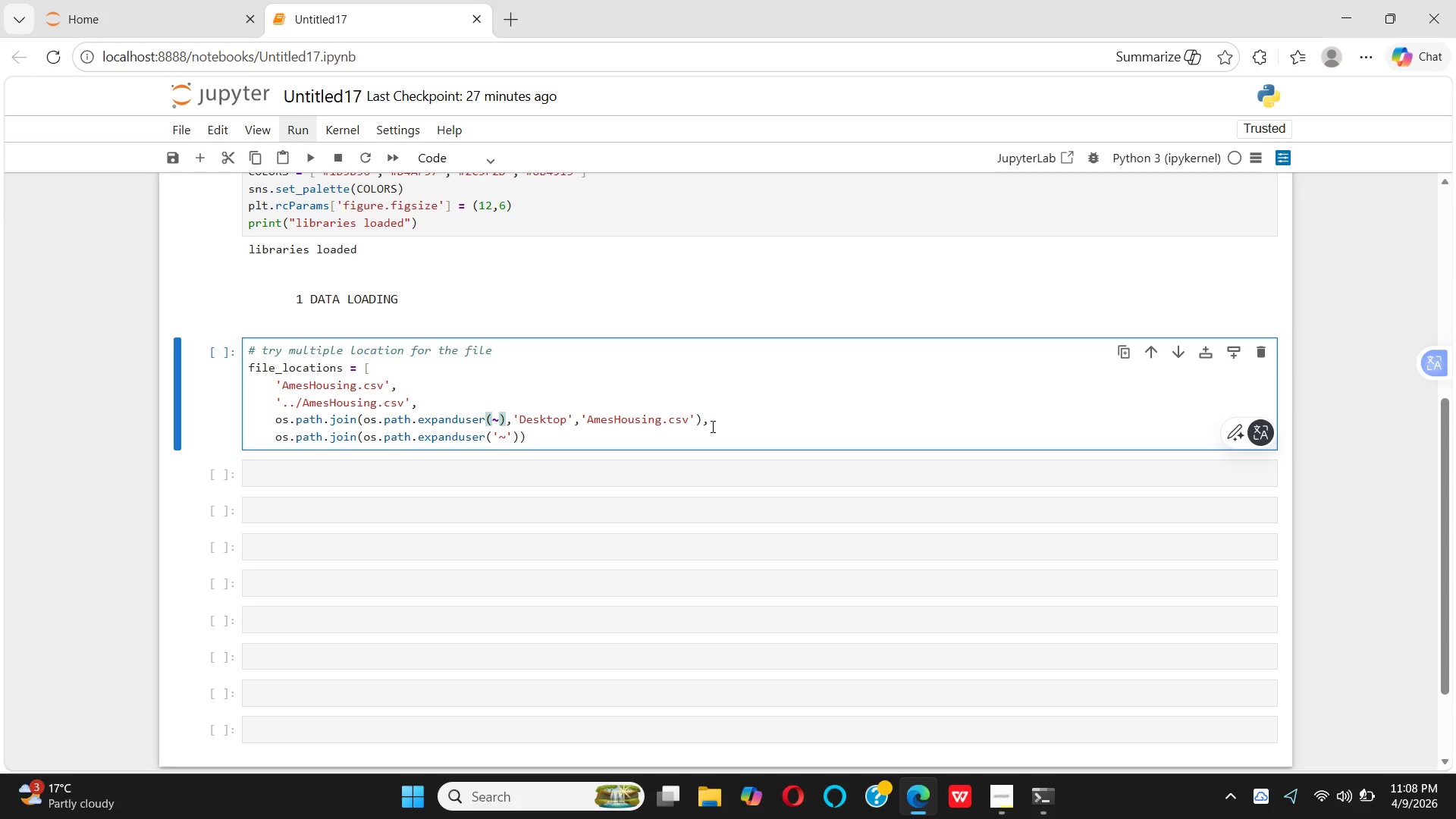 
key(ArrowLeft)
 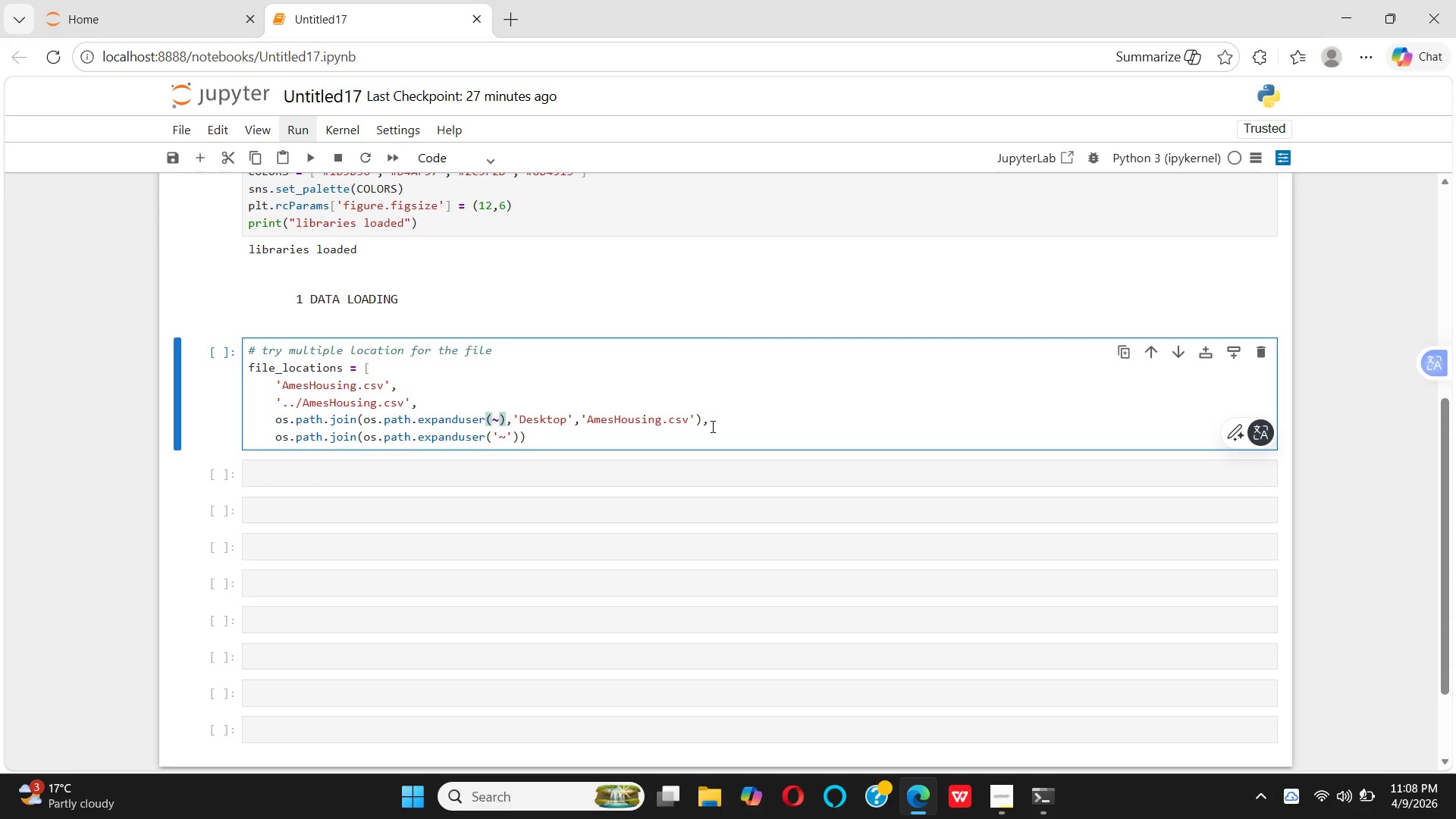 
key(Quote)
 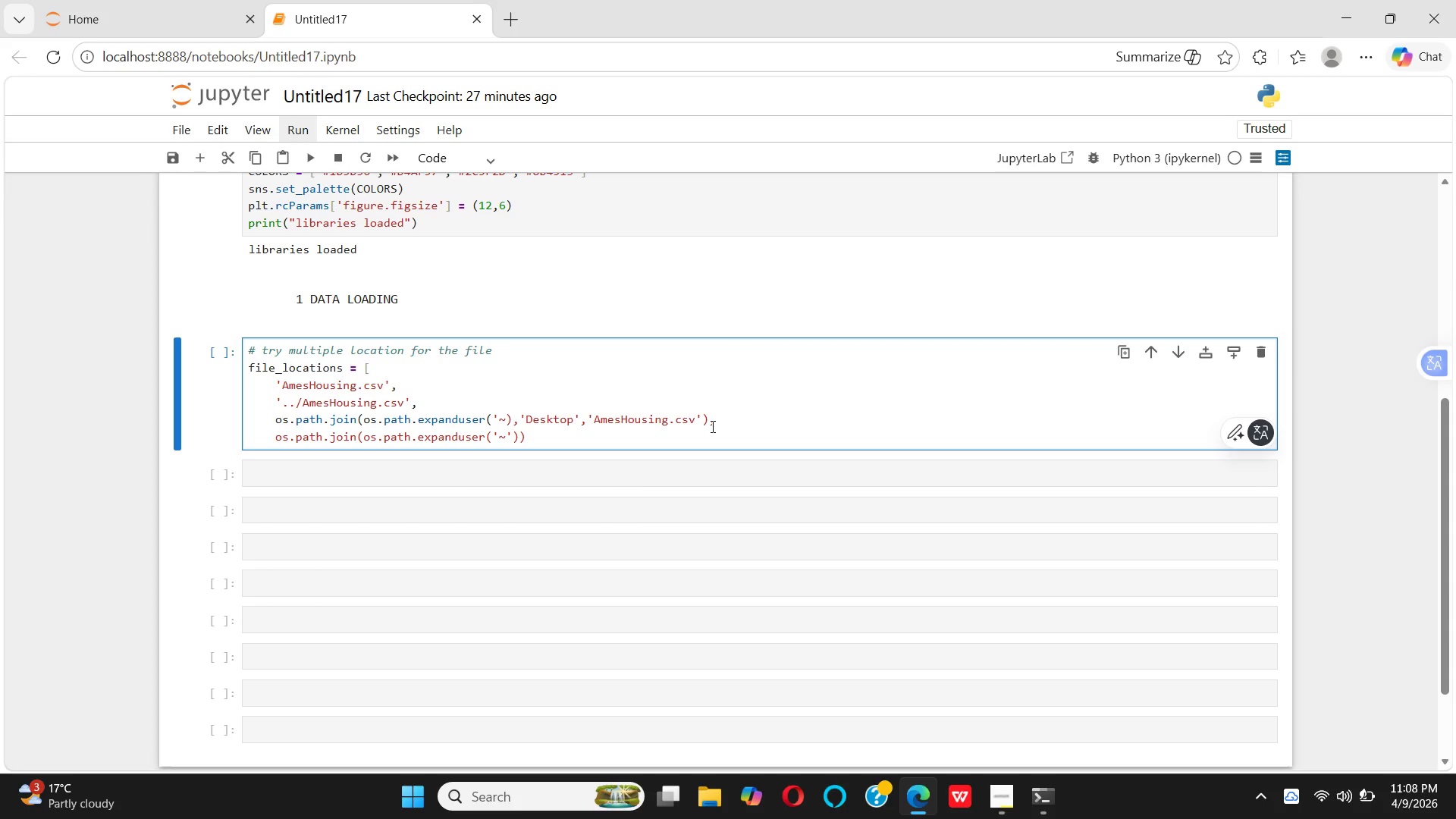 
key(ArrowRight)
 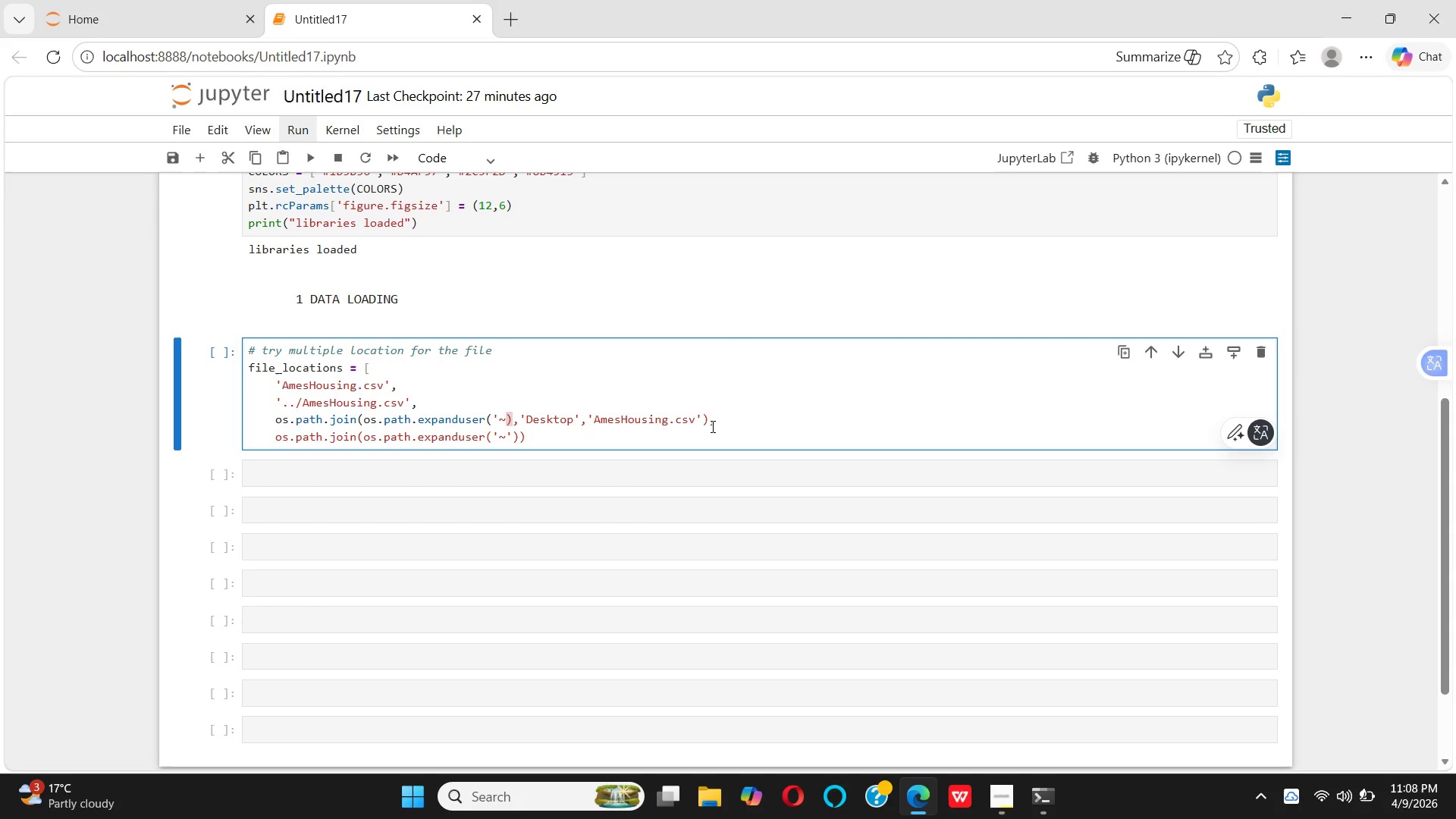 
key(Quote)
 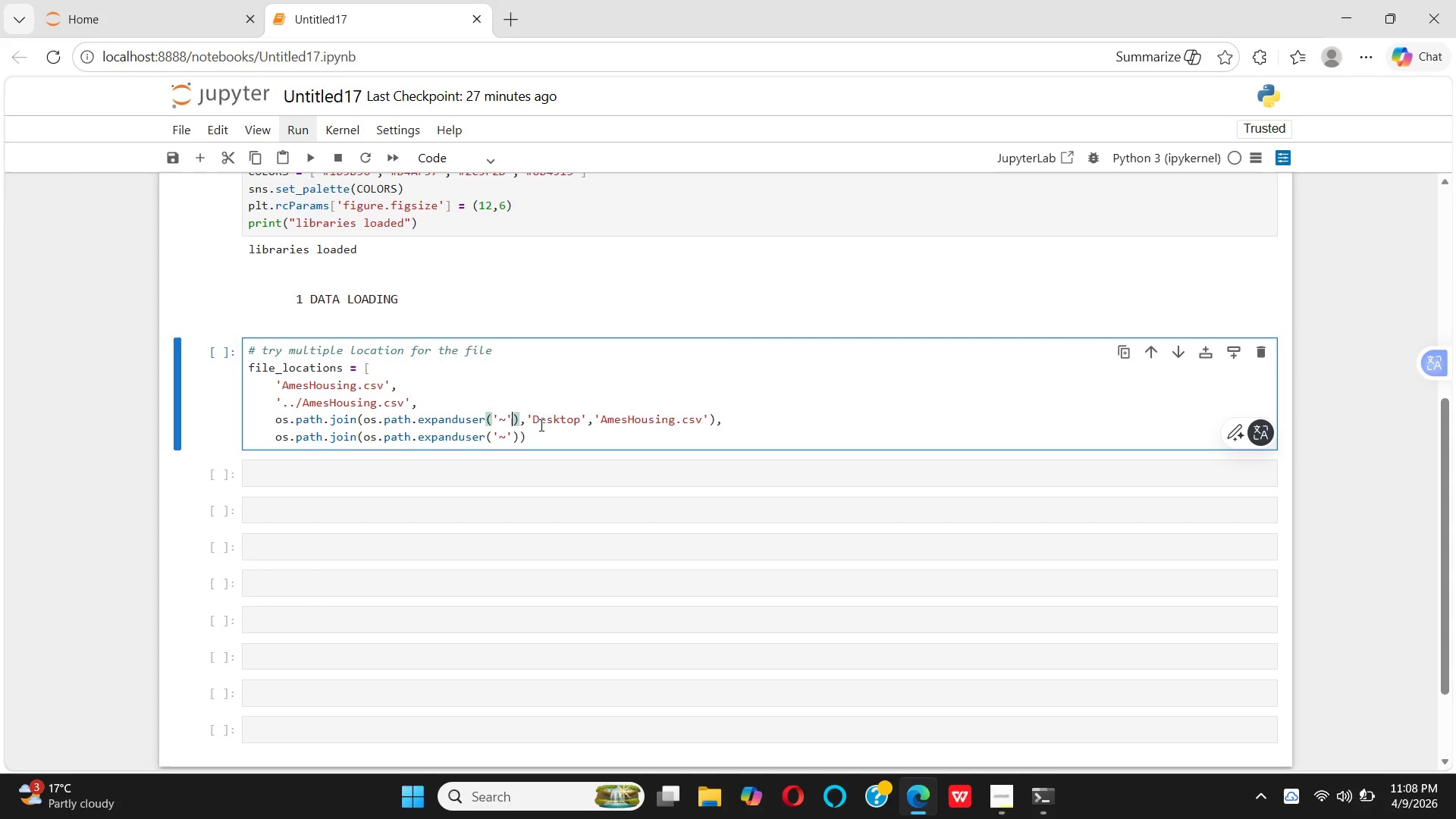 
left_click([520, 438])
 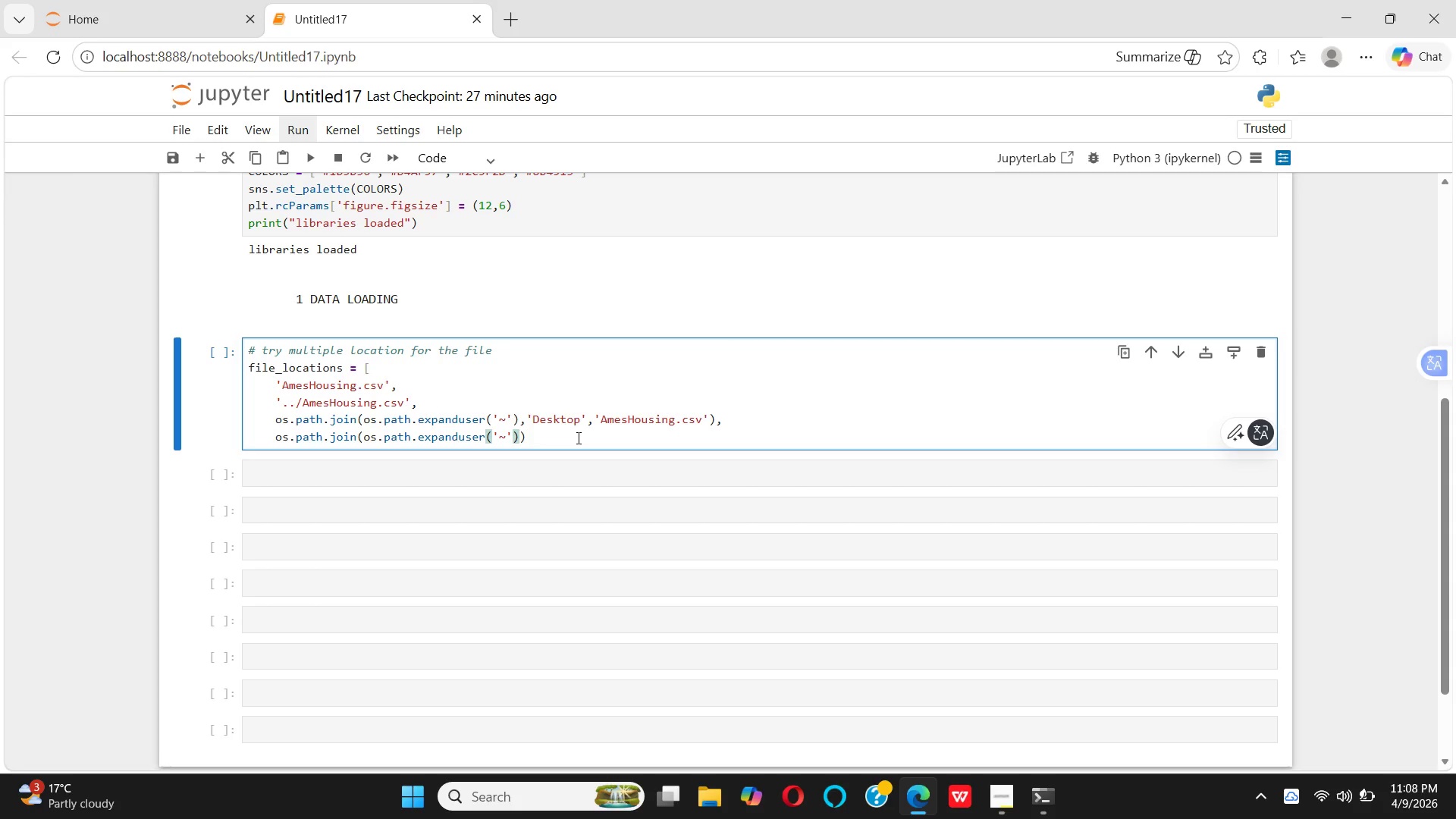 
key(Comma)
 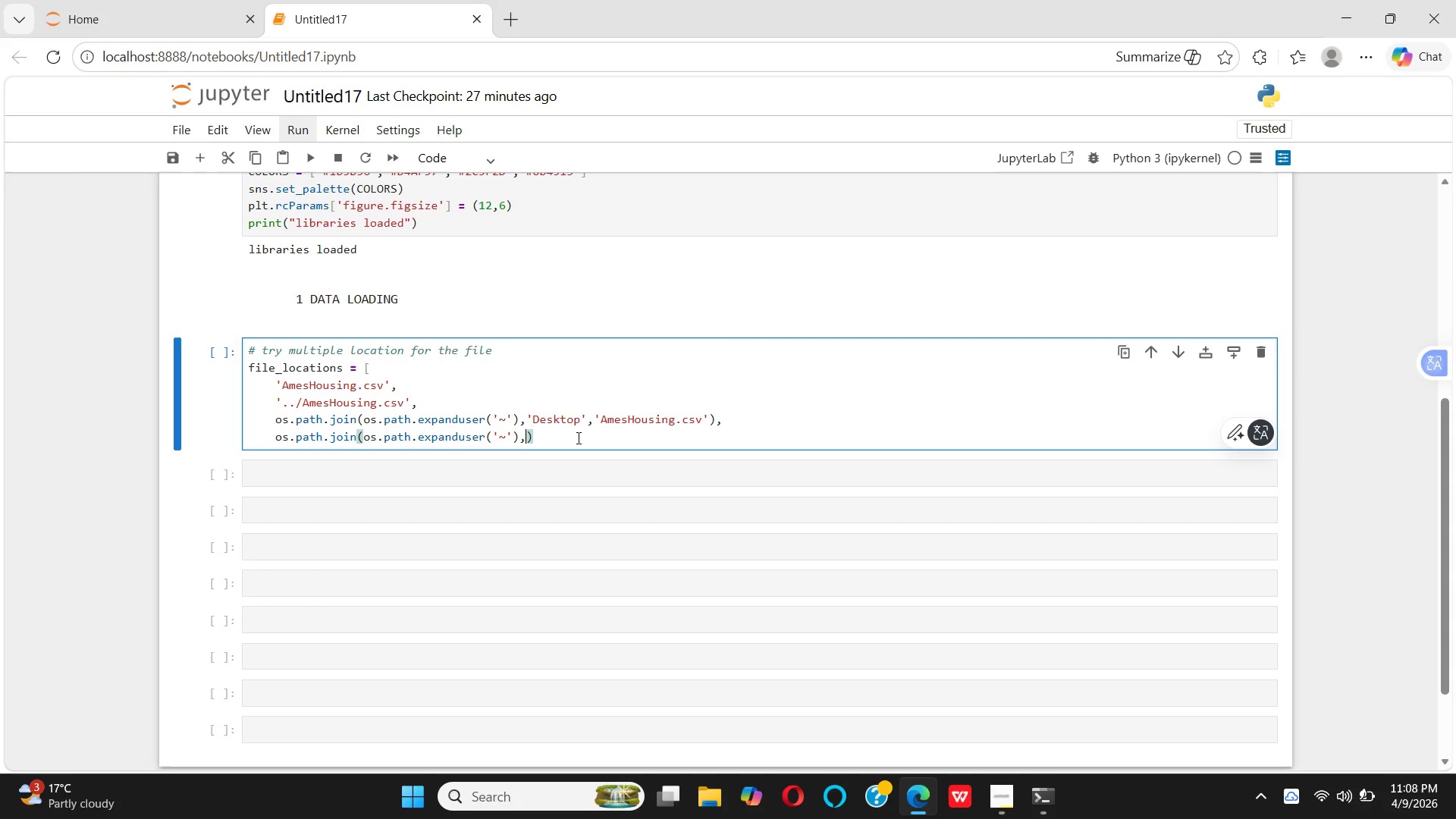 
key(Quote)
 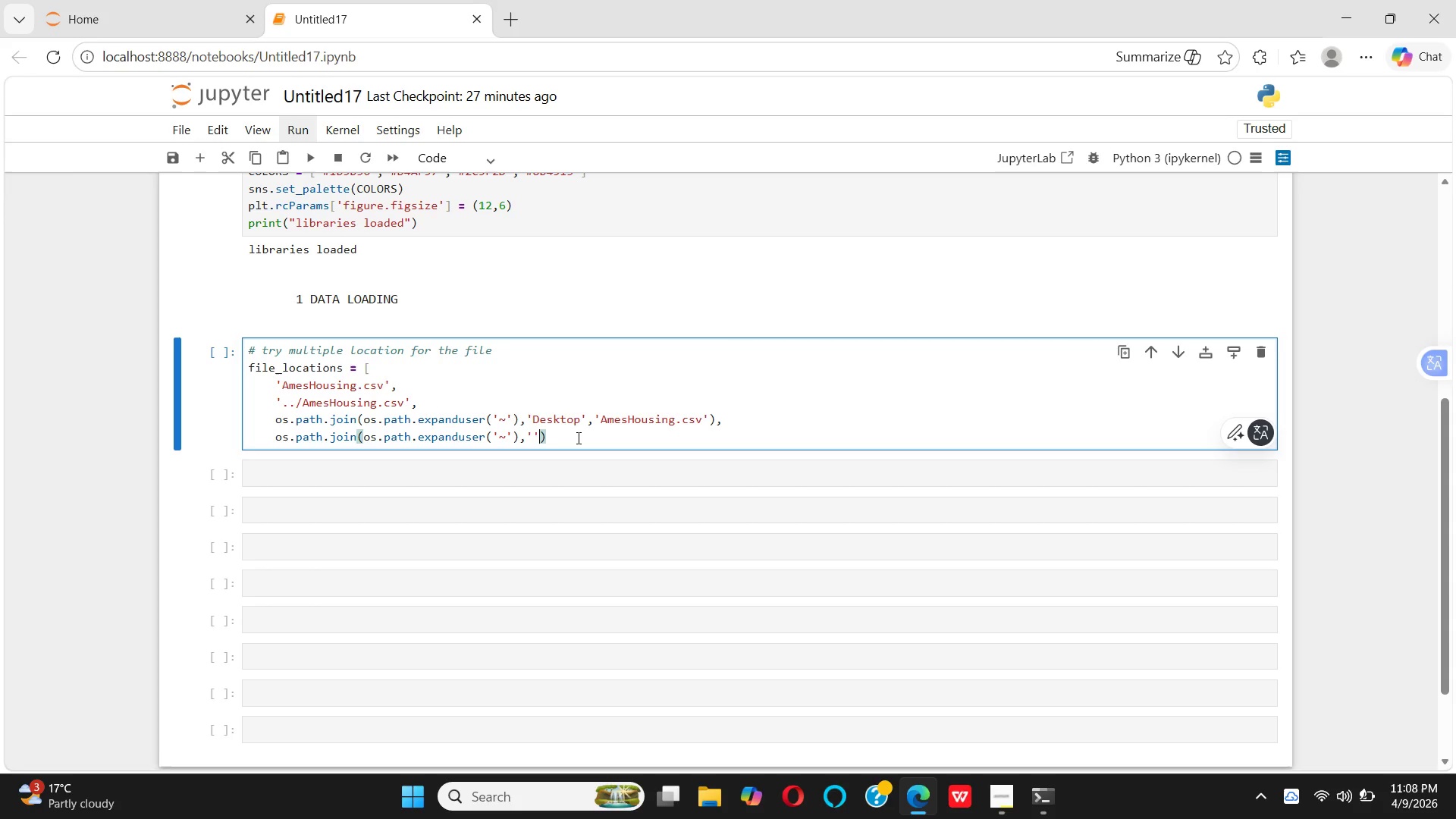 
key(Quote)
 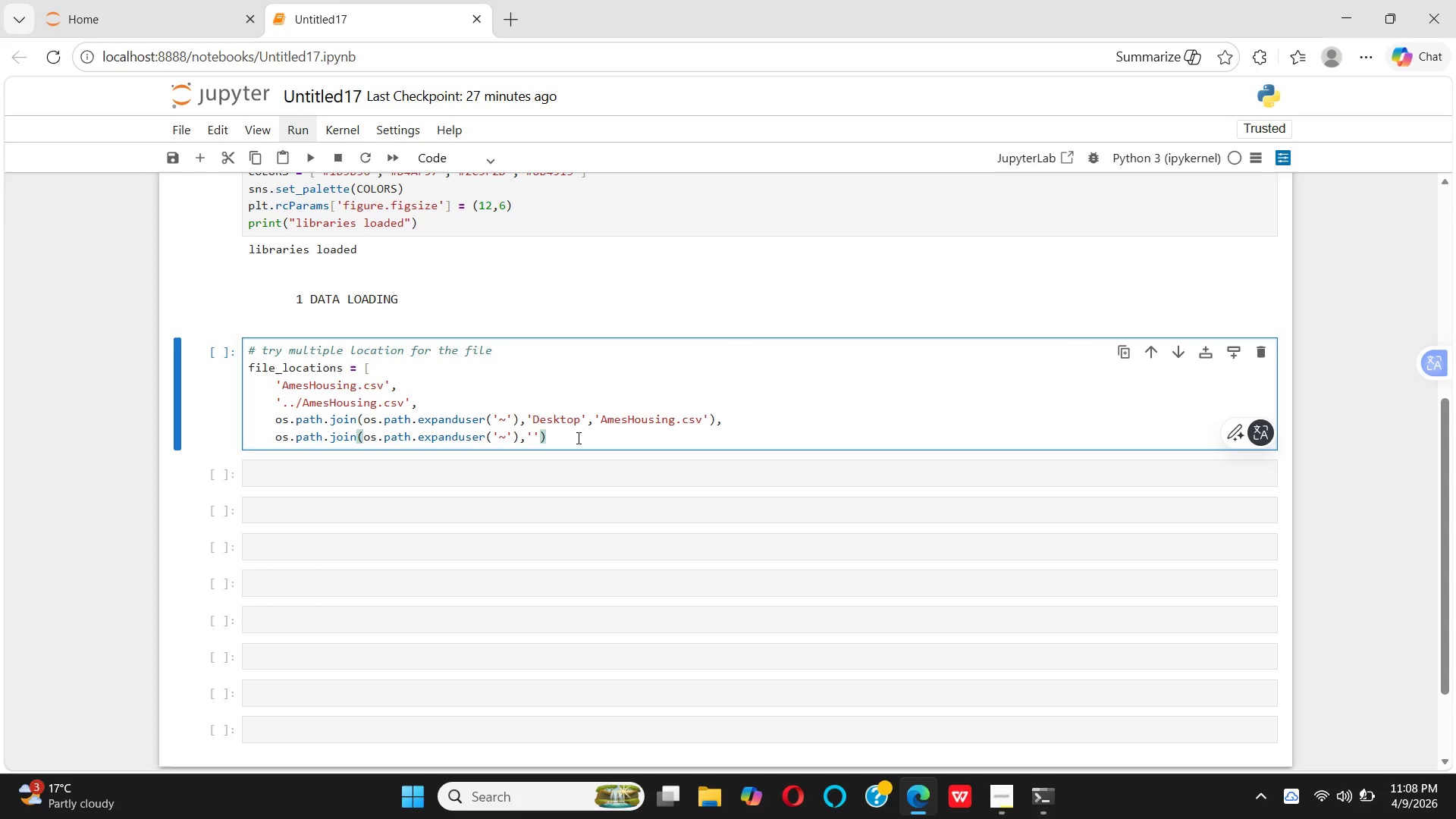 
key(ArrowLeft)
 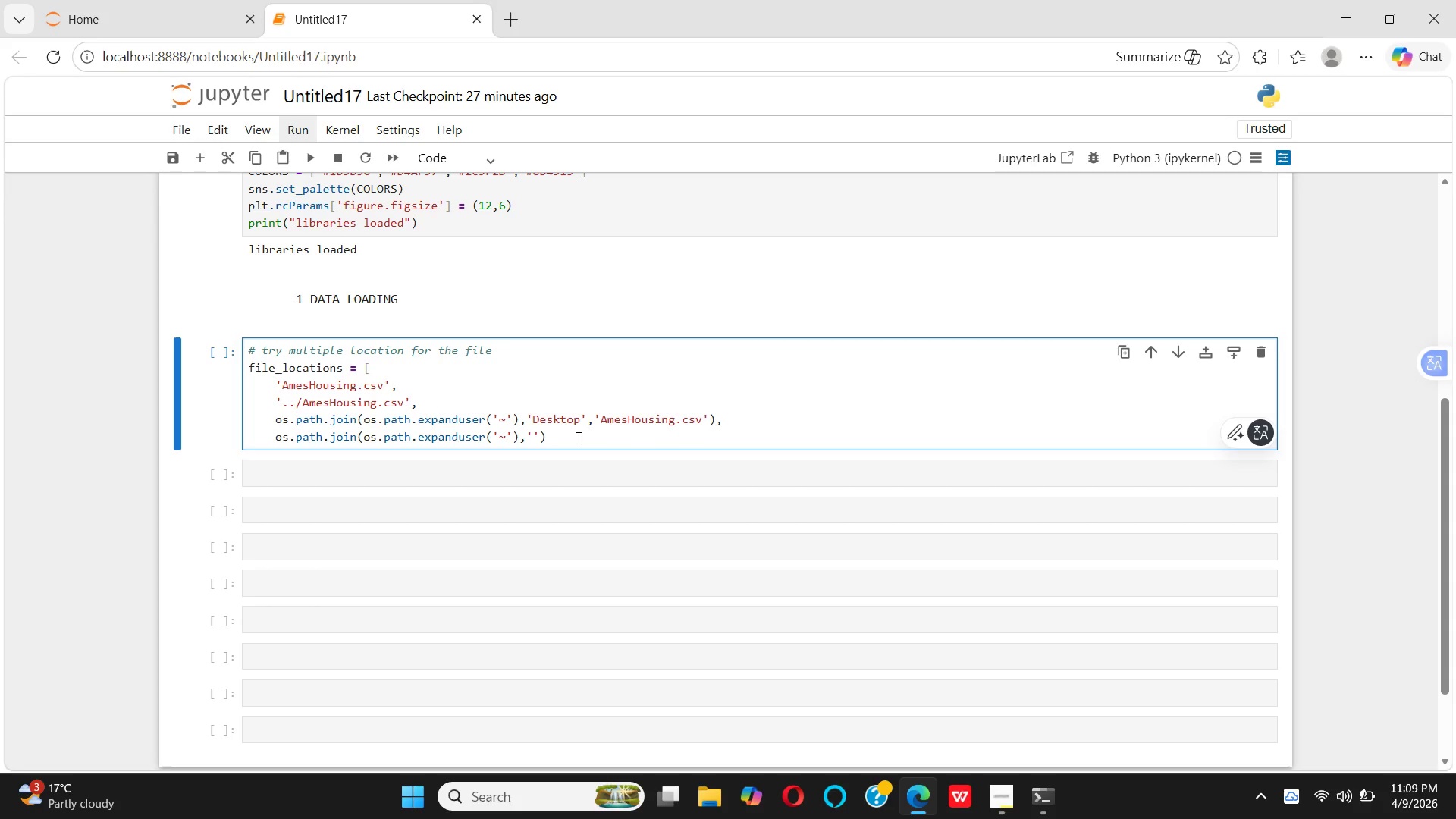 
type(Downlo)
 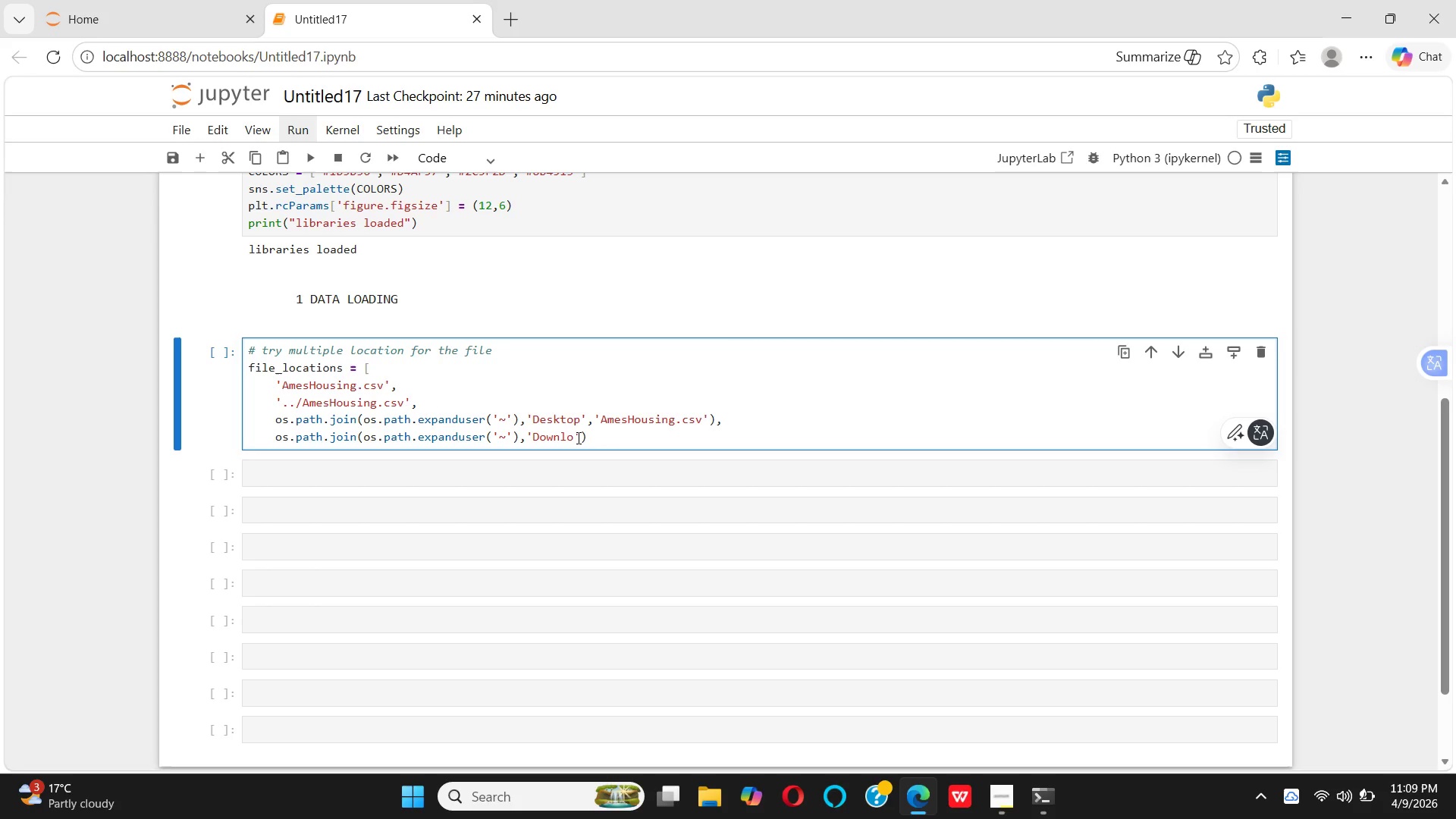 
hold_key(key=A, duration=0.33)
 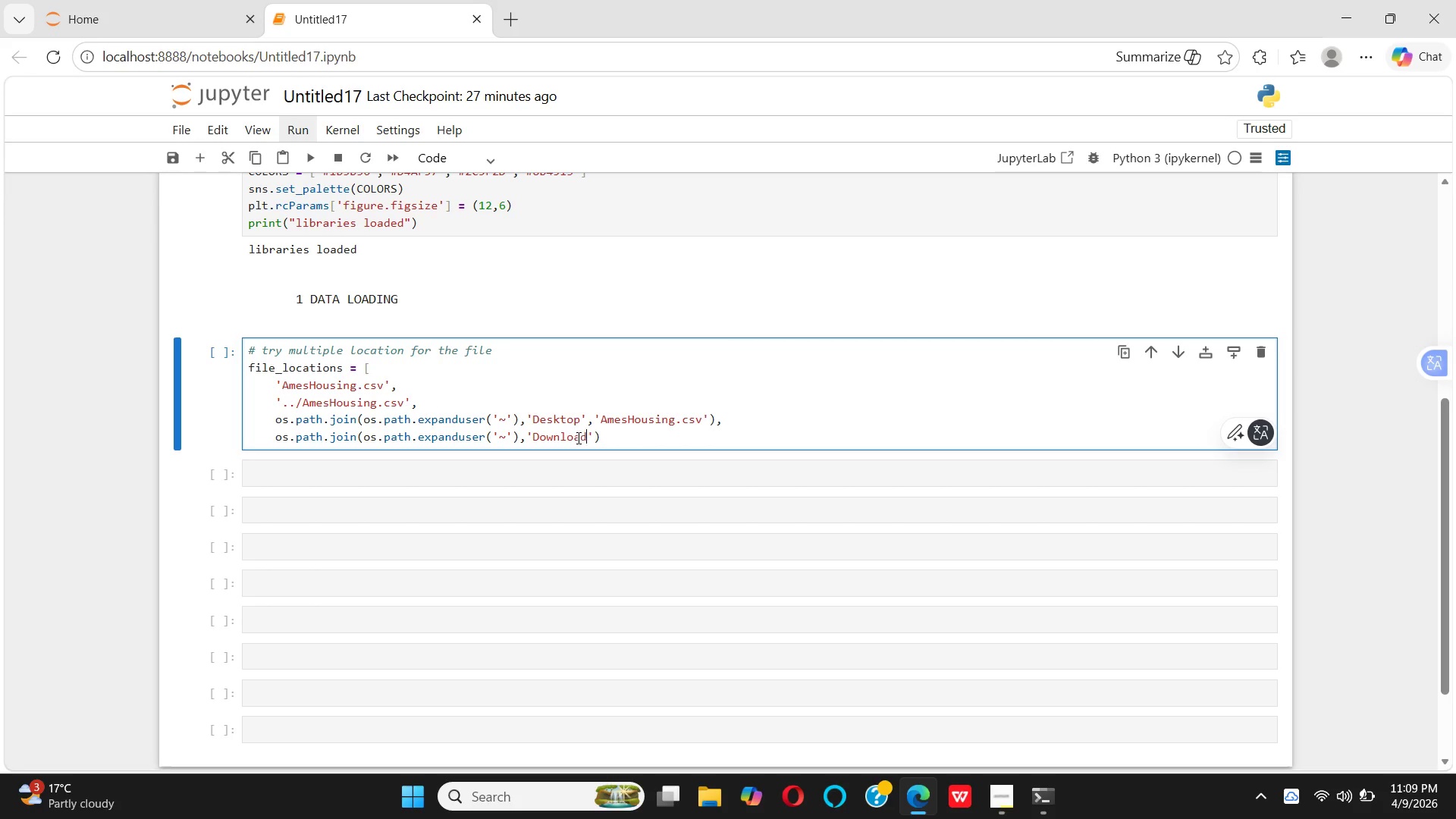 
type(ds)
 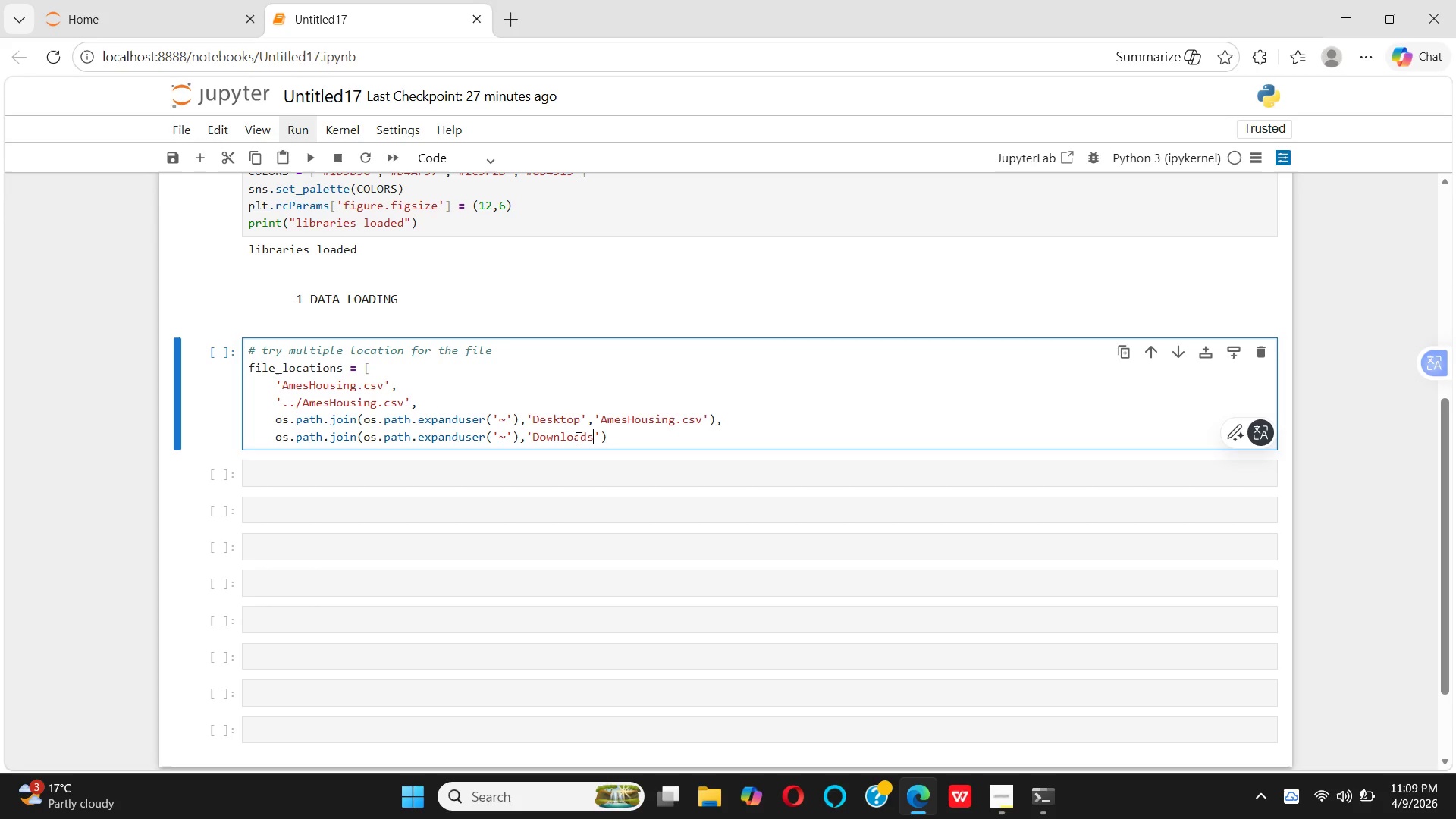 
key(ArrowRight)
 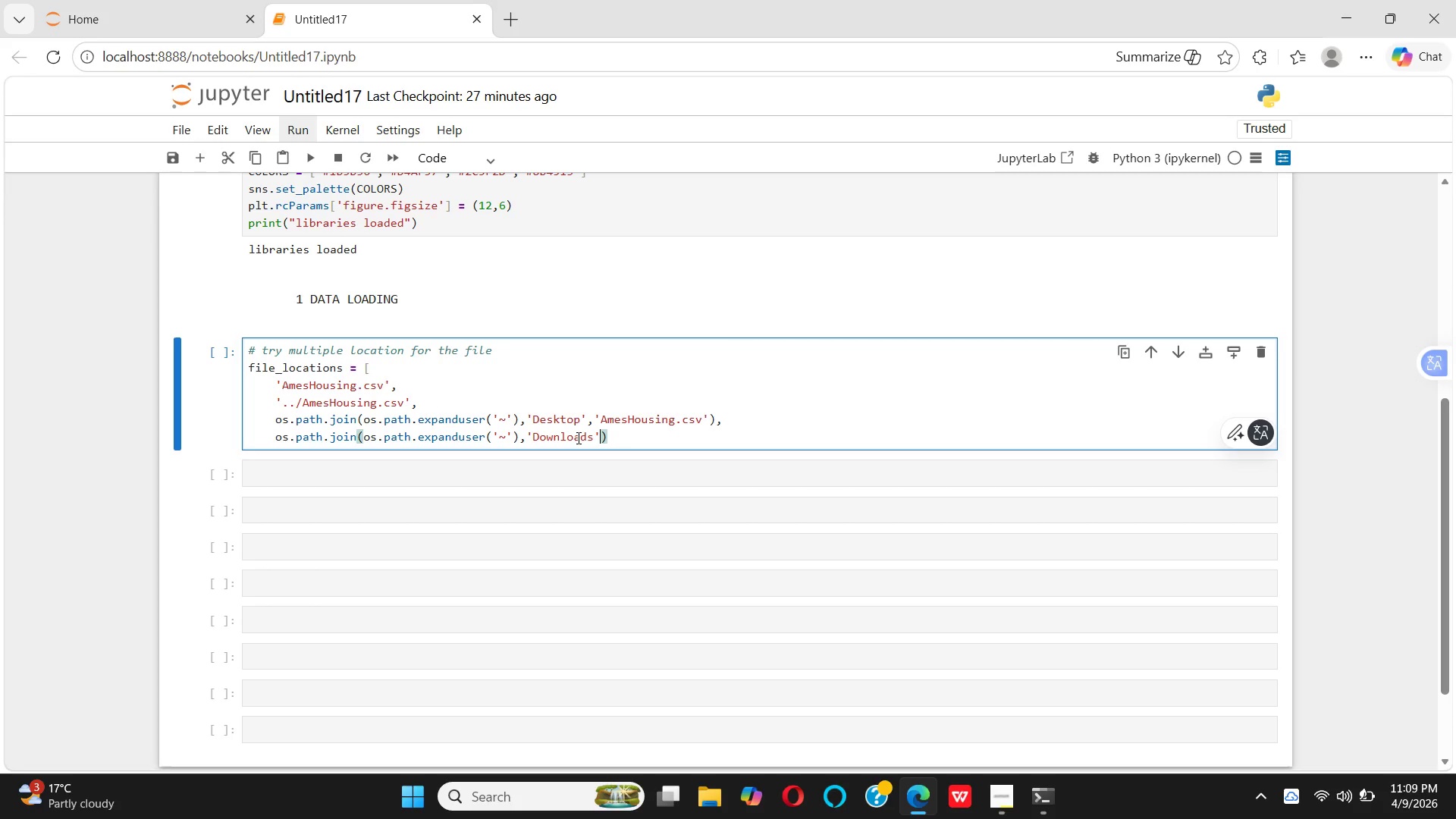 
type(,;)
key(Backspace)
type('Ames)
 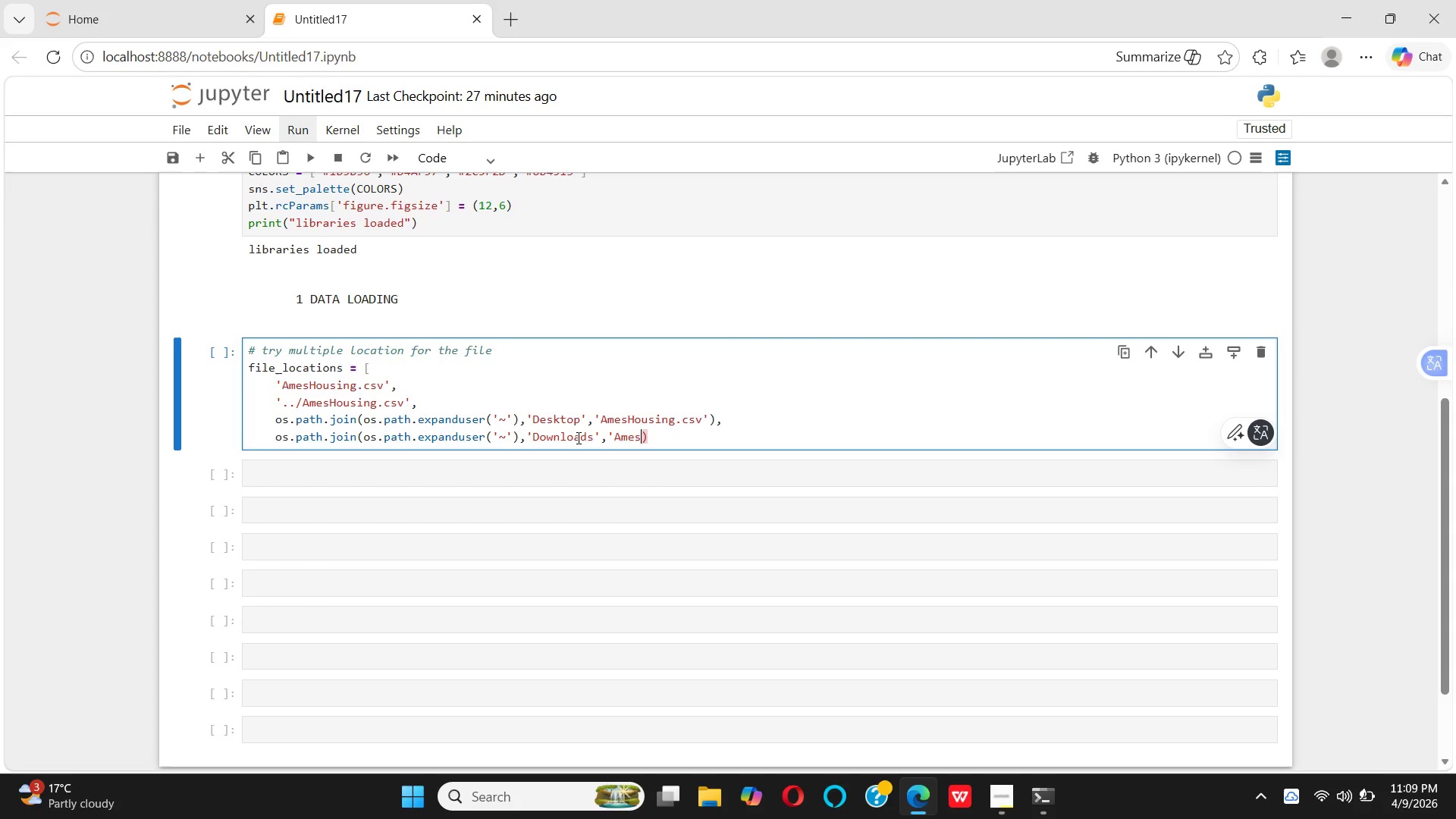 
hold_key(key=CapsLock, duration=0.33)
 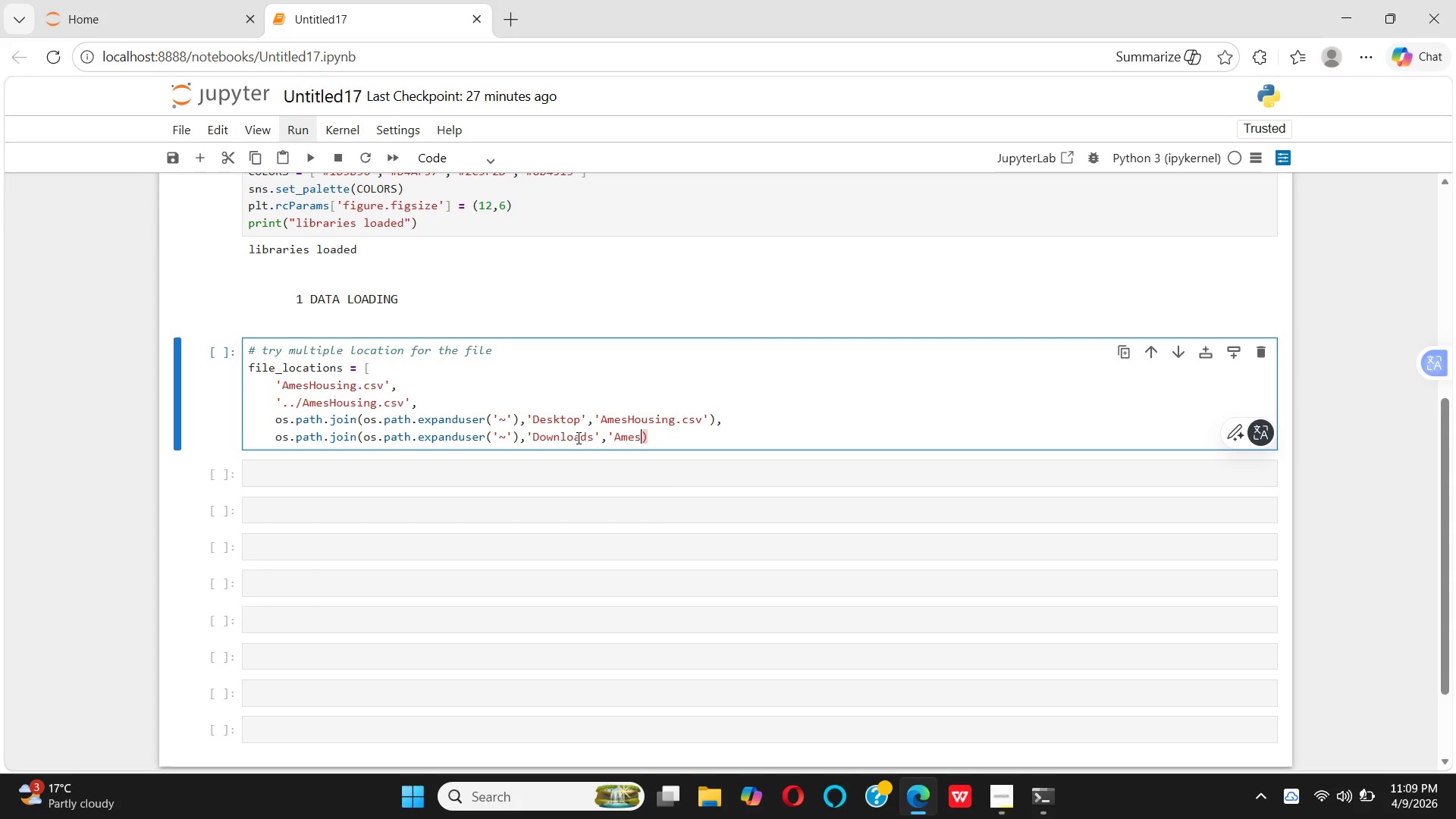 
hold_key(key=CapsLock, duration=0.44)
 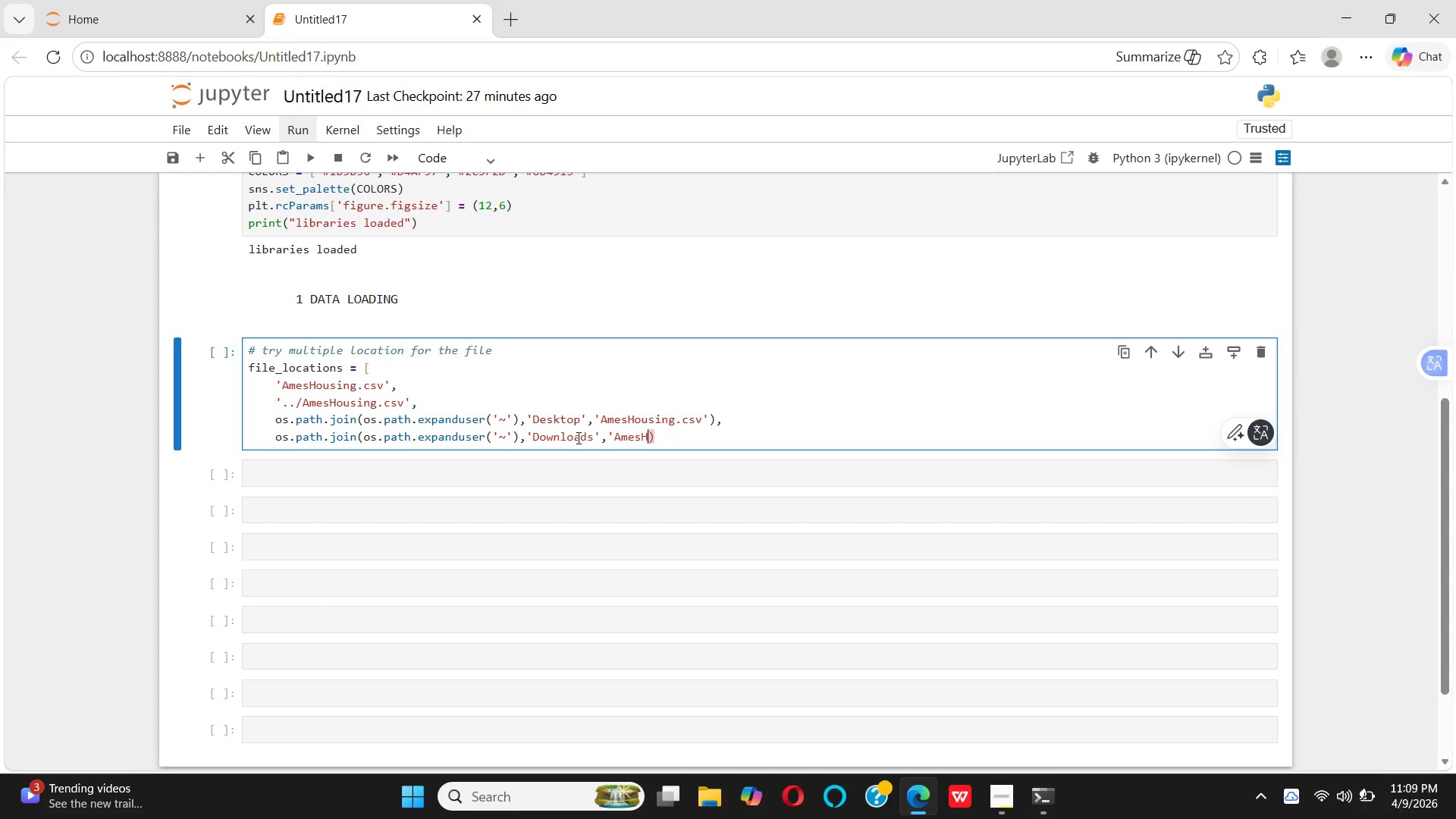 
type(Housing')
key(Backspace)
type(.csv')
 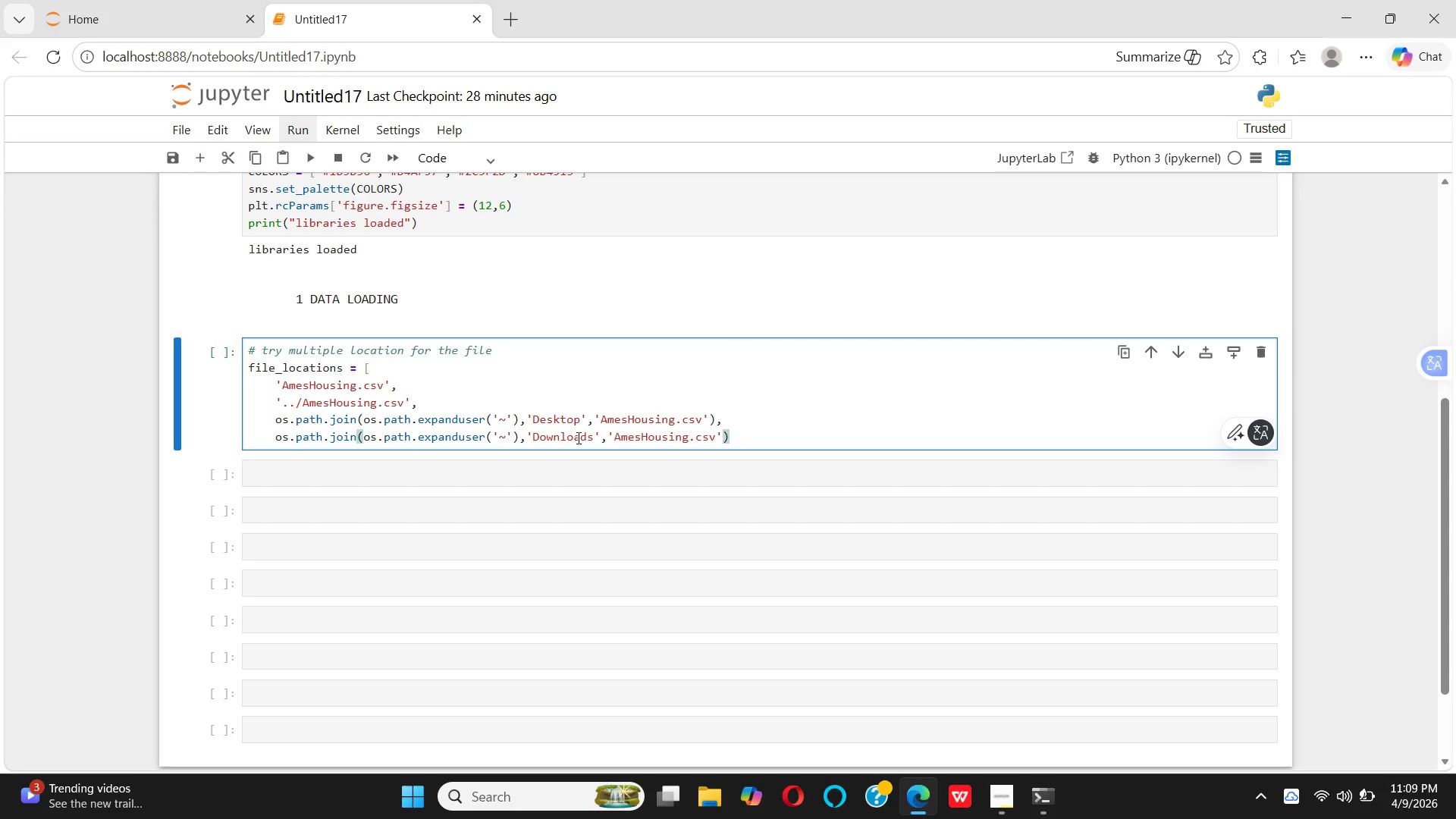 
wait(7.22)
 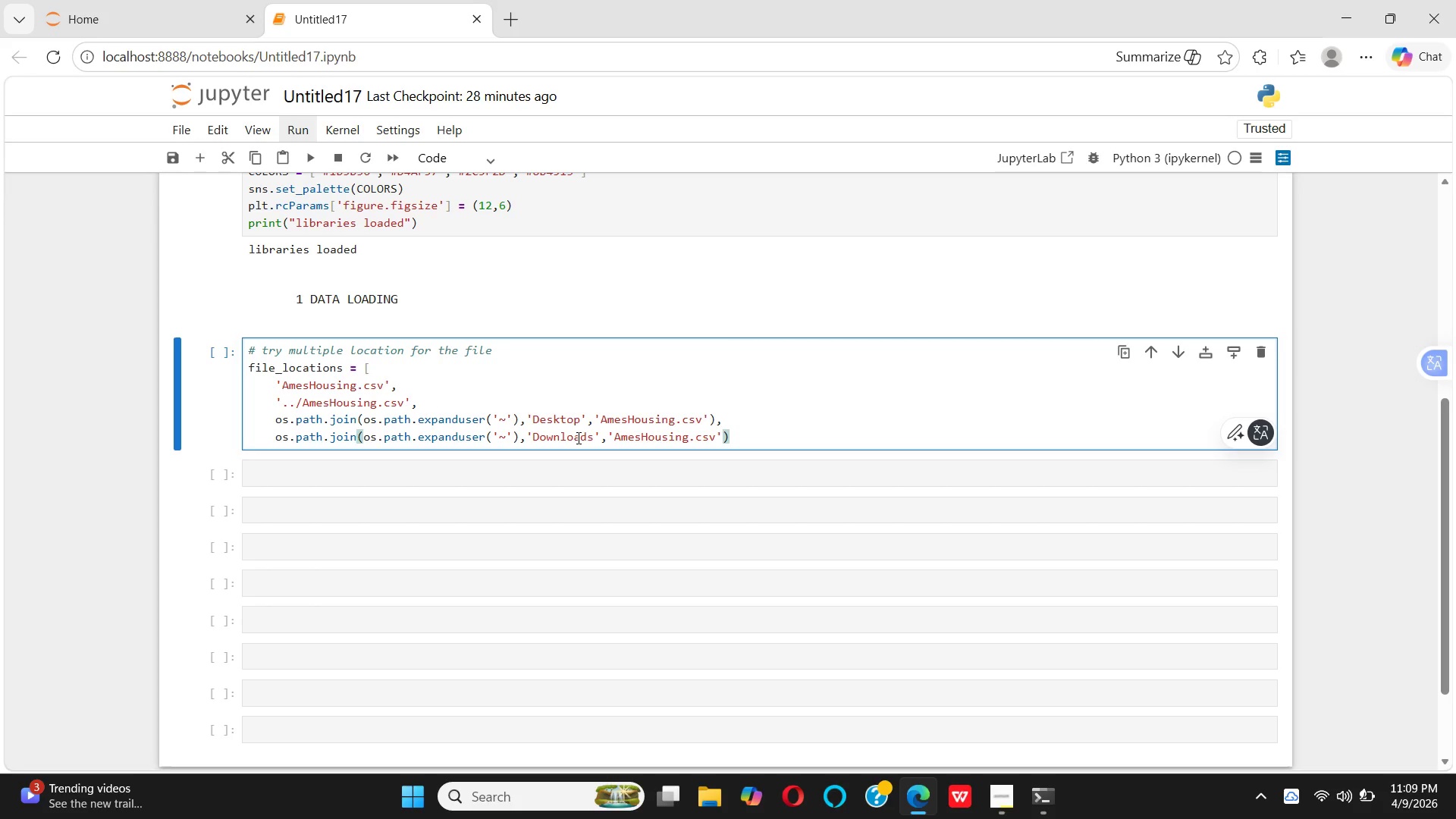 
left_click([757, 431])
 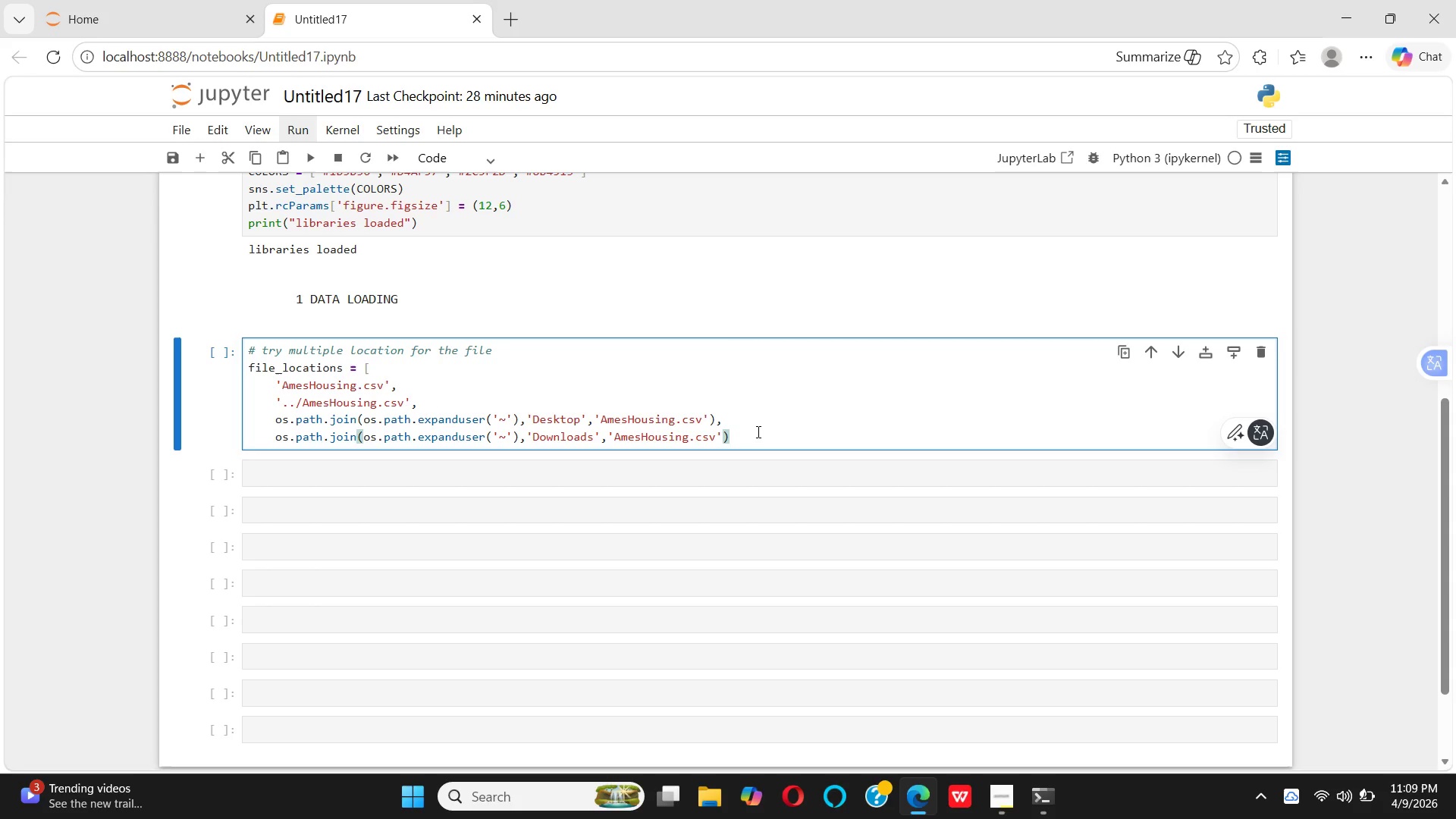 
key(Enter)
 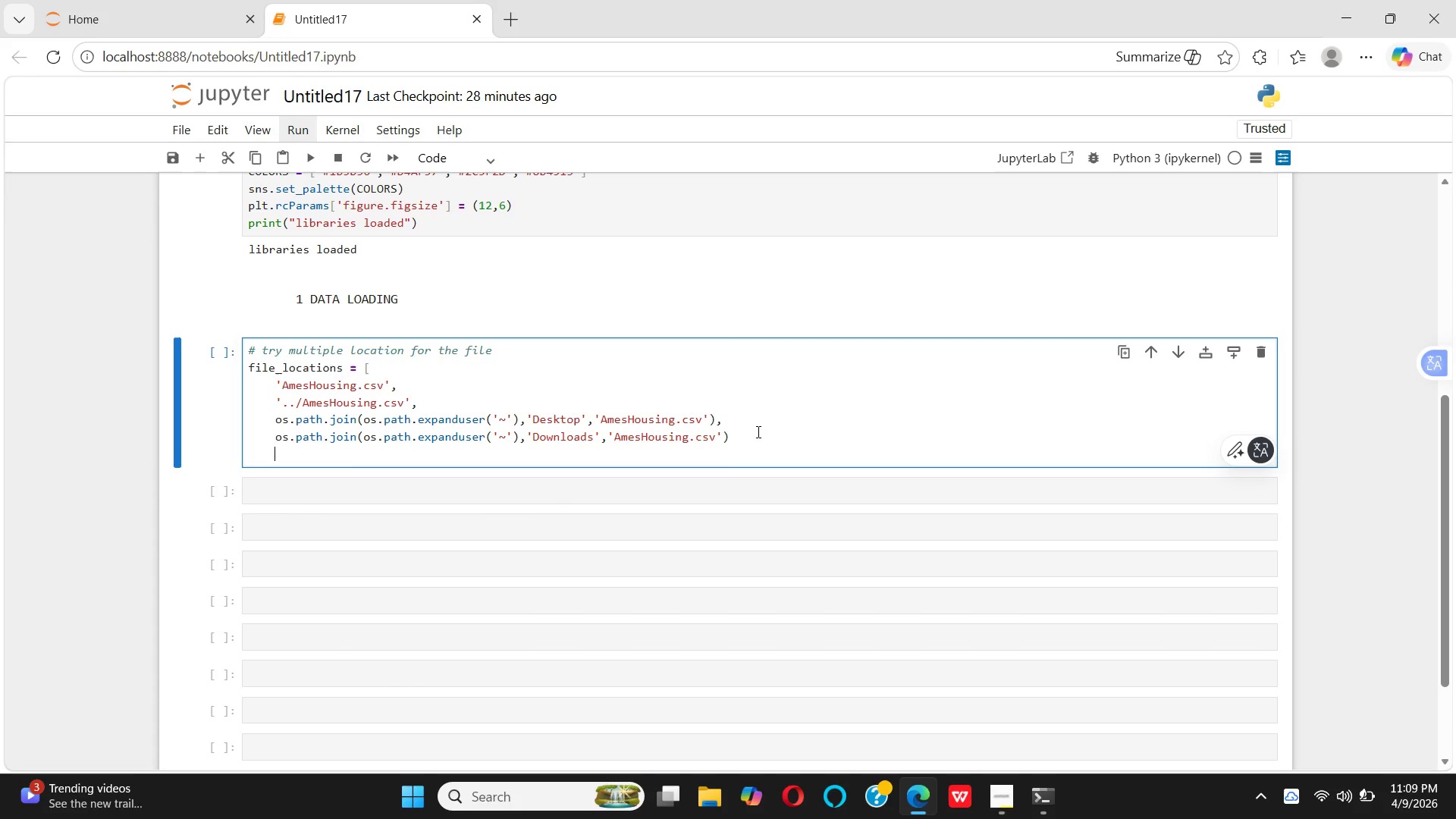 
key(Backspace)
 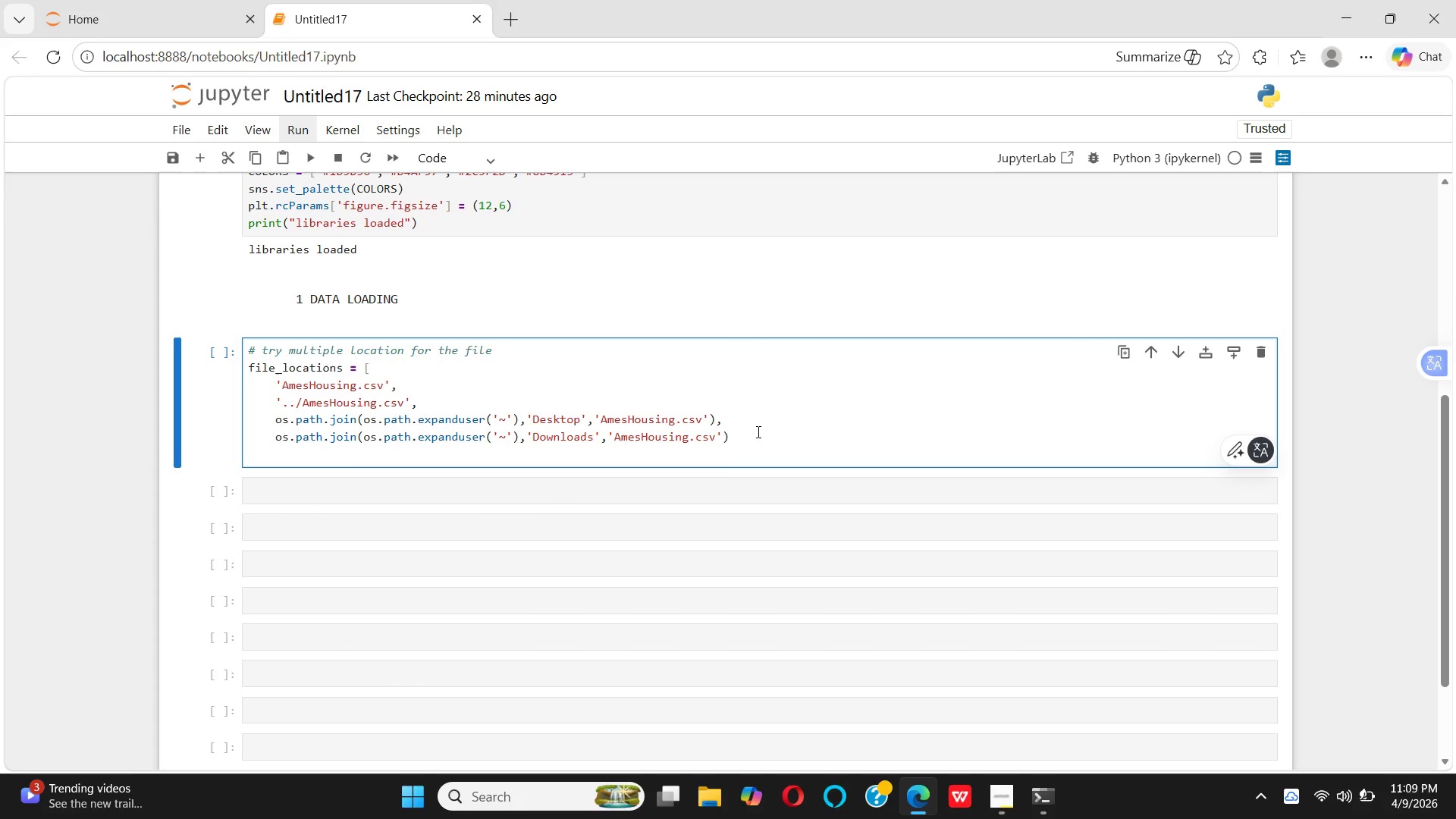 
key(BracketRight)
 